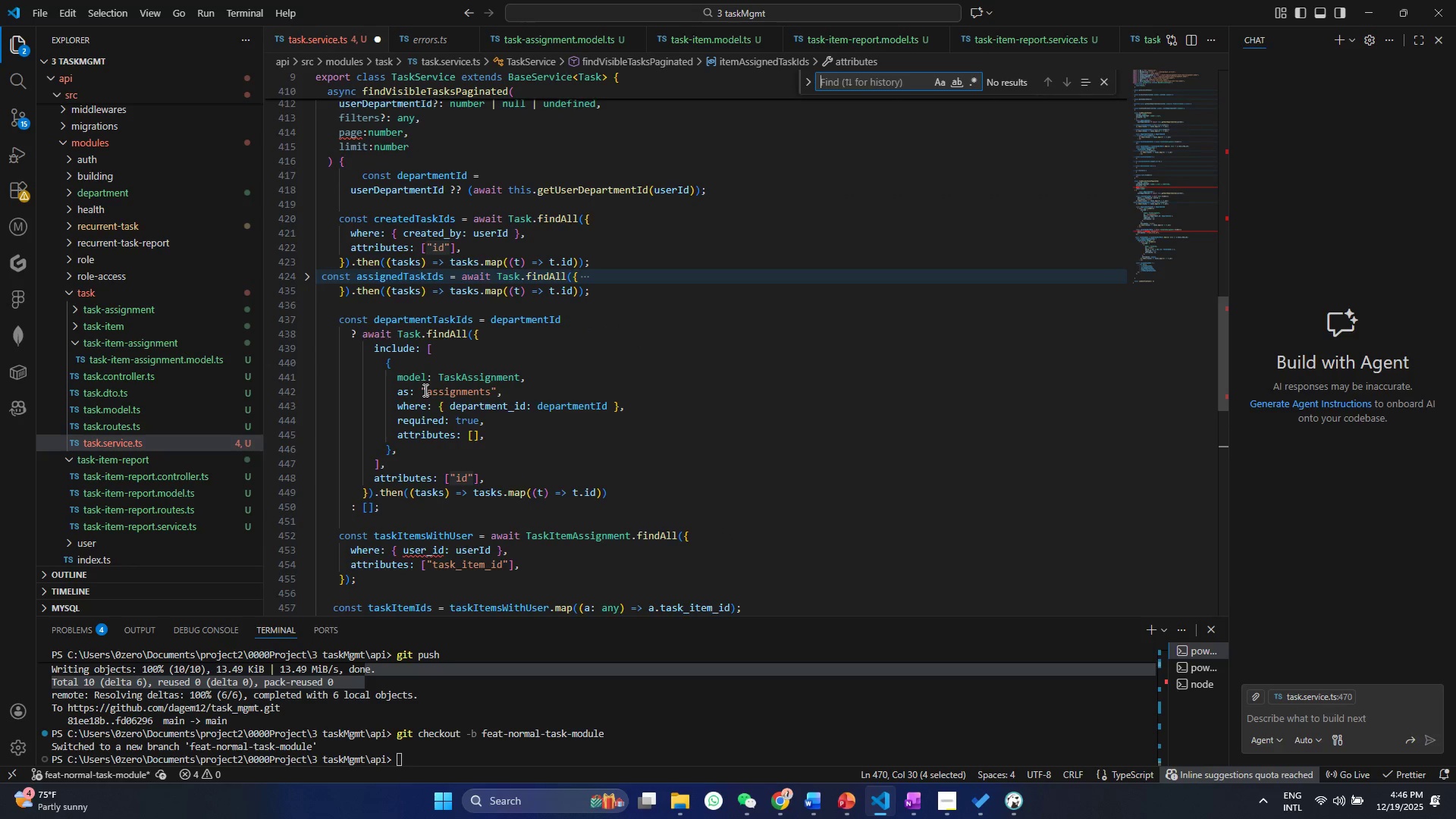 
scroll: coordinate [428, 400], scroll_direction: down, amount: 6.0
 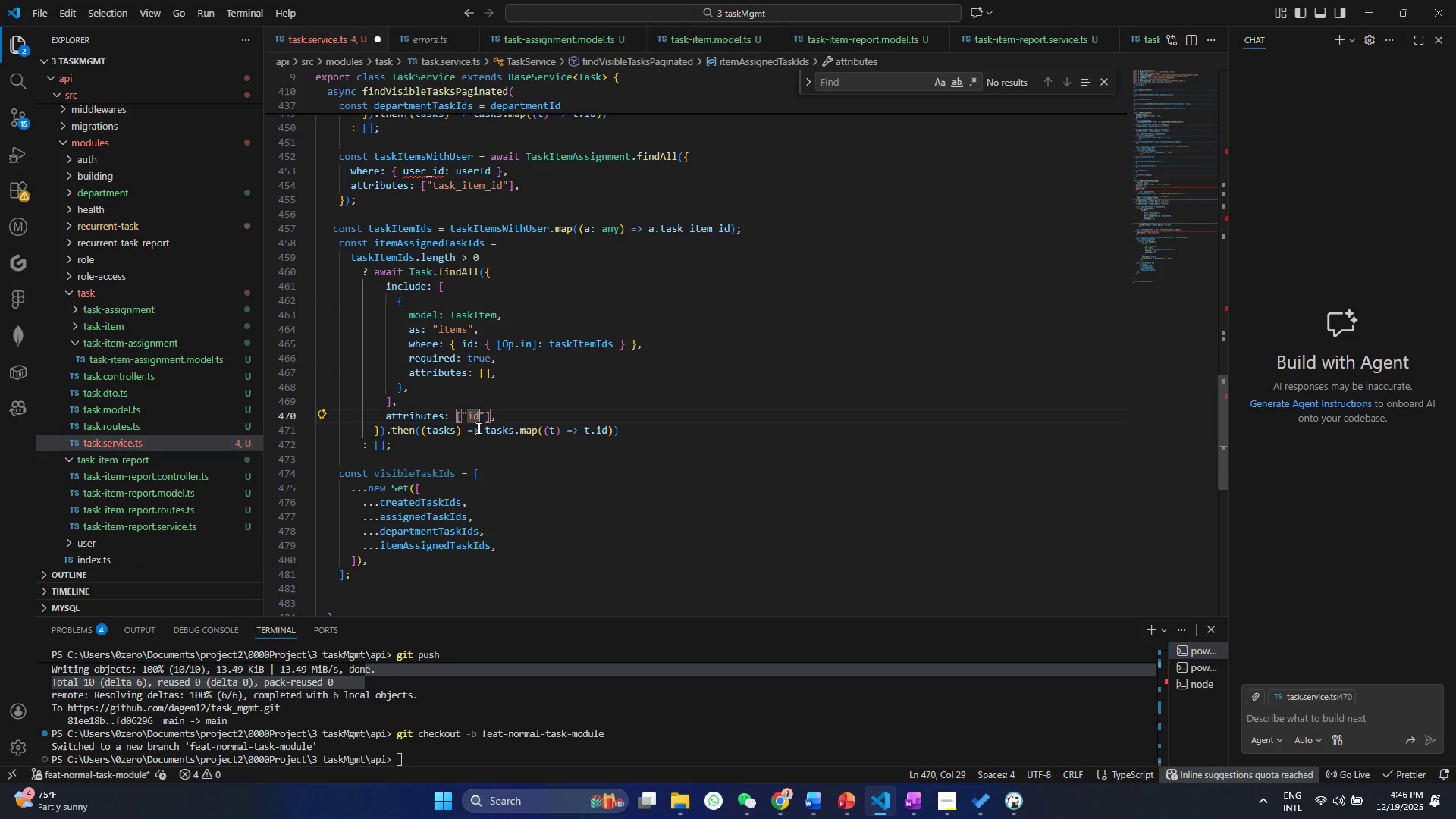 
double_click([482, 438])
 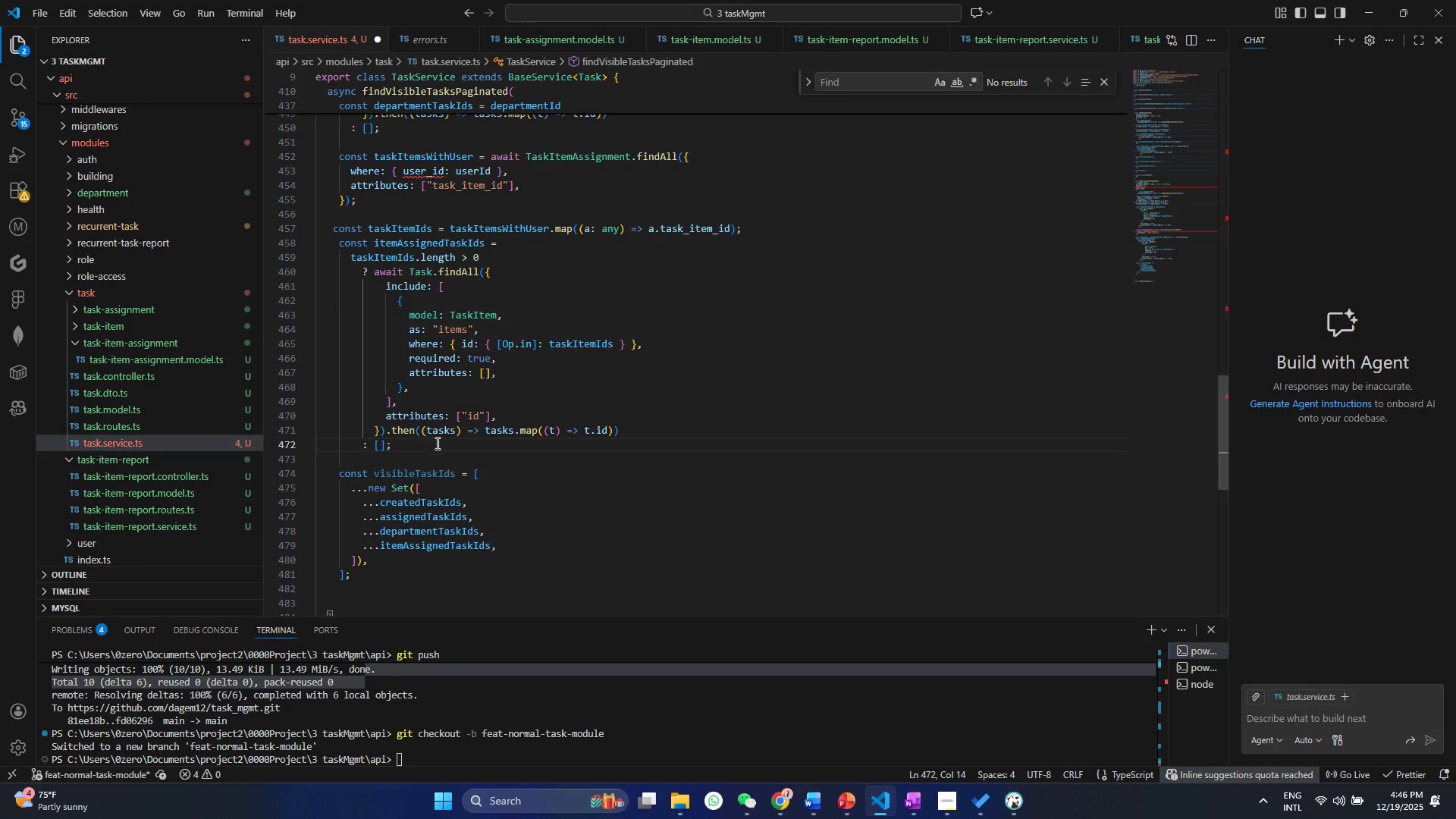 
left_click([446, 444])
 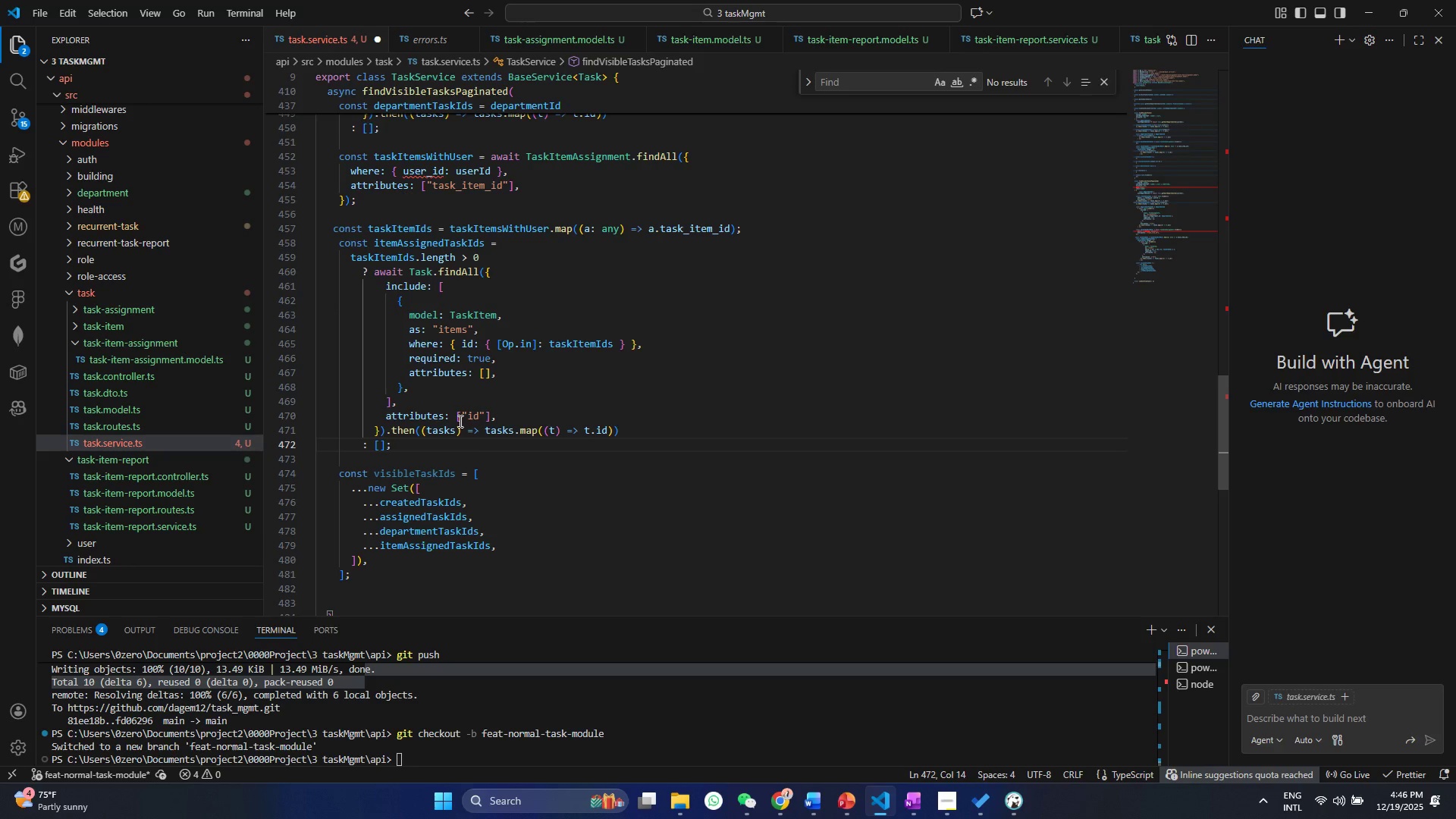 
left_click([468, 408])
 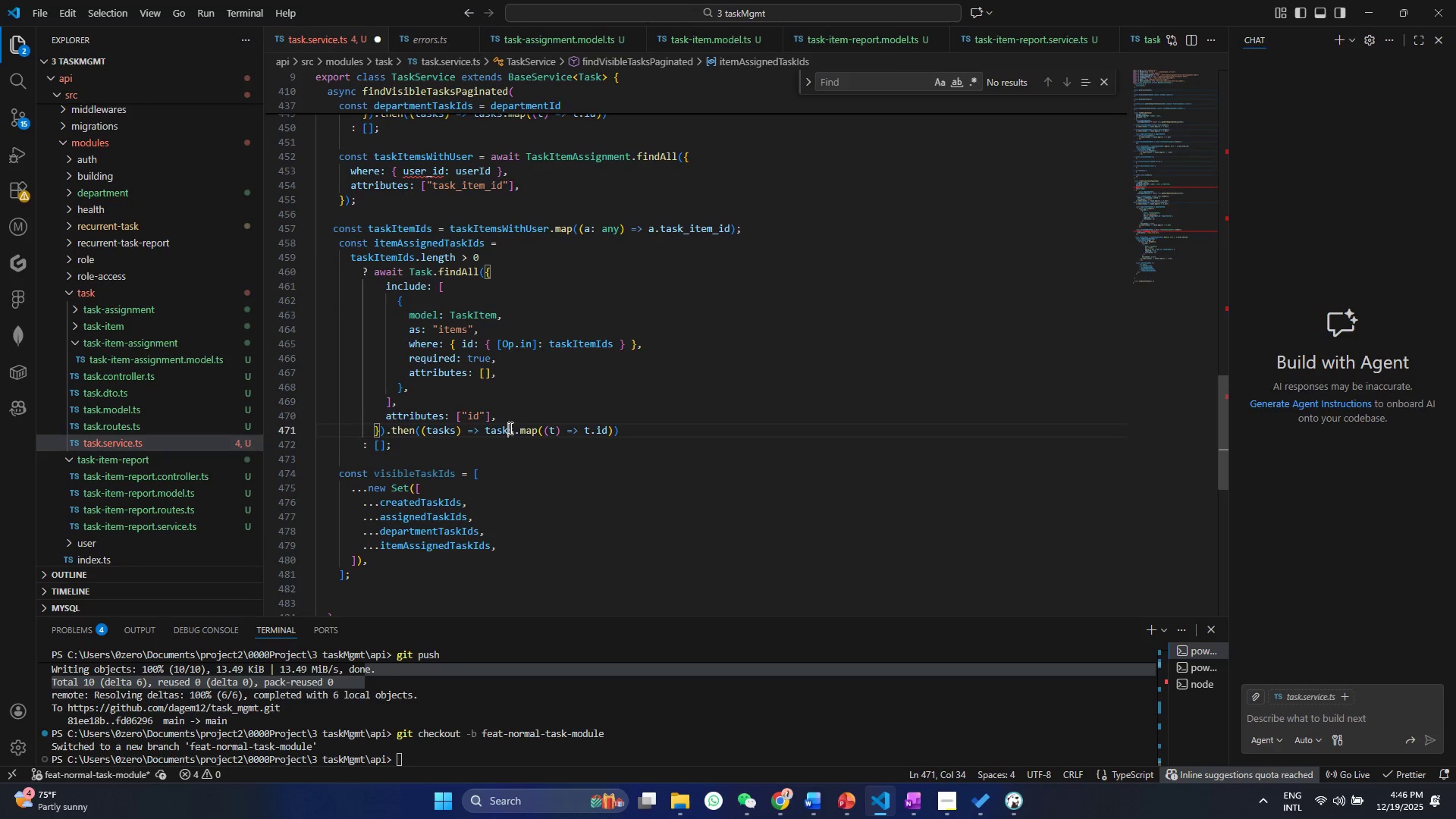 
double_click([509, 428])
 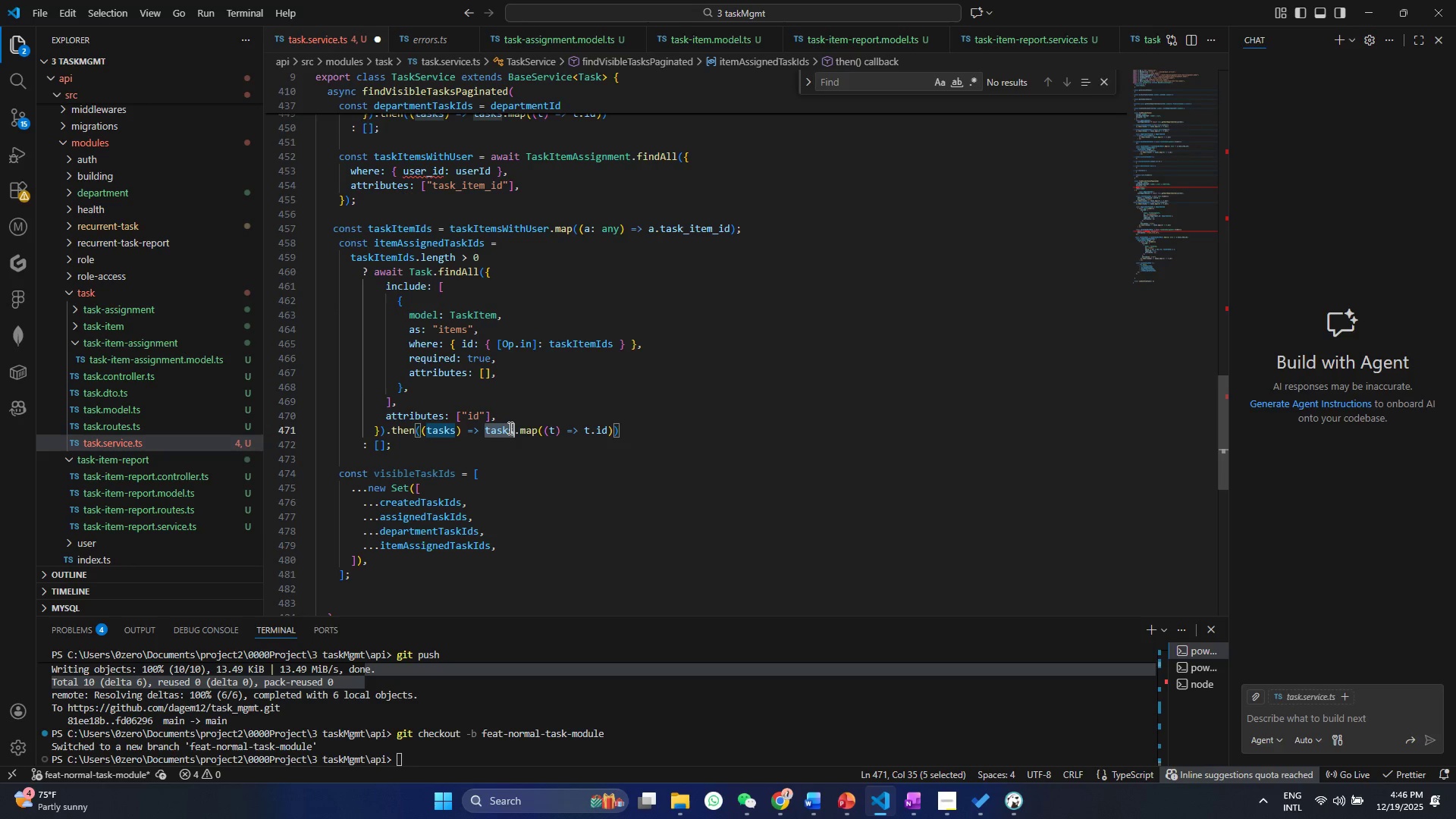 
triple_click([509, 428])
 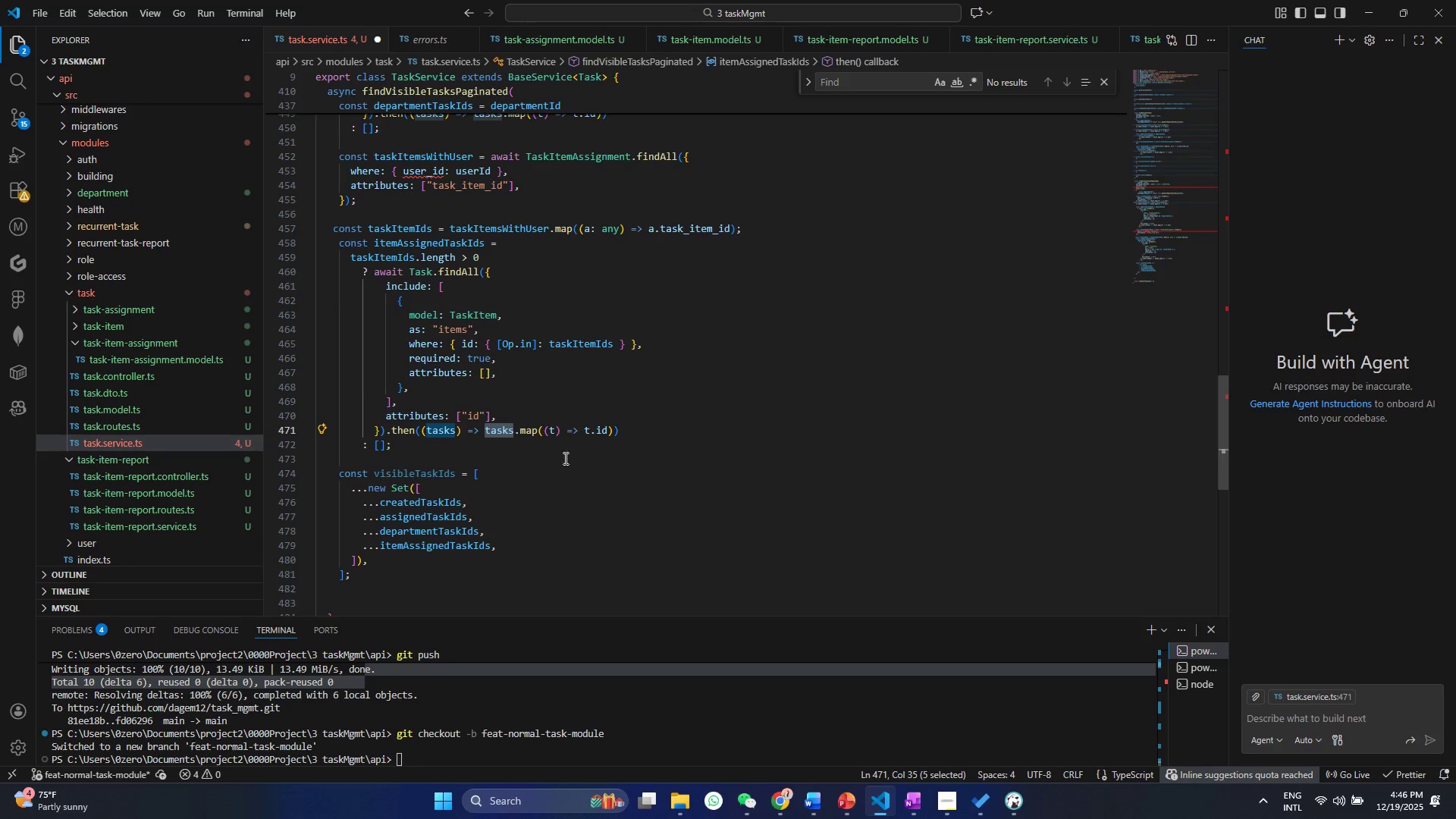 
left_click([469, 480])
 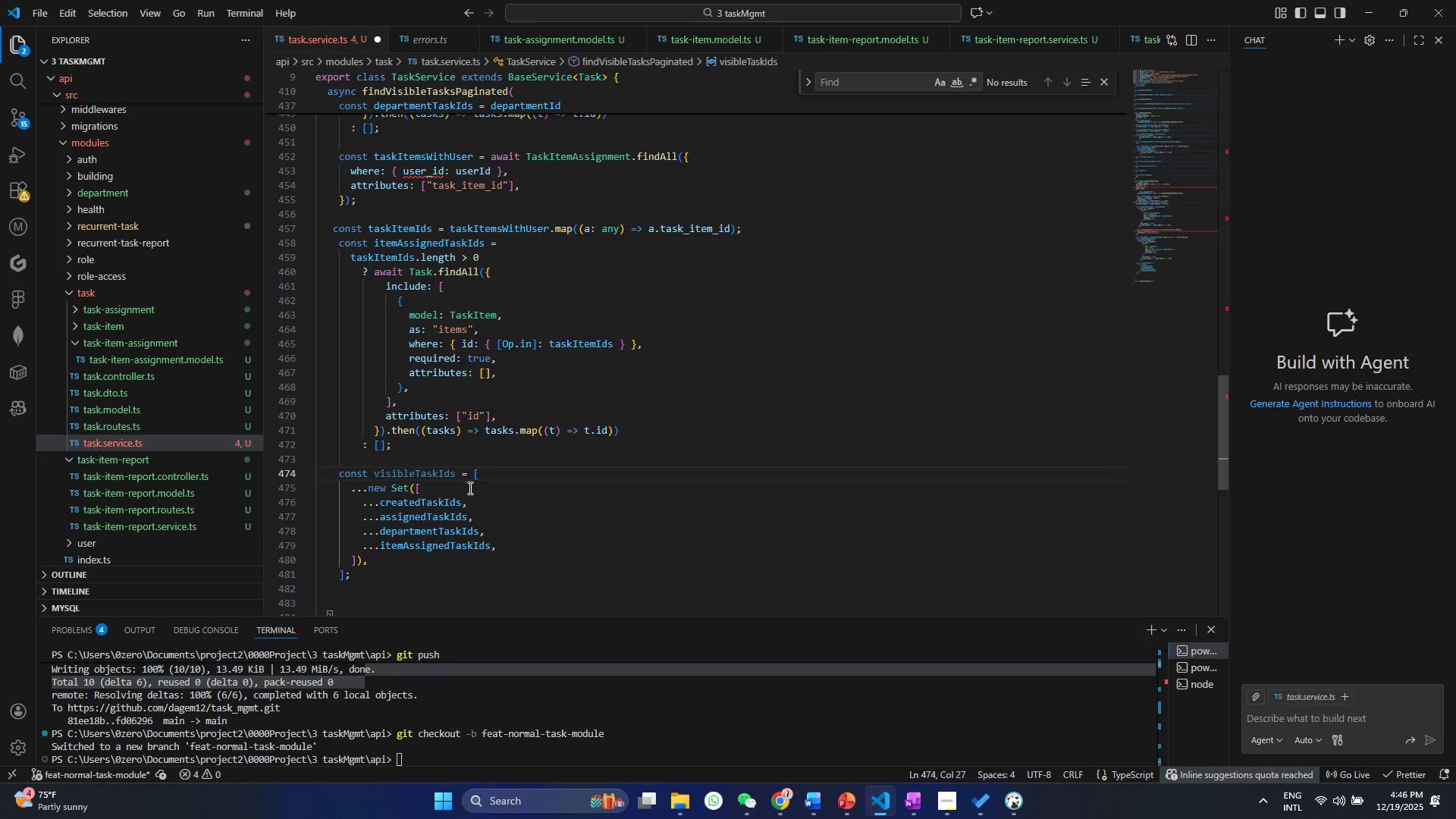 
wait(5.8)
 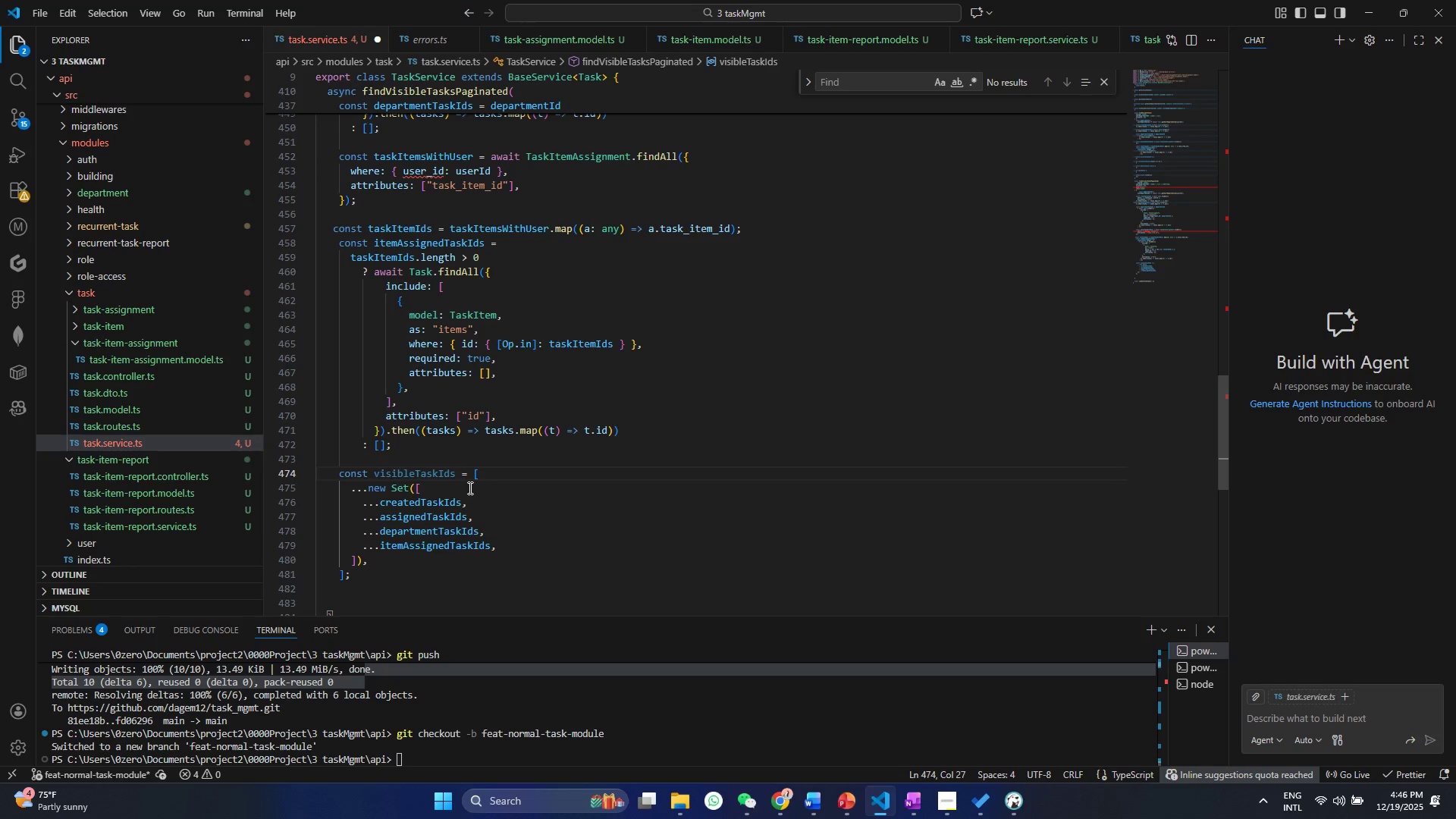 
left_click([466, 498])
 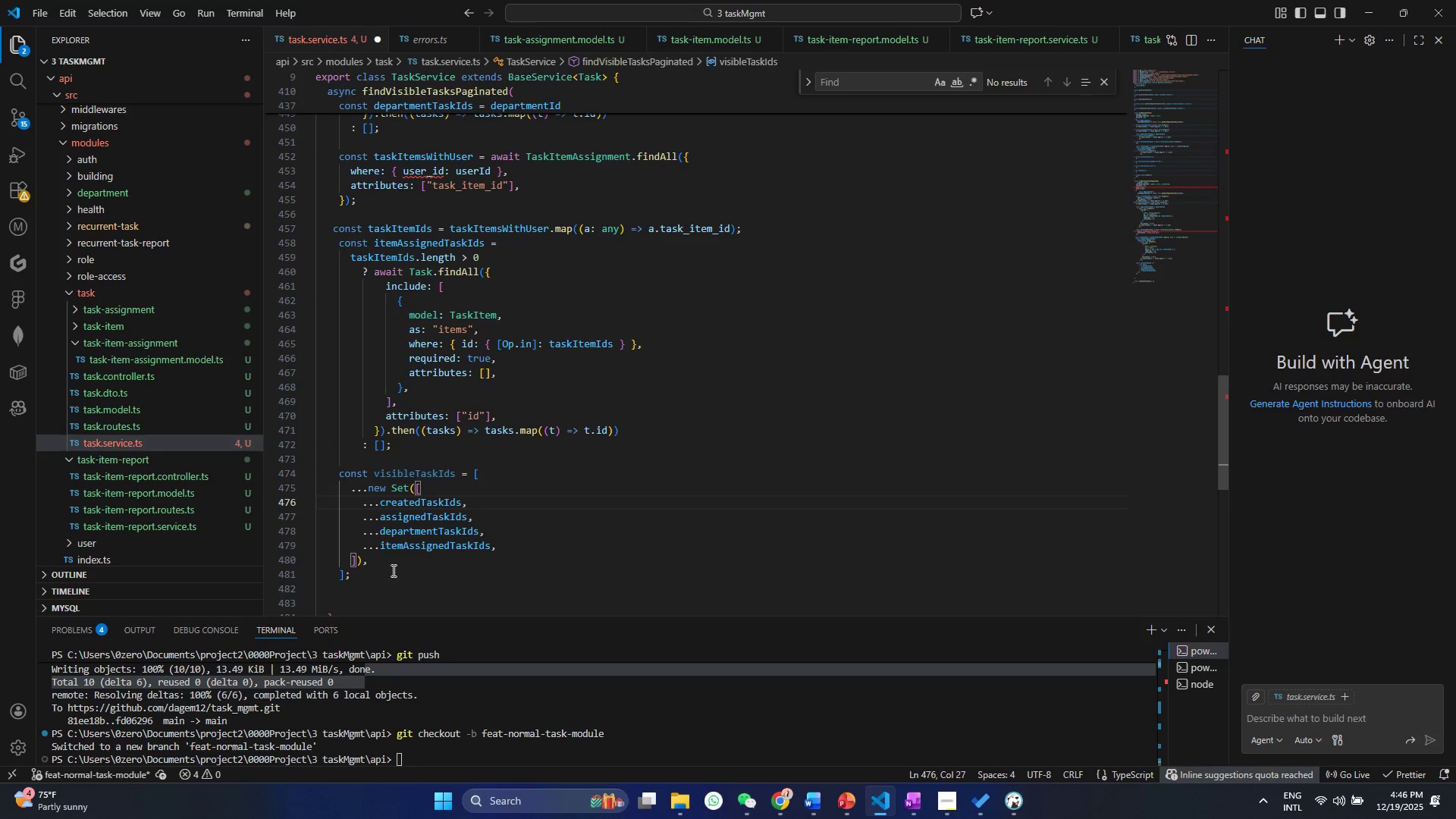 
scroll: coordinate [384, 550], scroll_direction: down, amount: 3.0
 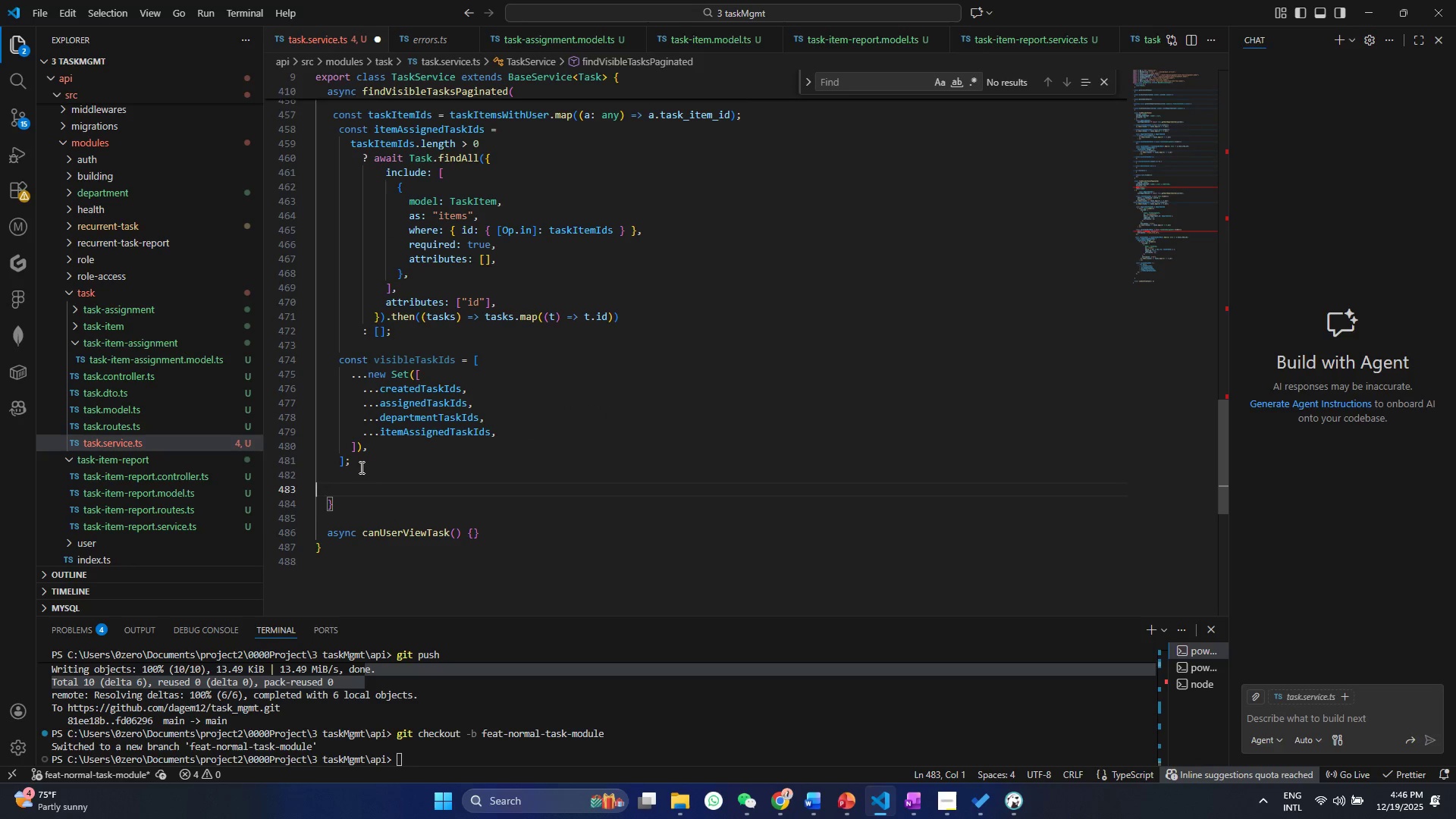 
double_click([359, 466])
 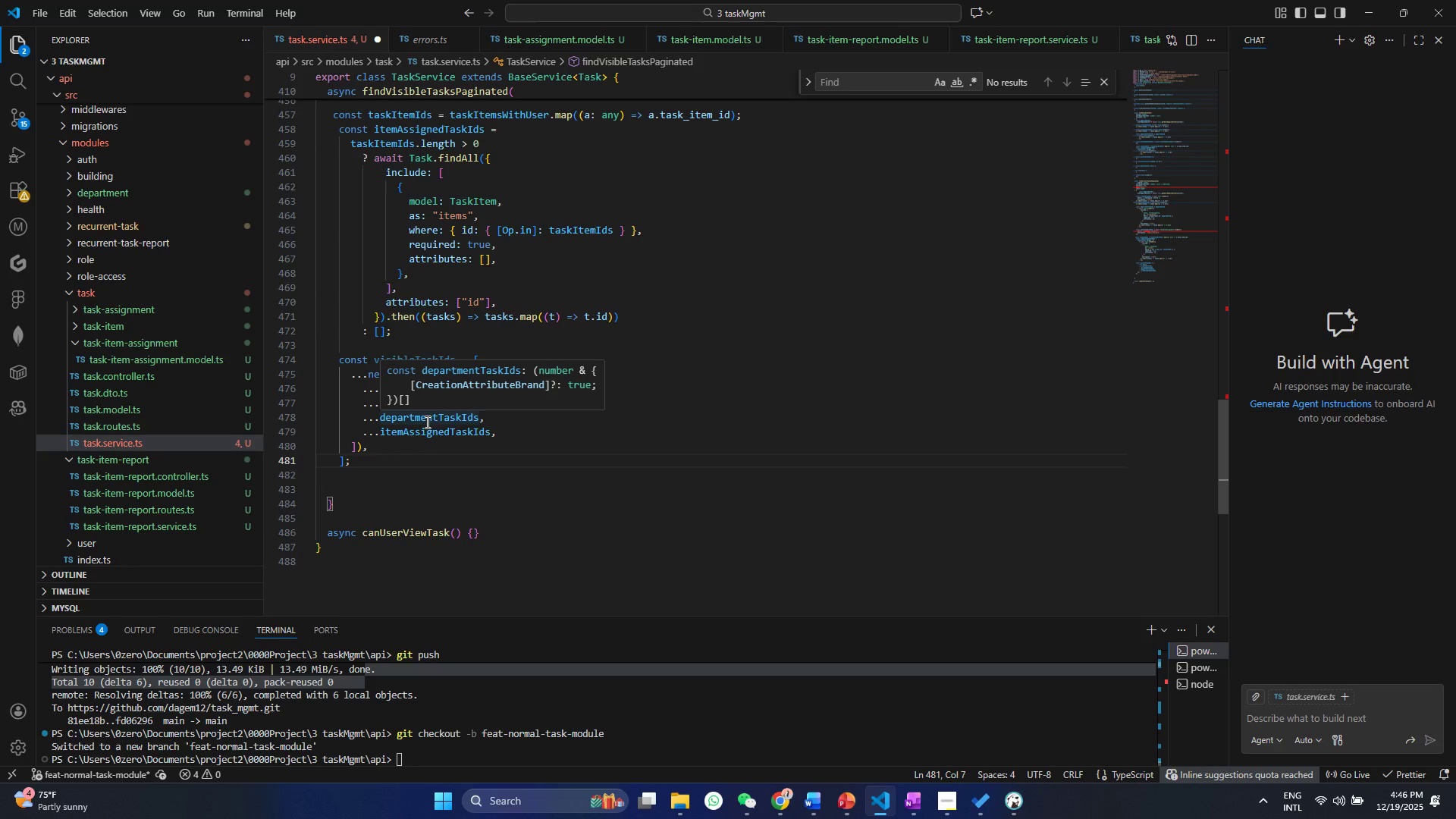 
key(Enter)
 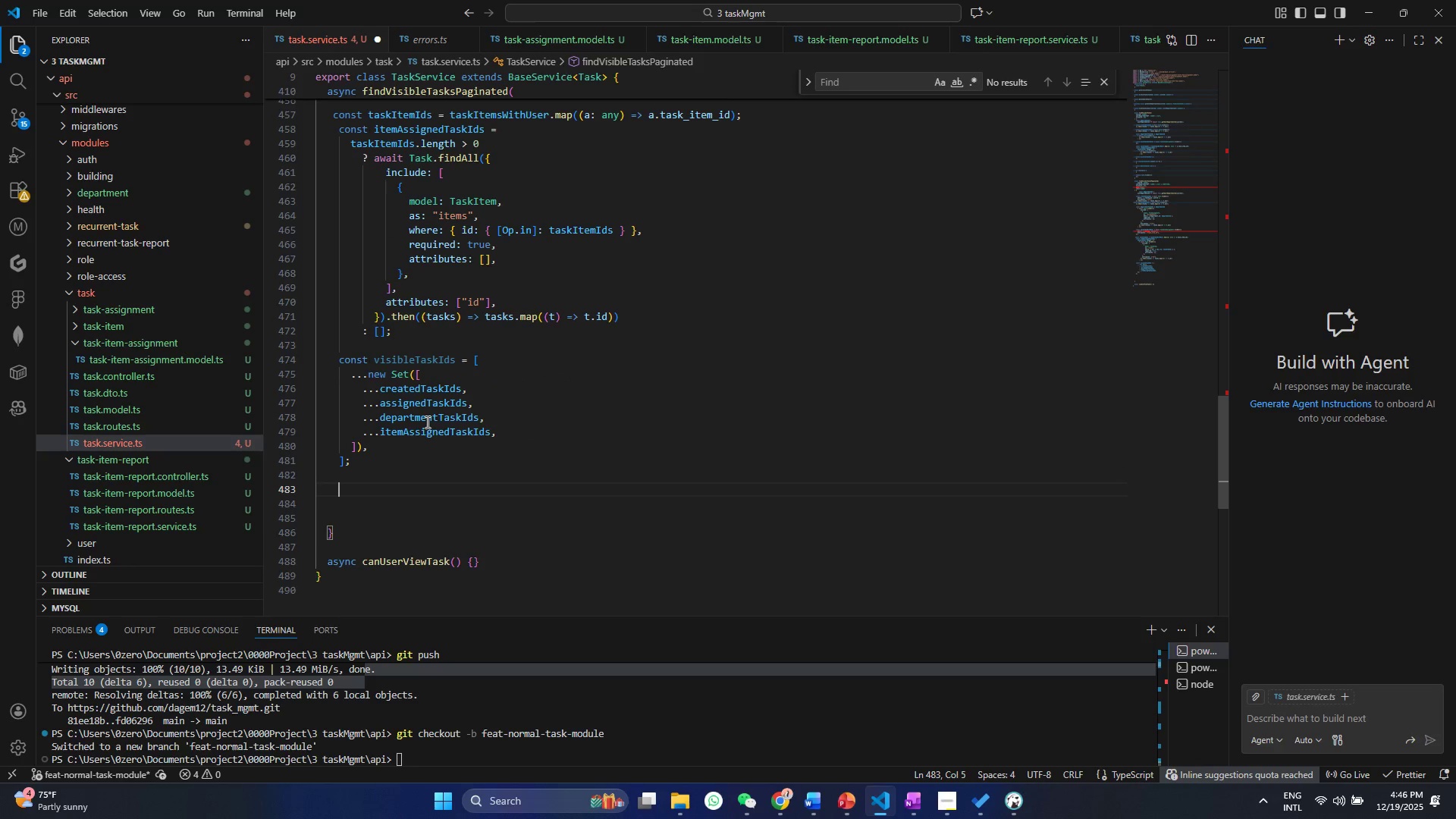 
key(Enter)
 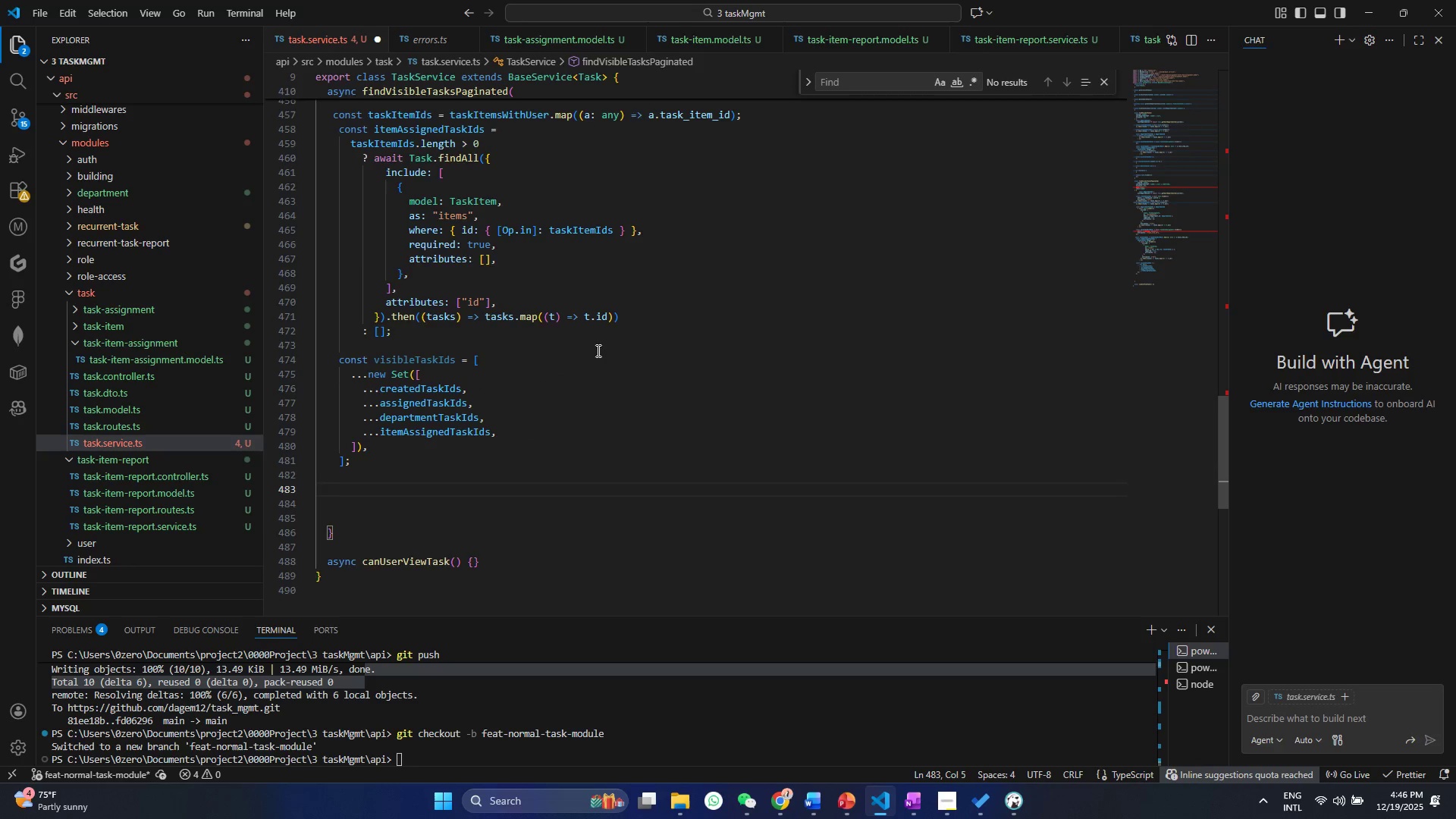 
scroll: coordinate [416, 384], scroll_direction: up, amount: 23.0
 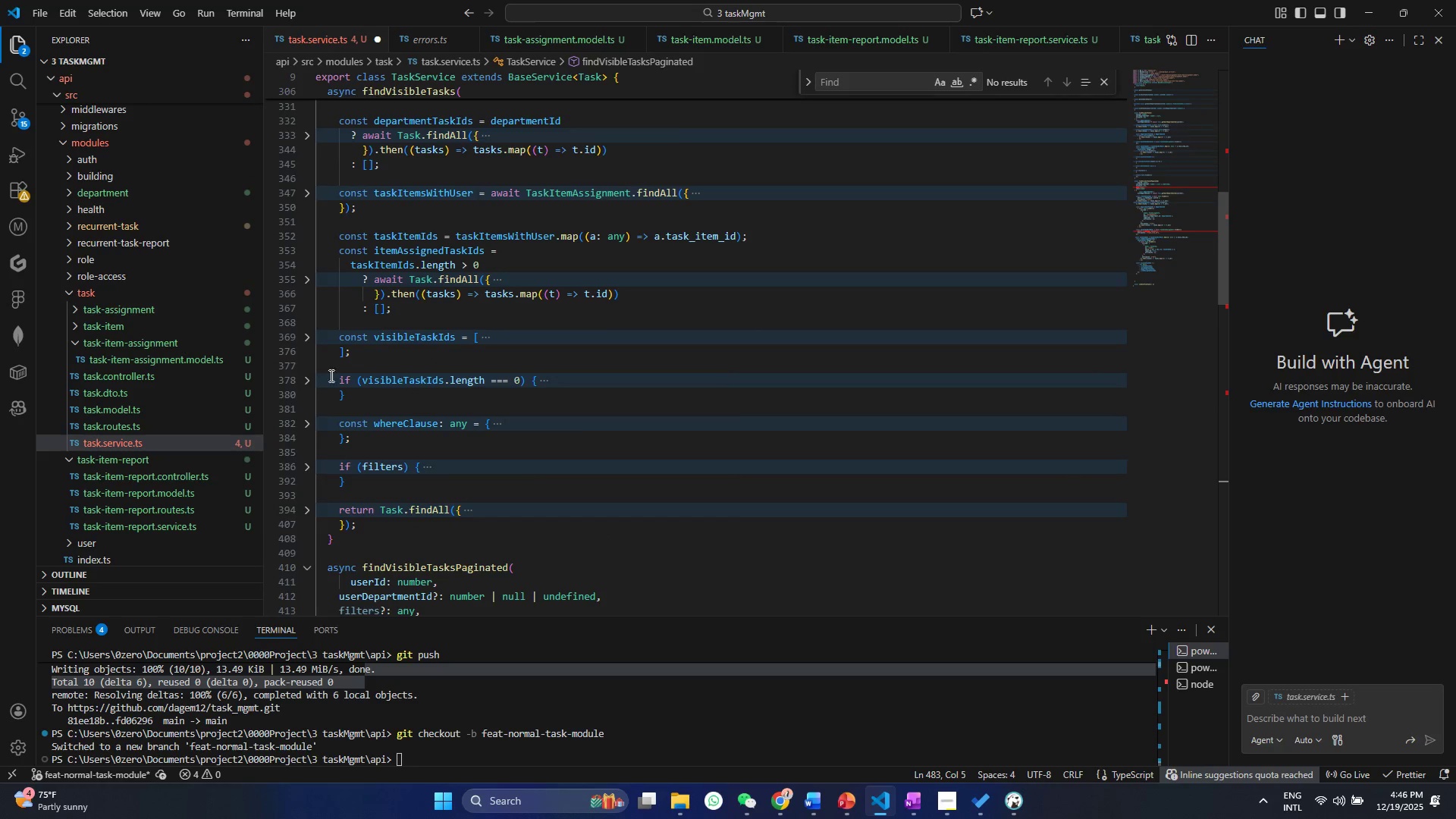 
left_click_drag(start_coordinate=[350, 395], to_coordinate=[322, 375])
 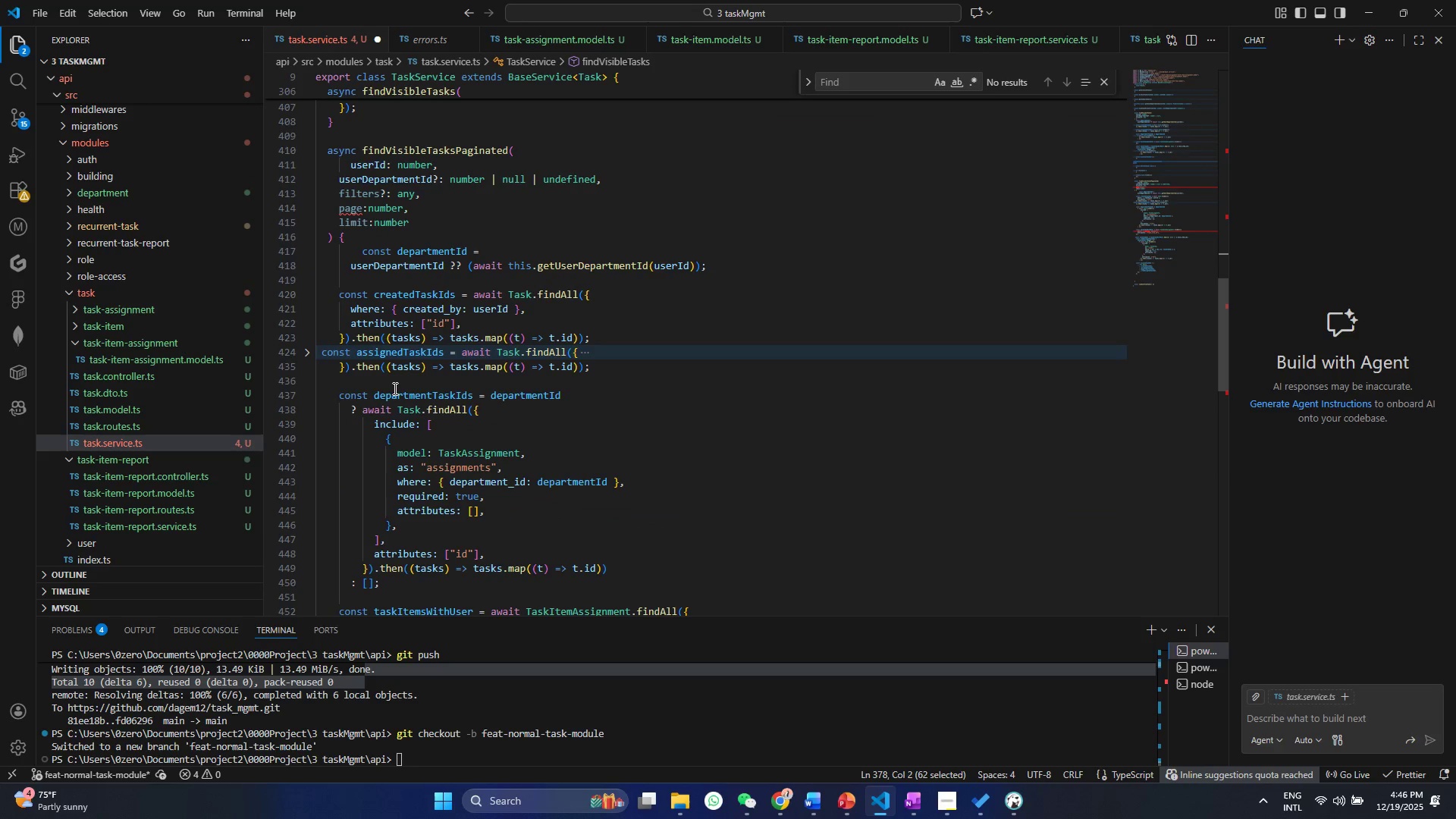 
key(Control+ControlLeft)
 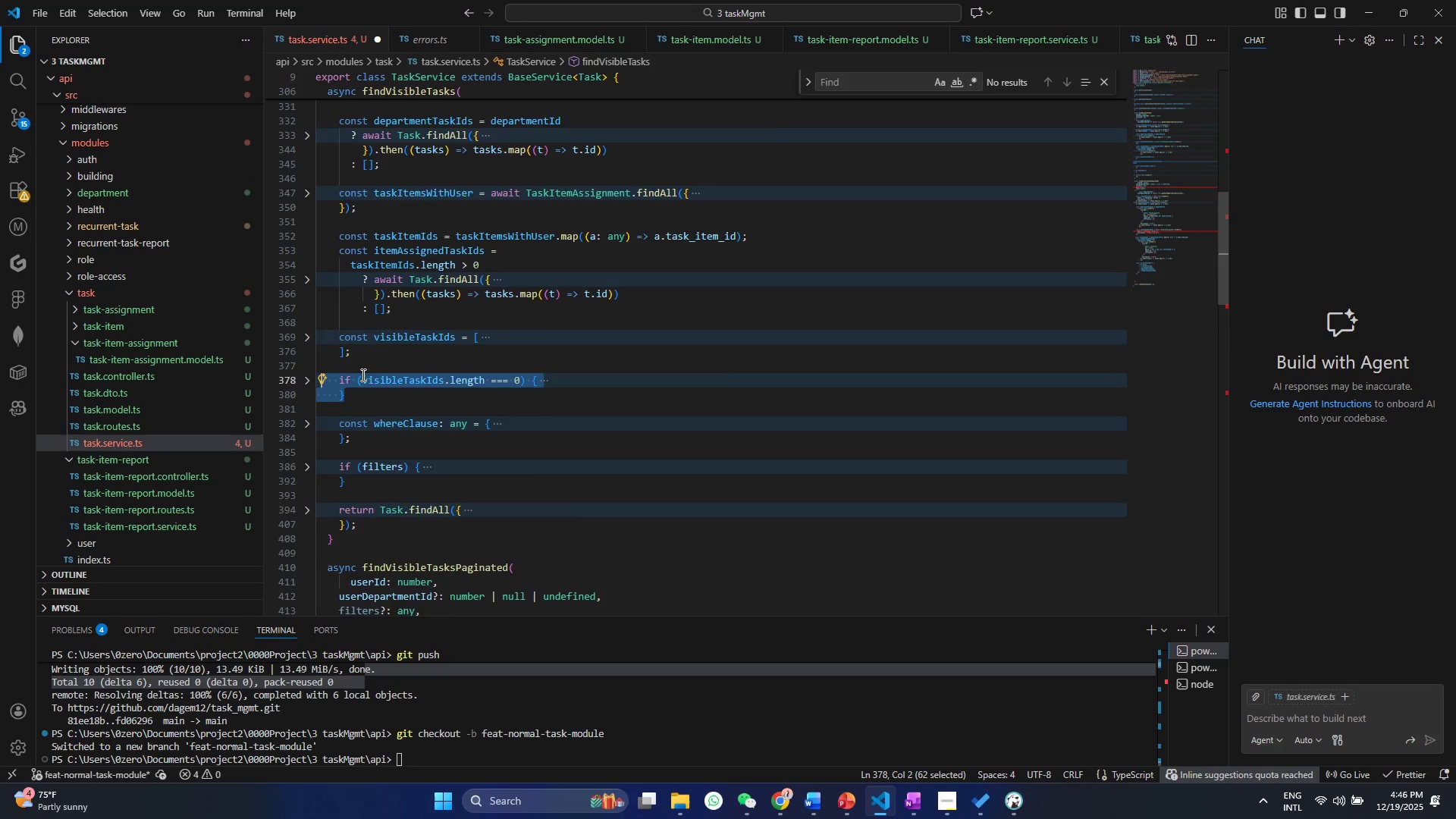 
key(Control+C)
 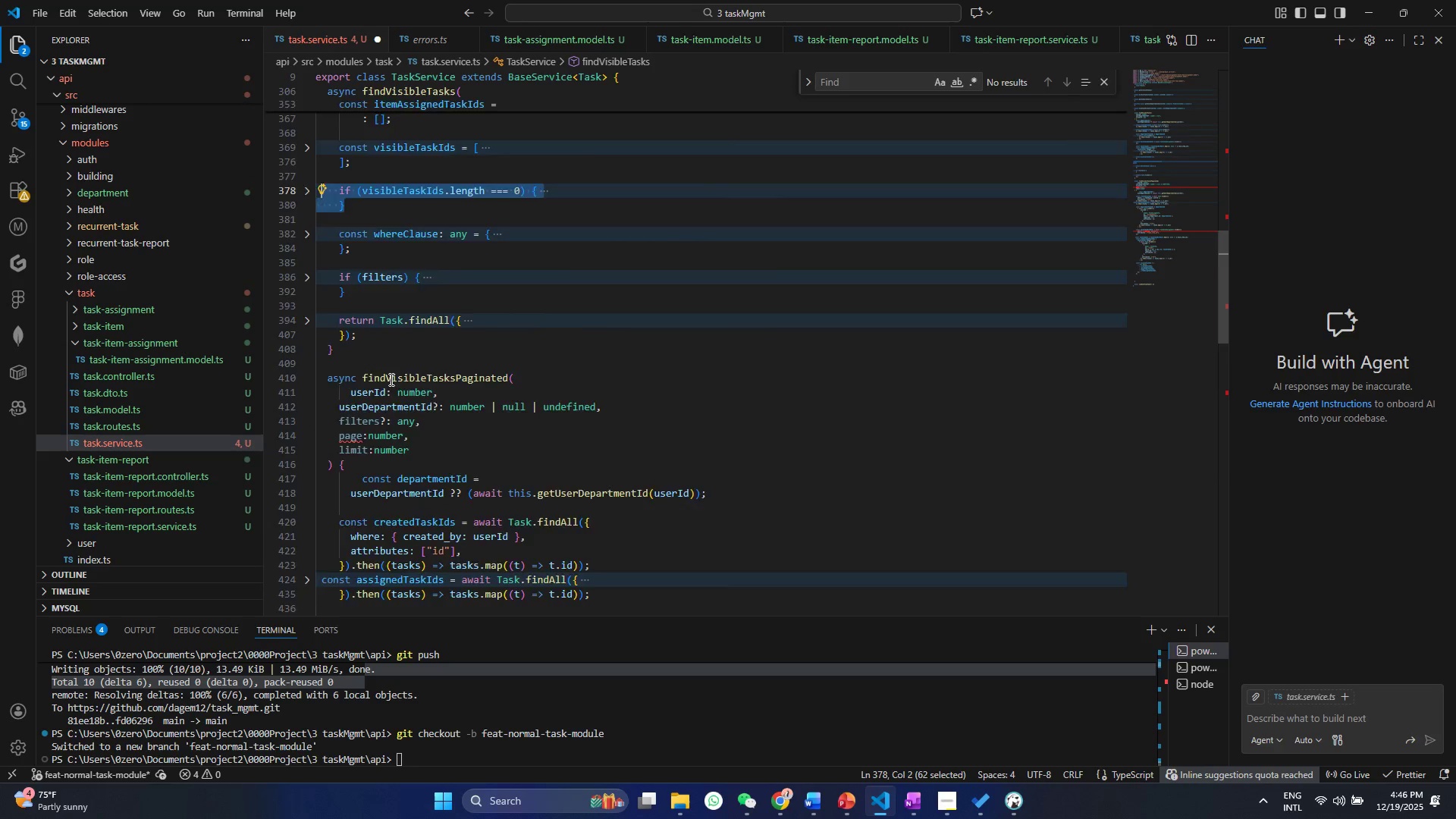 
scroll: coordinate [391, 394], scroll_direction: down, amount: 27.0
 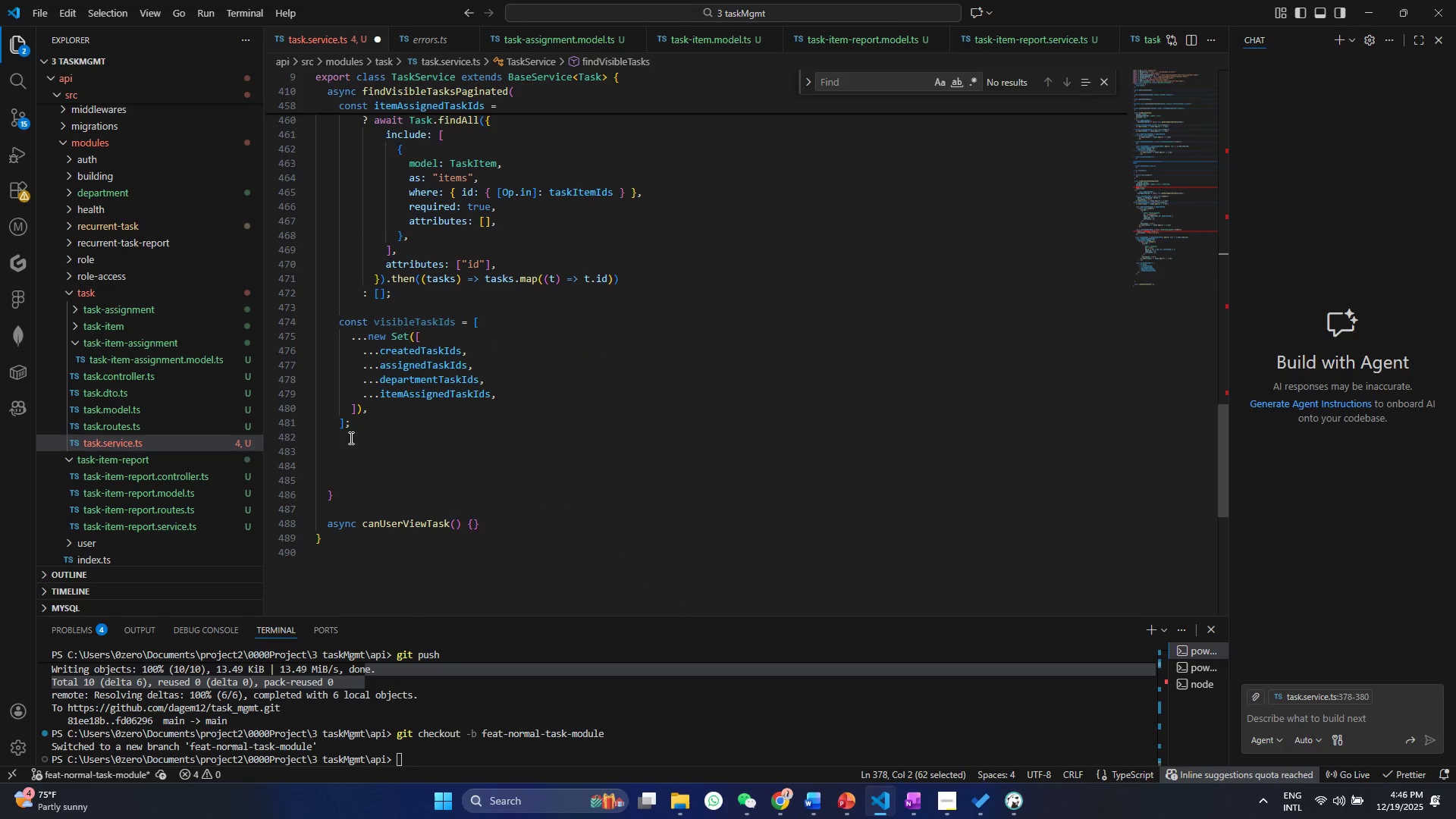 
left_click([350, 438])
 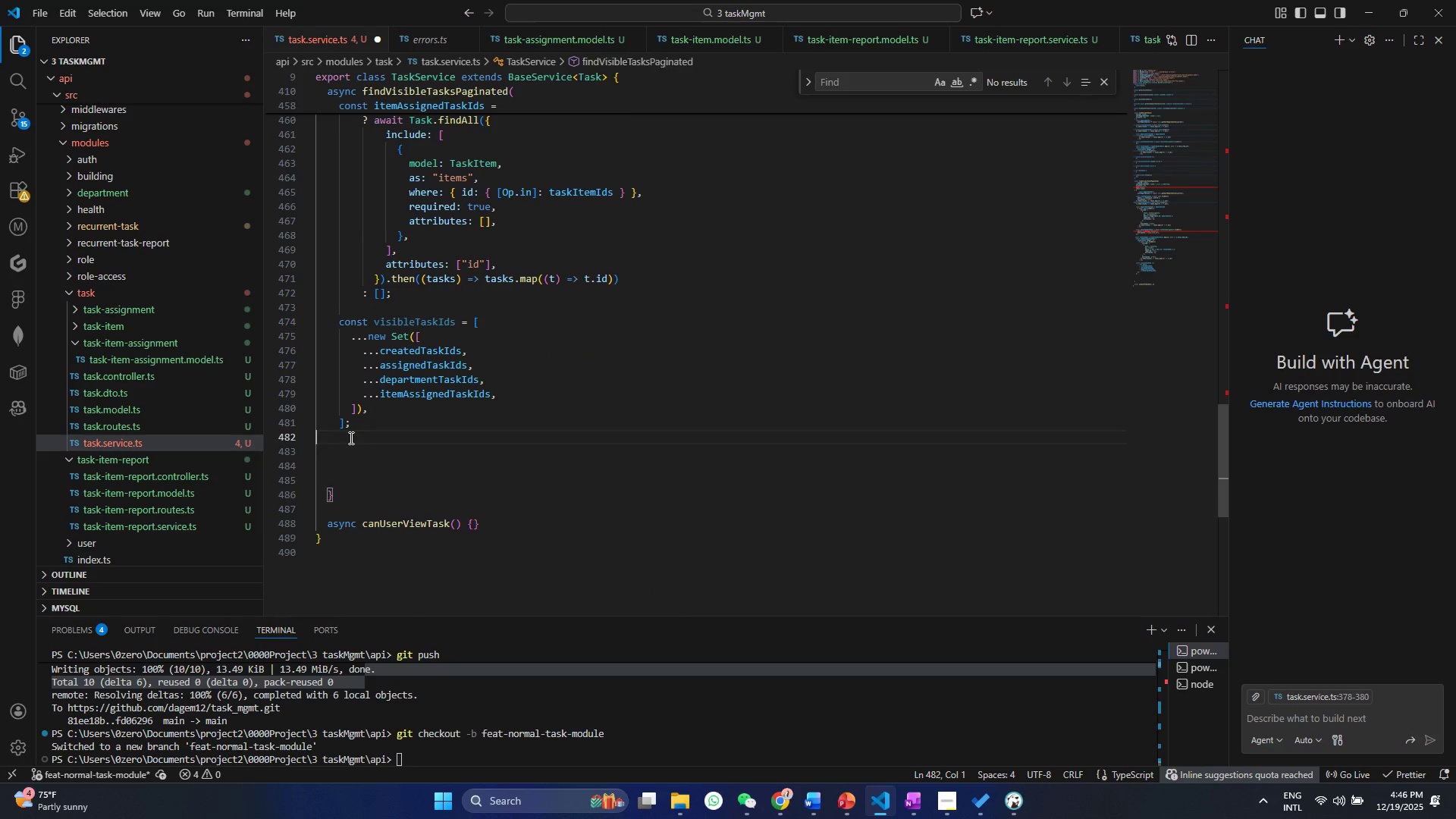 
key(Control+ControlLeft)
 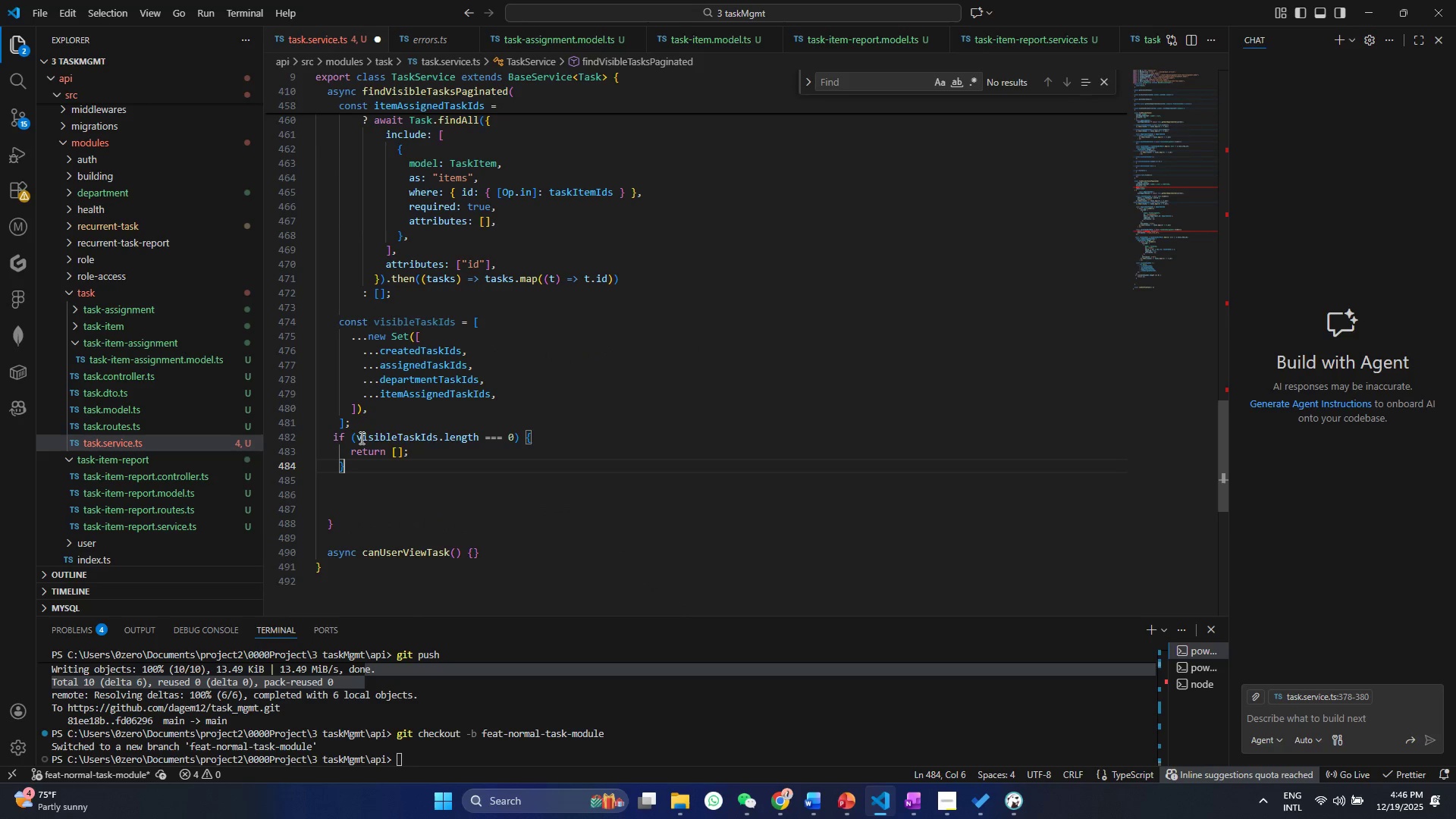 
key(Control+V)
 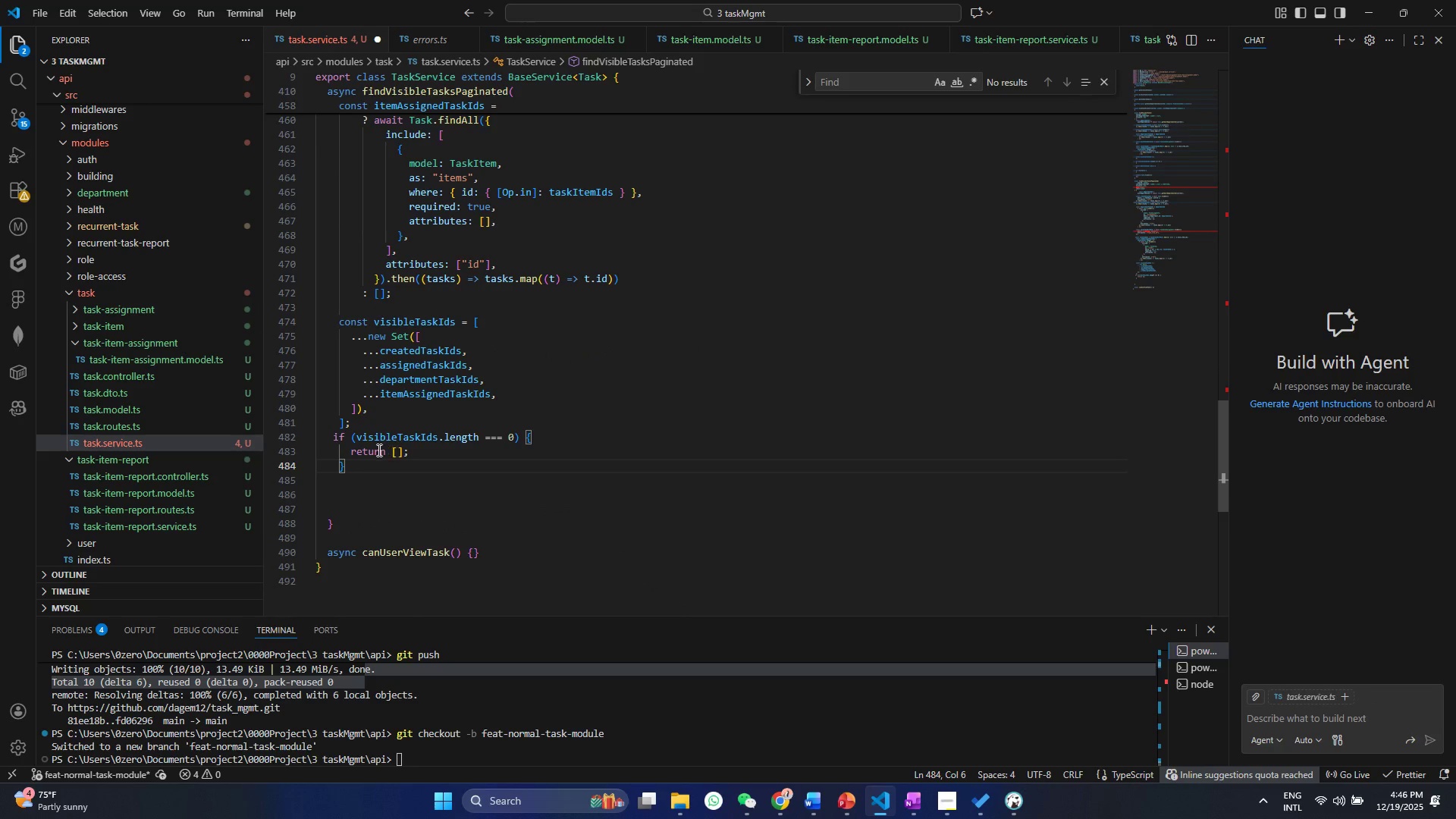 
left_click_drag(start_coordinate=[388, 452], to_coordinate=[403, 457])
 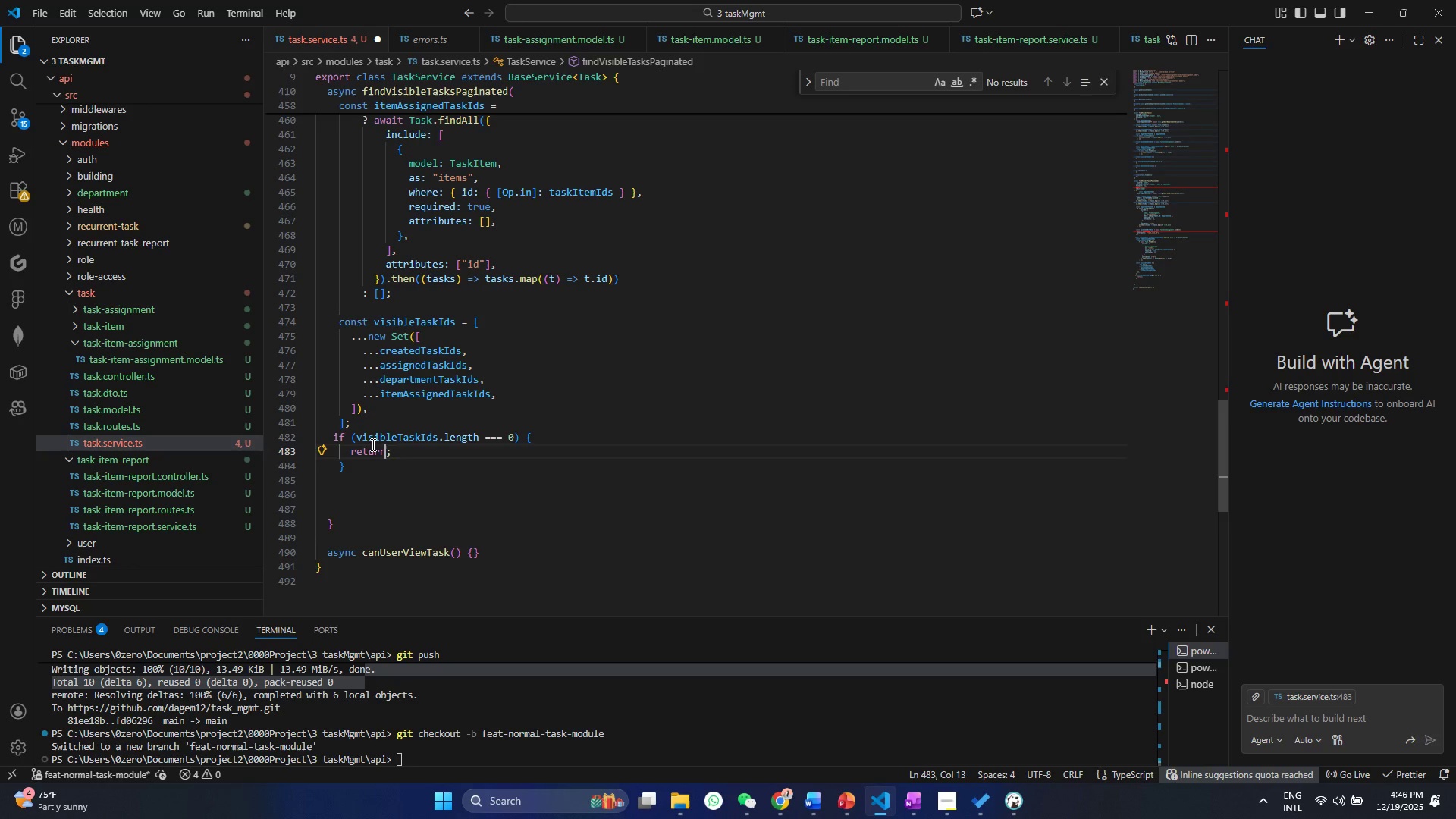 
key(Backspace)
type( { rows: [)
 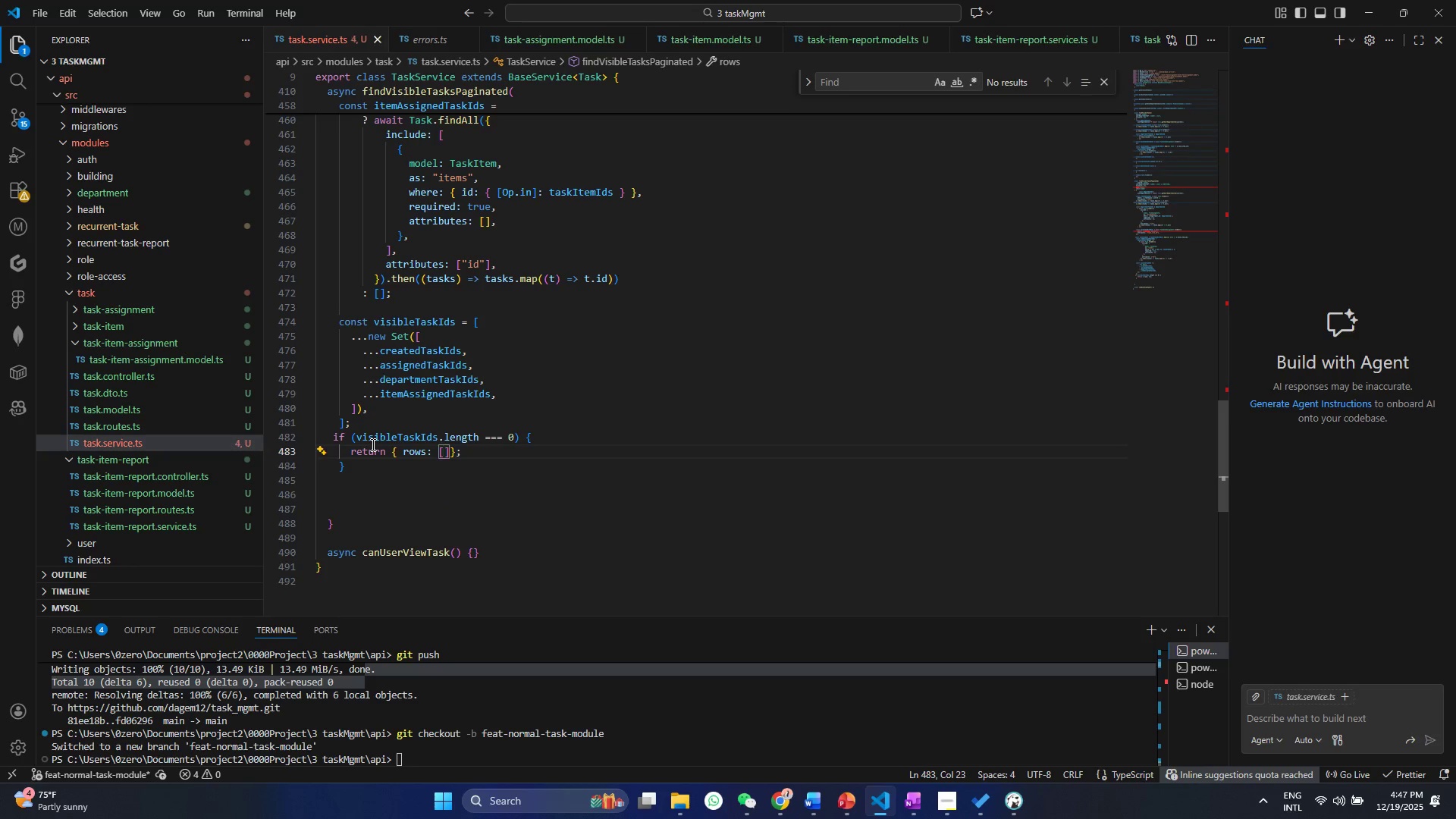 
 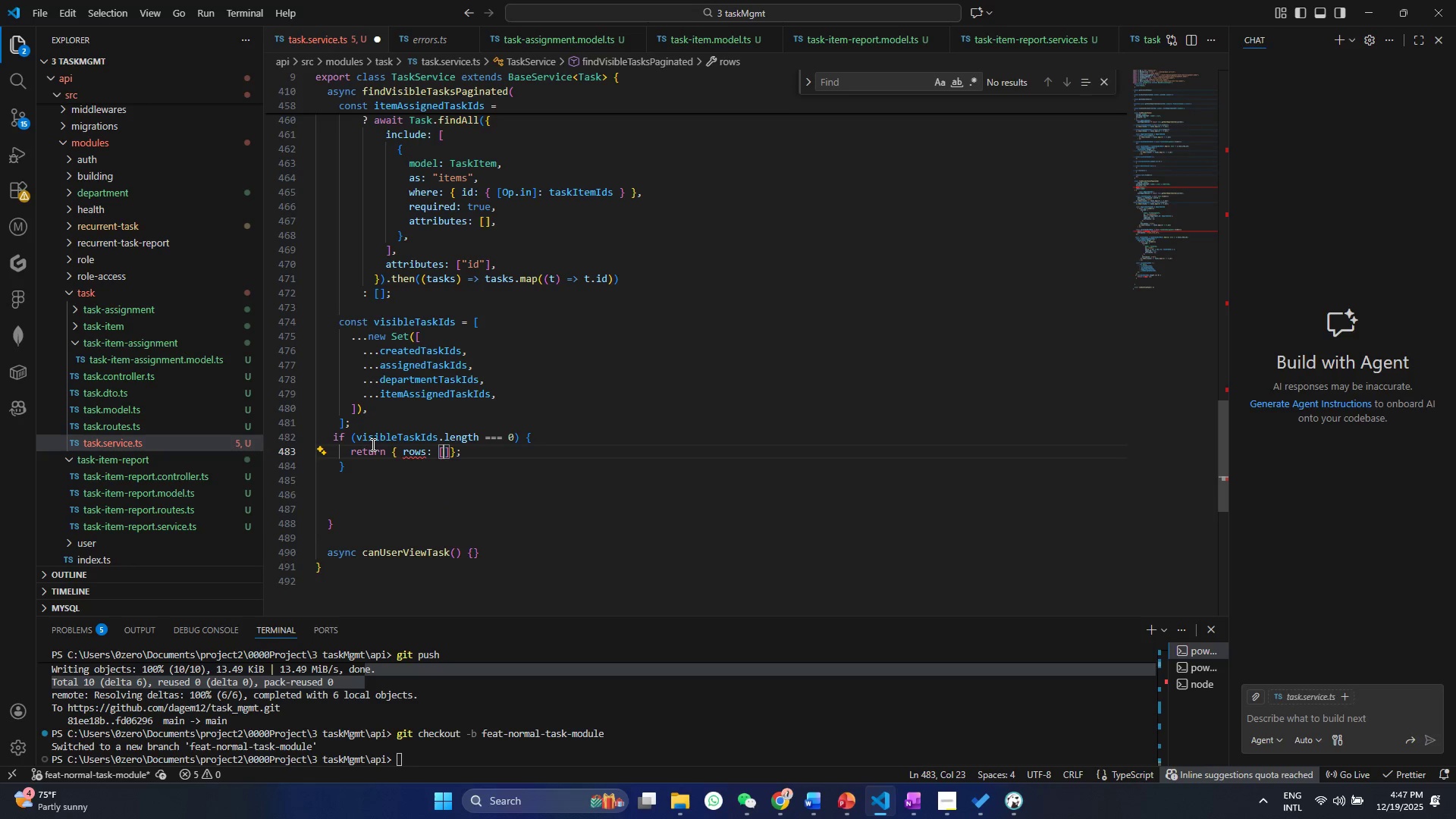 
key(Control+ControlLeft)
 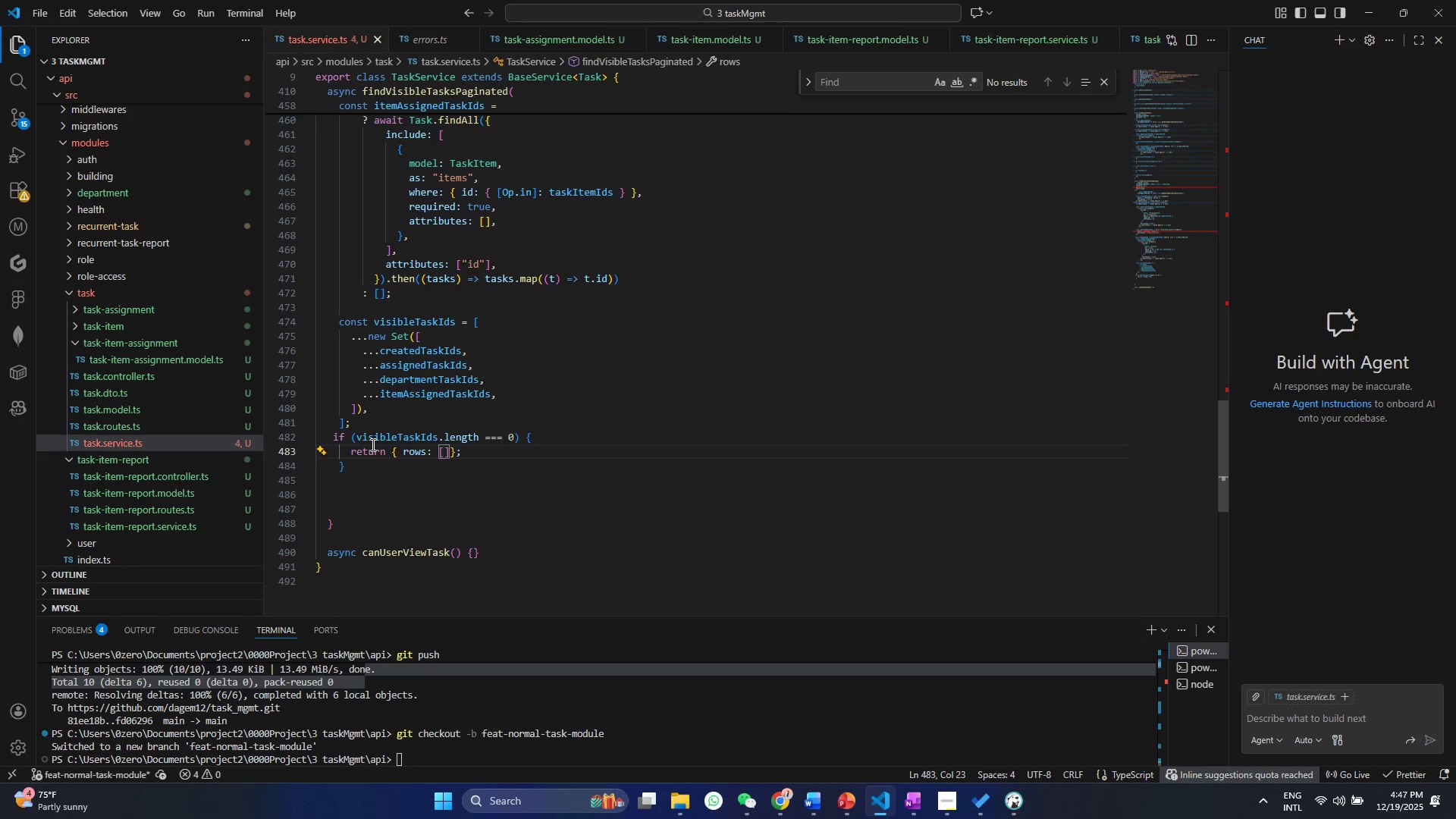 
key(Control+S)
 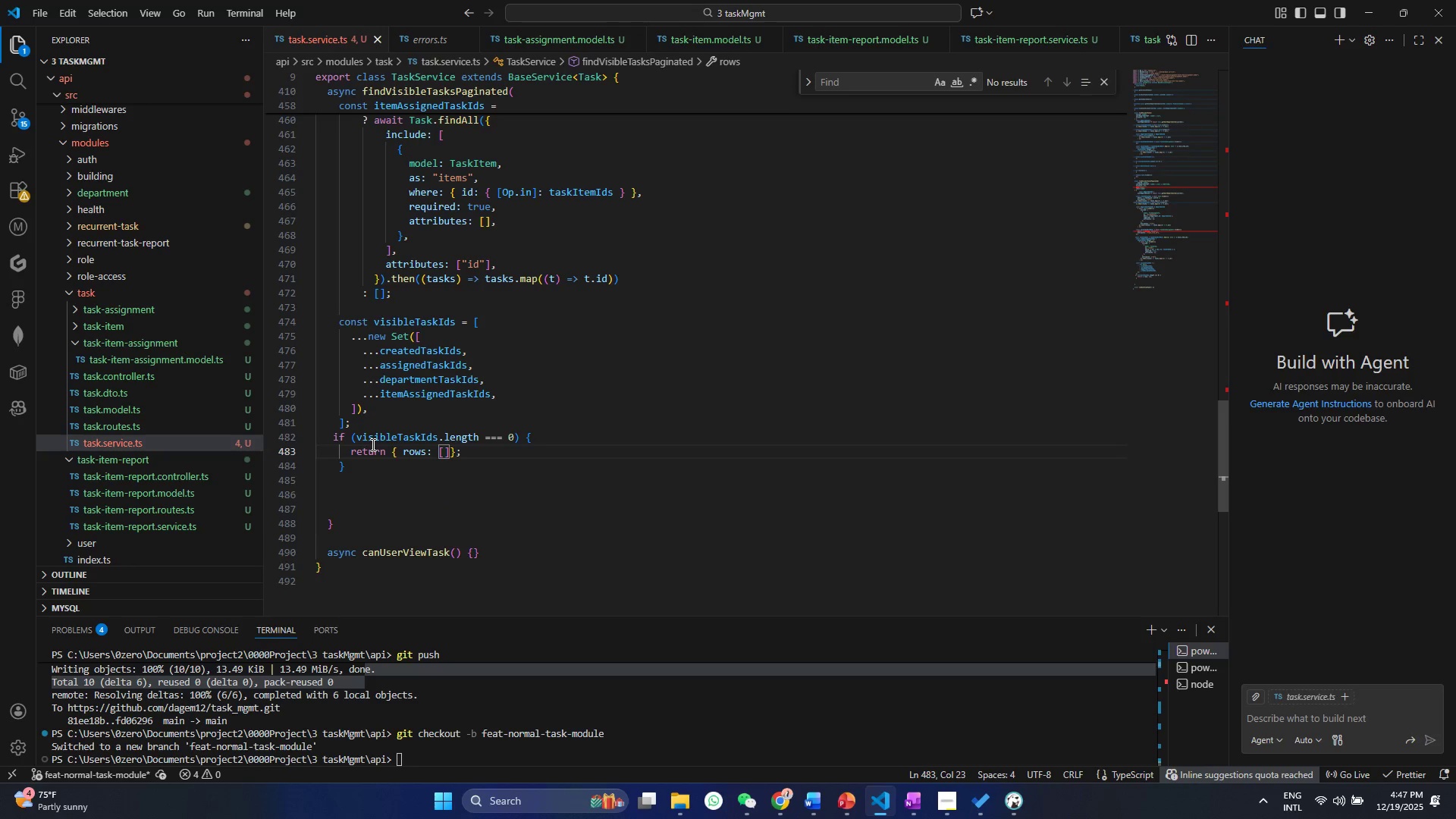 
key(ArrowRight)
 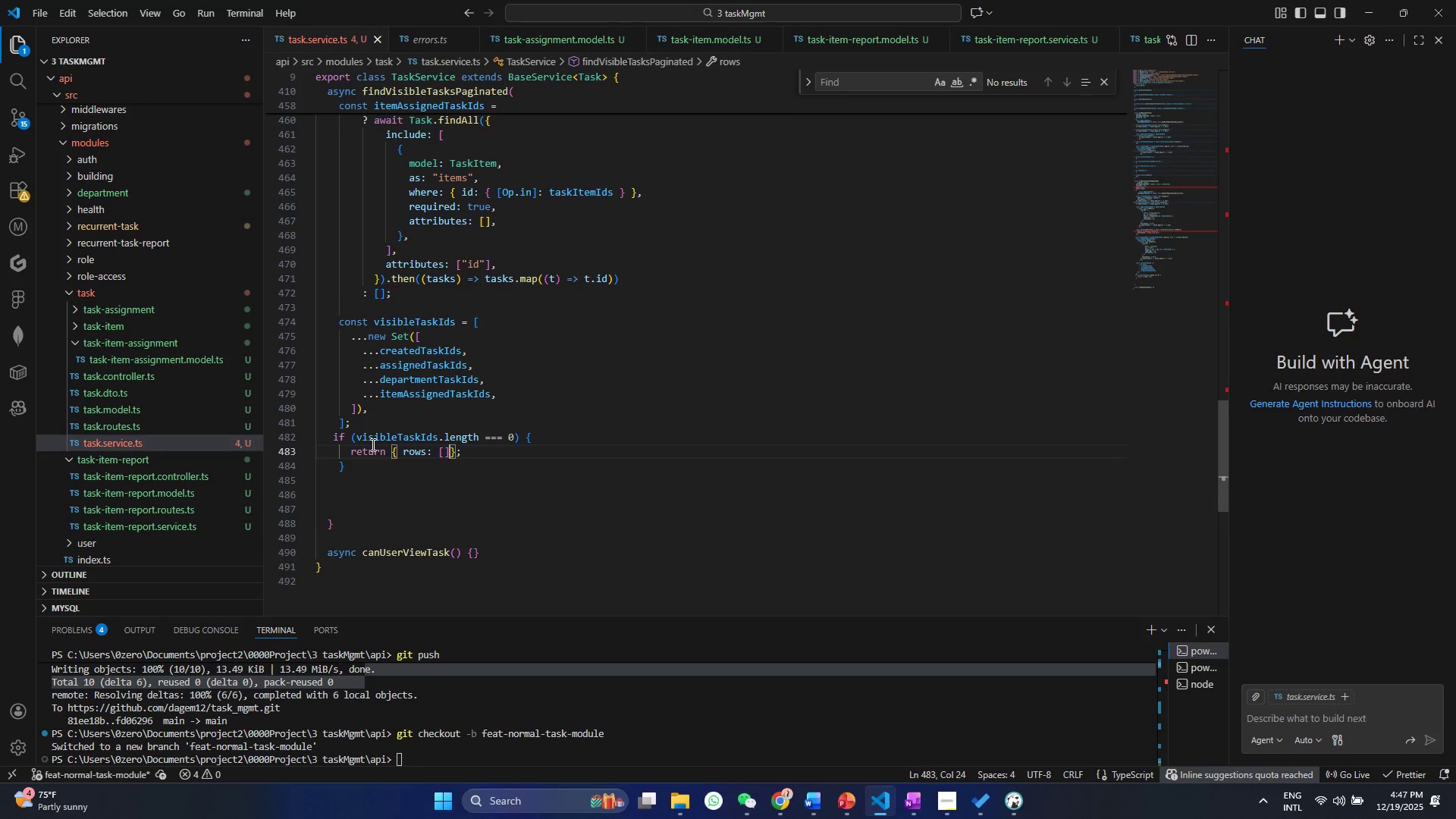 
type( , coun)
 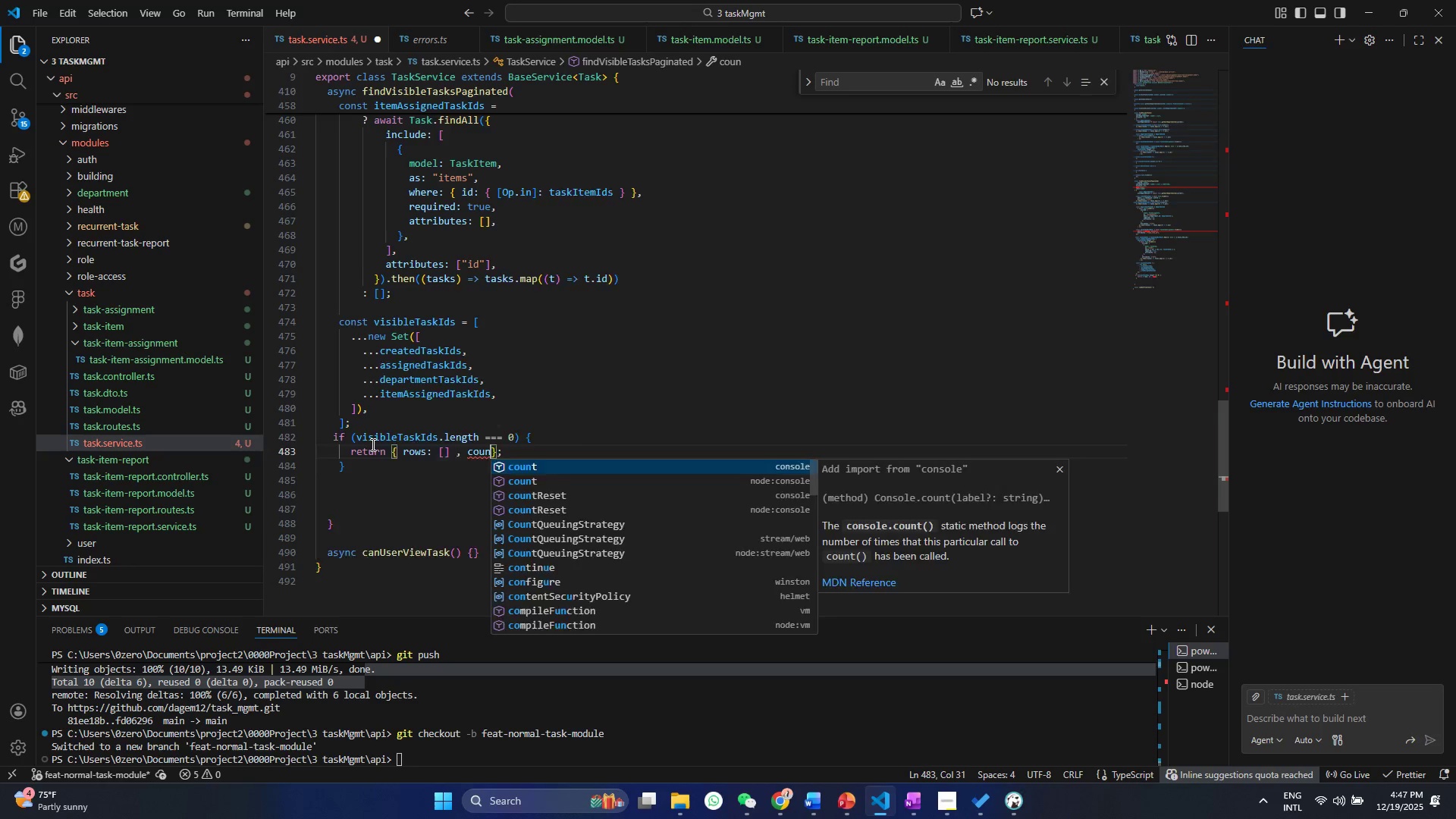 
key(Enter)
 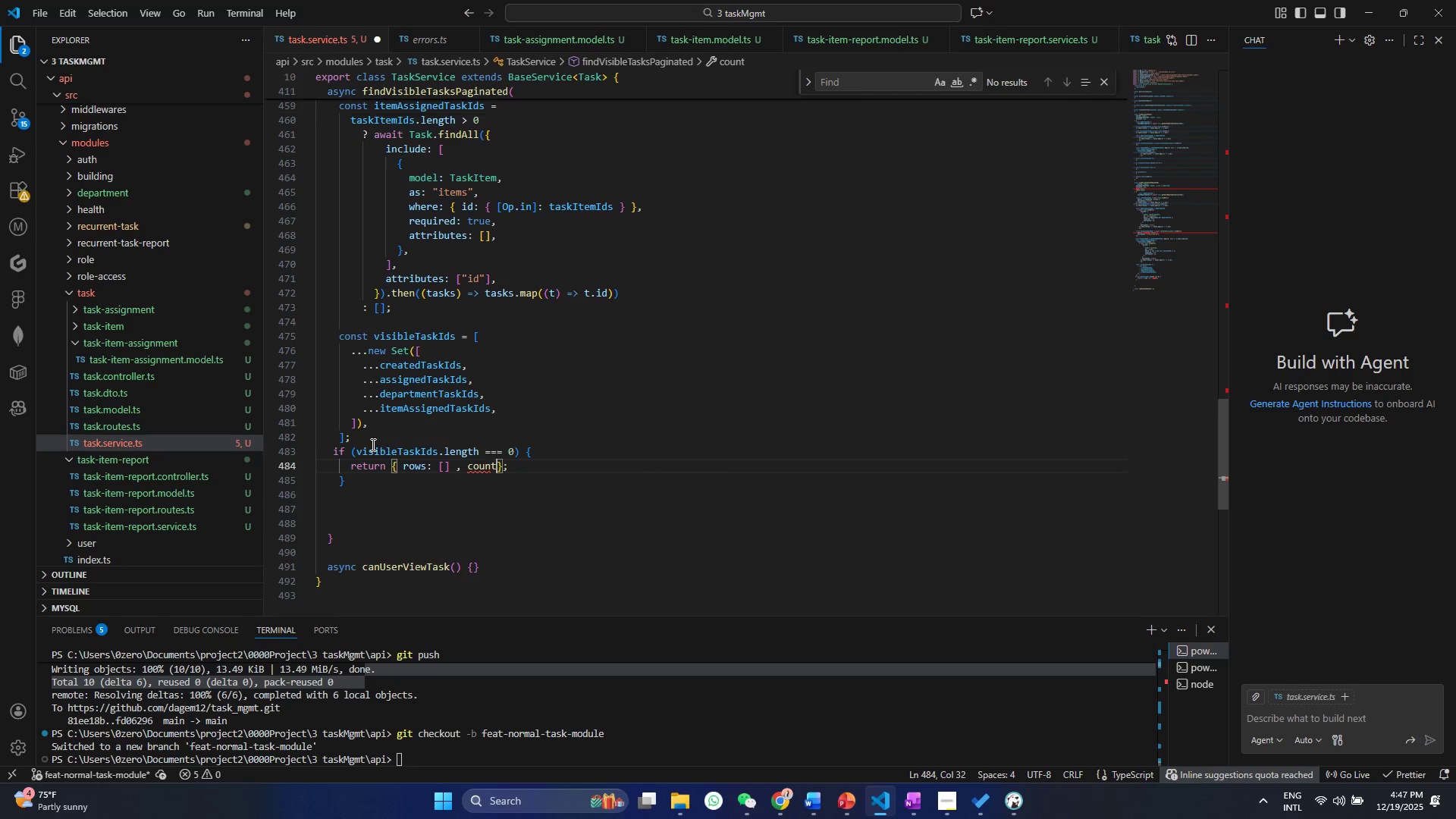 
key(Shift+Semicolon)
 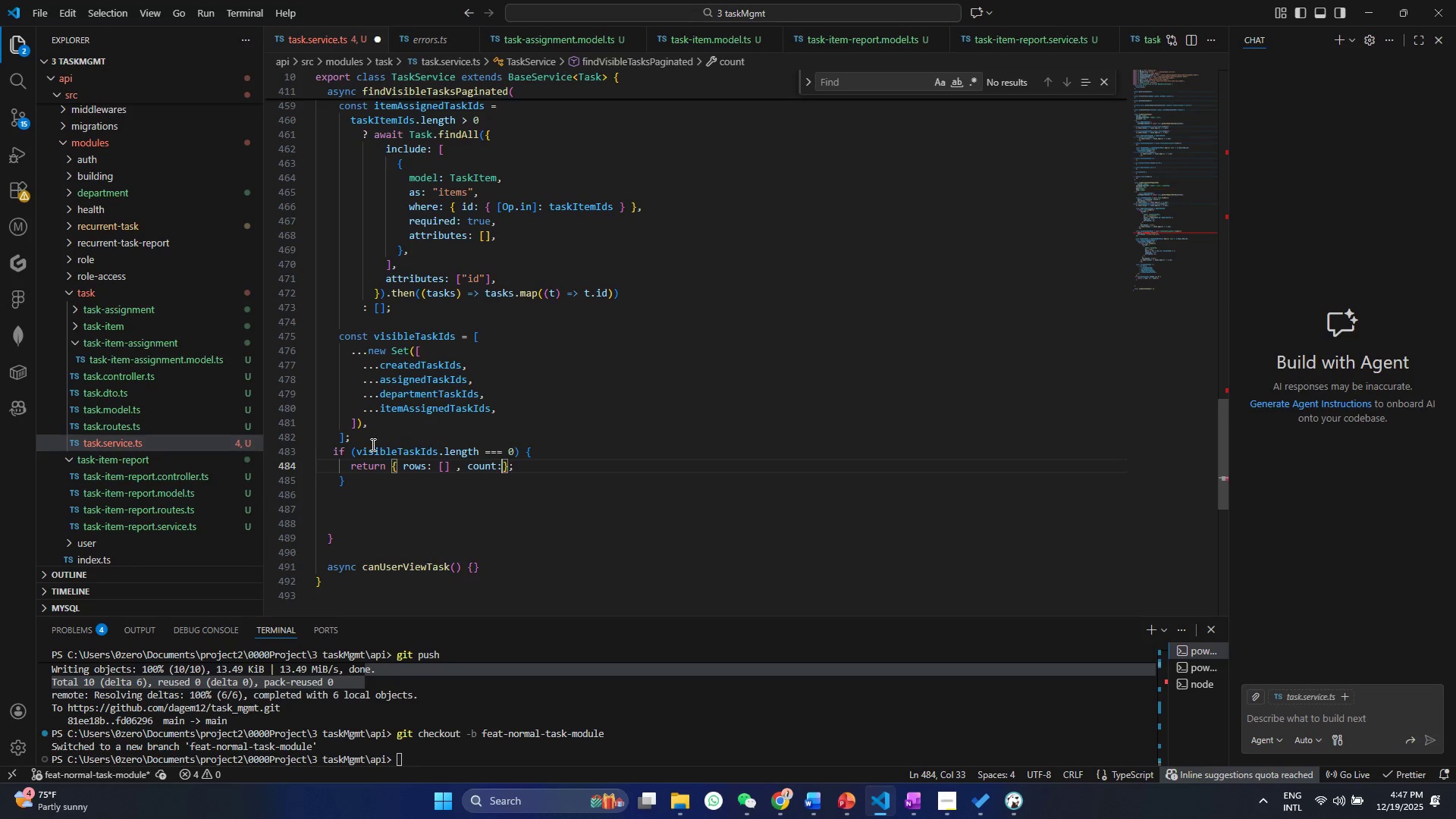 
key(0)
 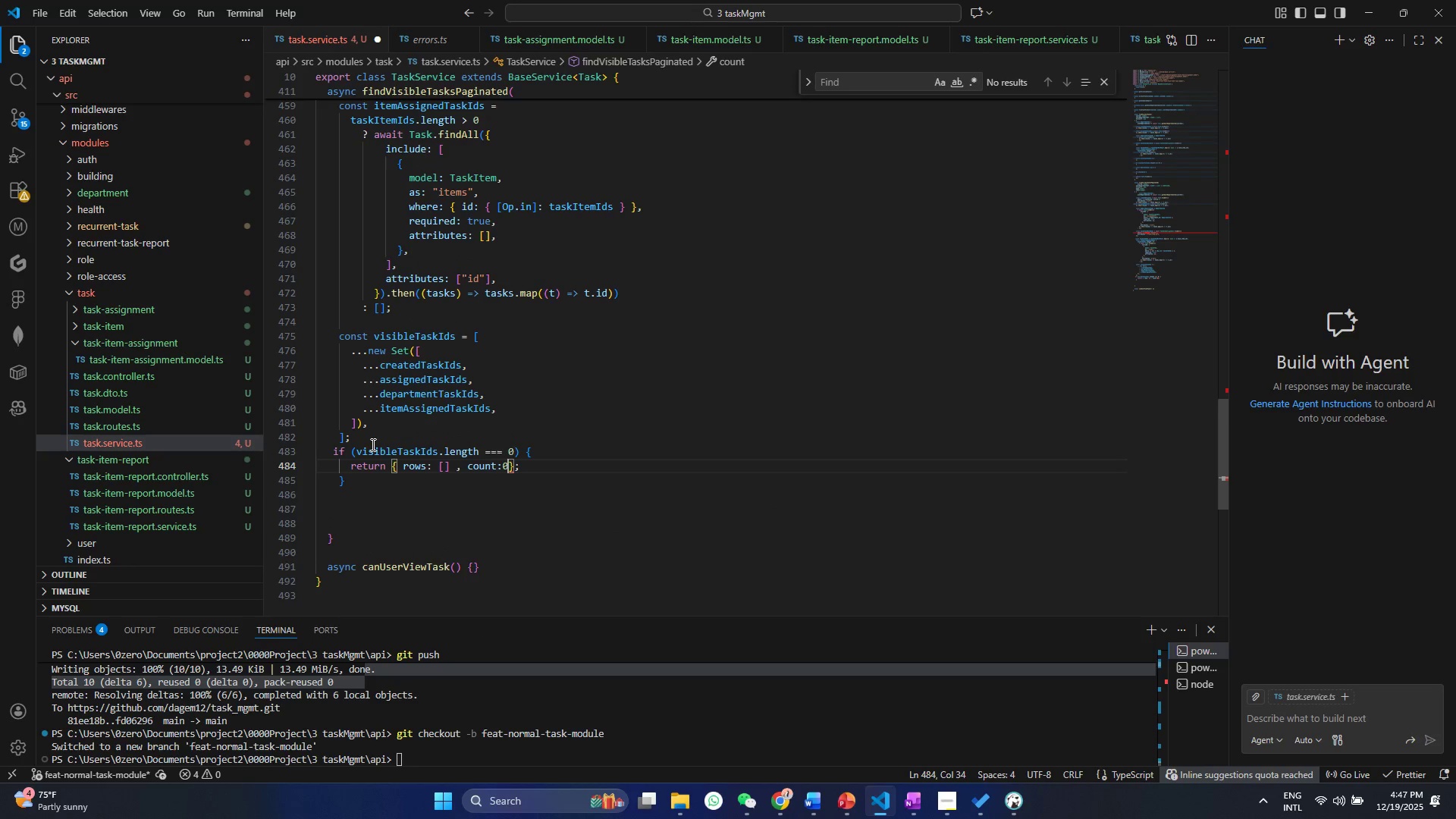 
key(Control+ControlLeft)
 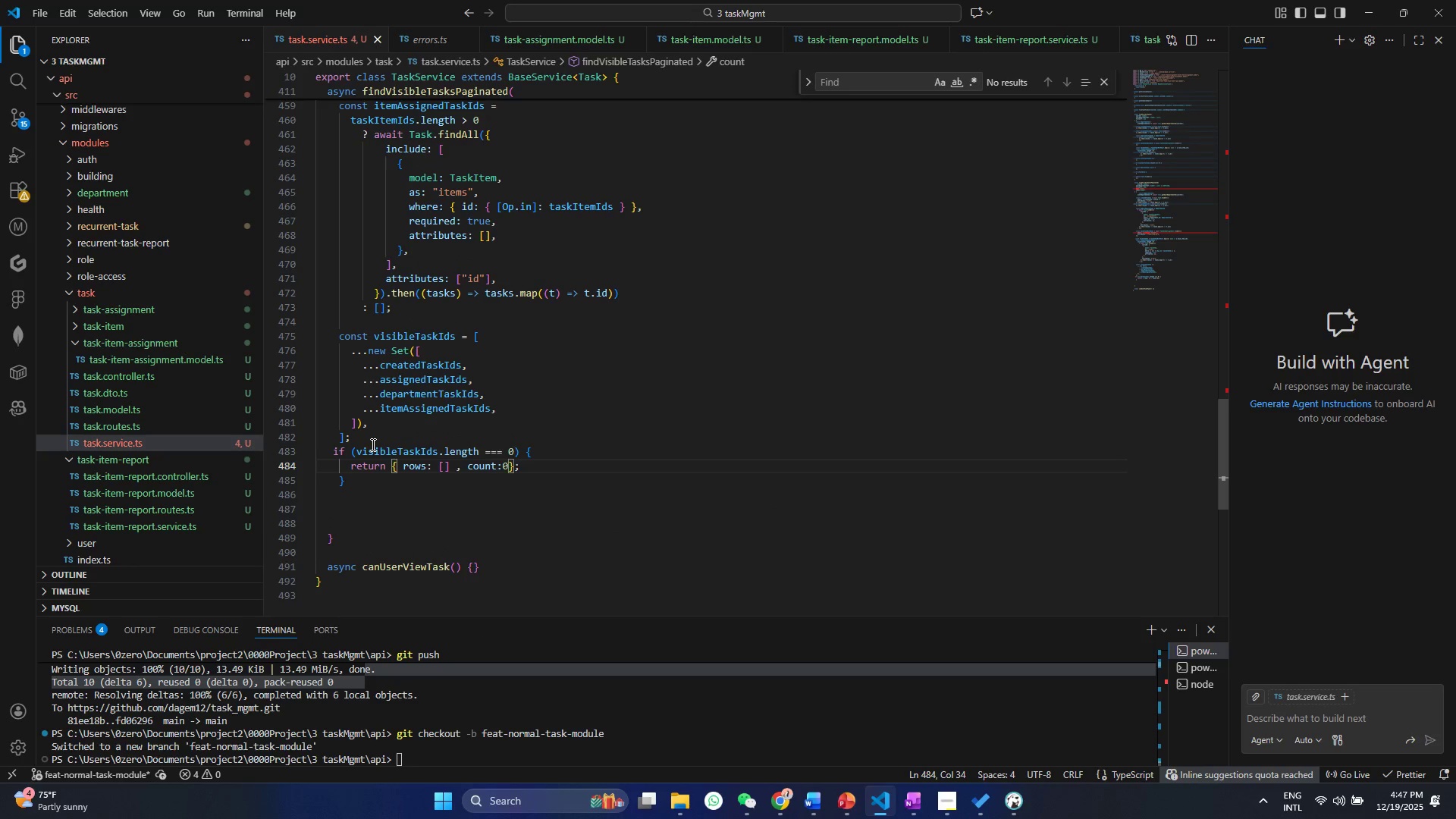 
key(Control+S)
 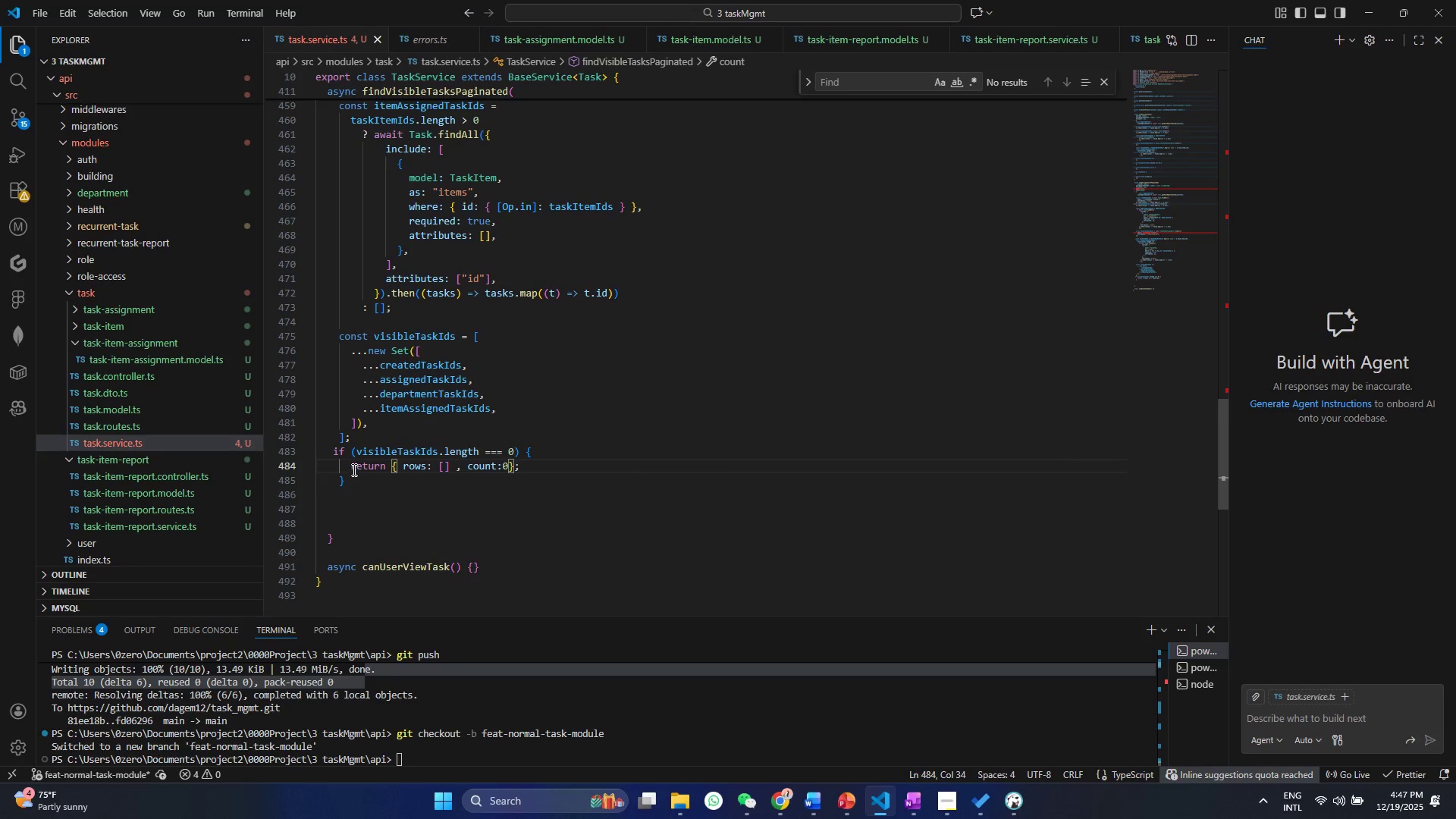 
left_click([413, 479])
 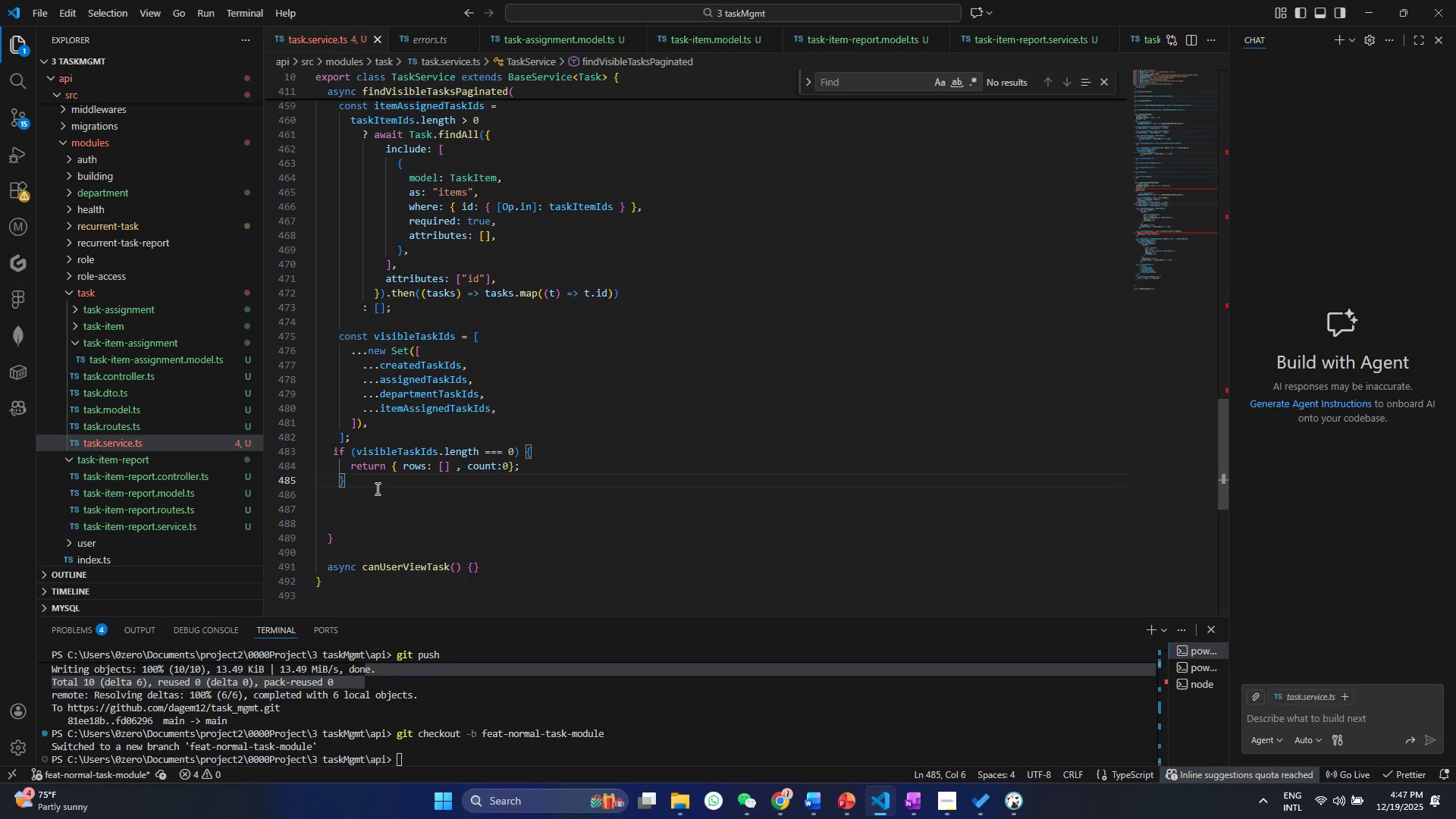 
key(Enter)
 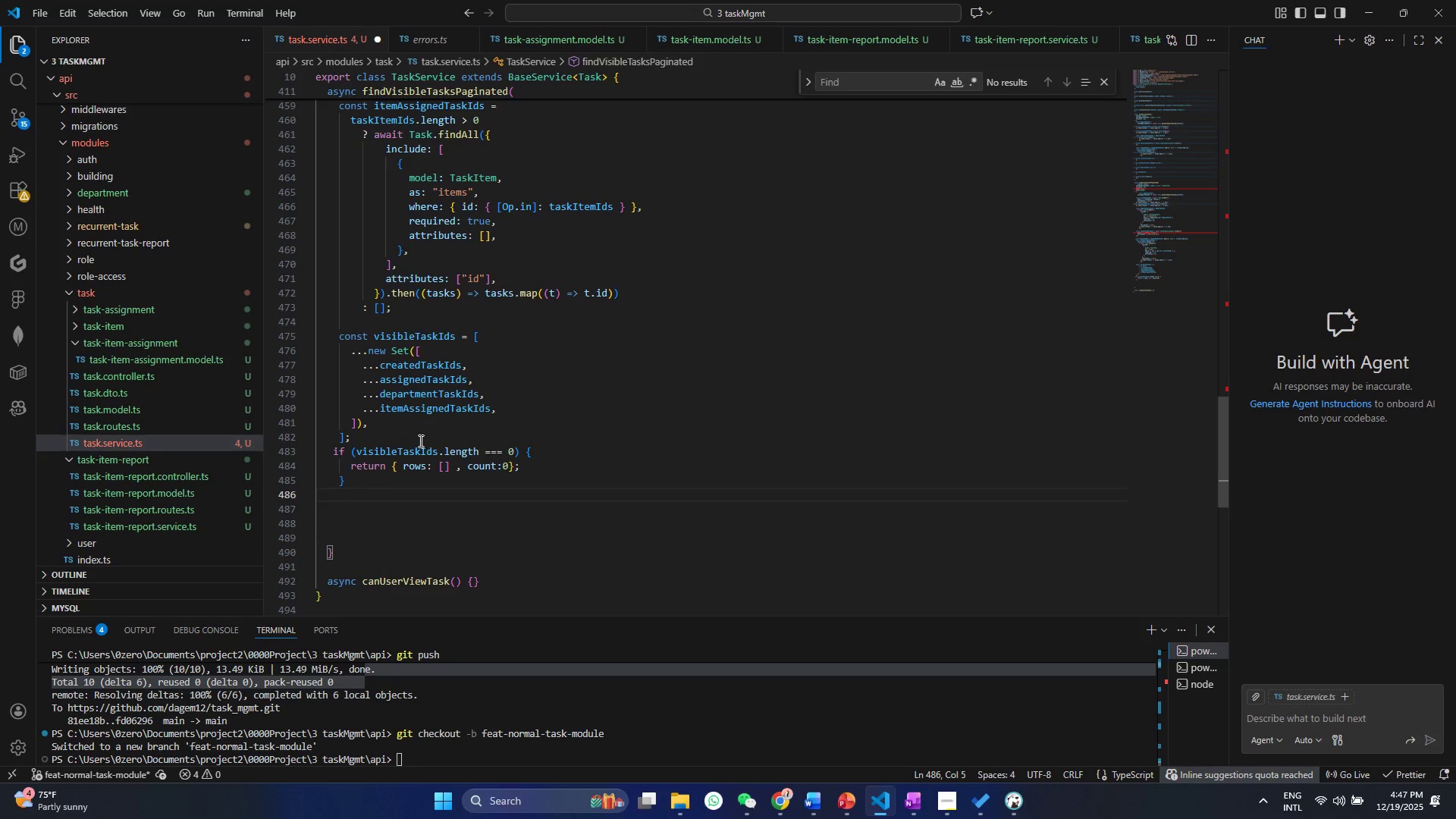 
scroll: coordinate [344, 210], scroll_direction: up, amount: 13.0
 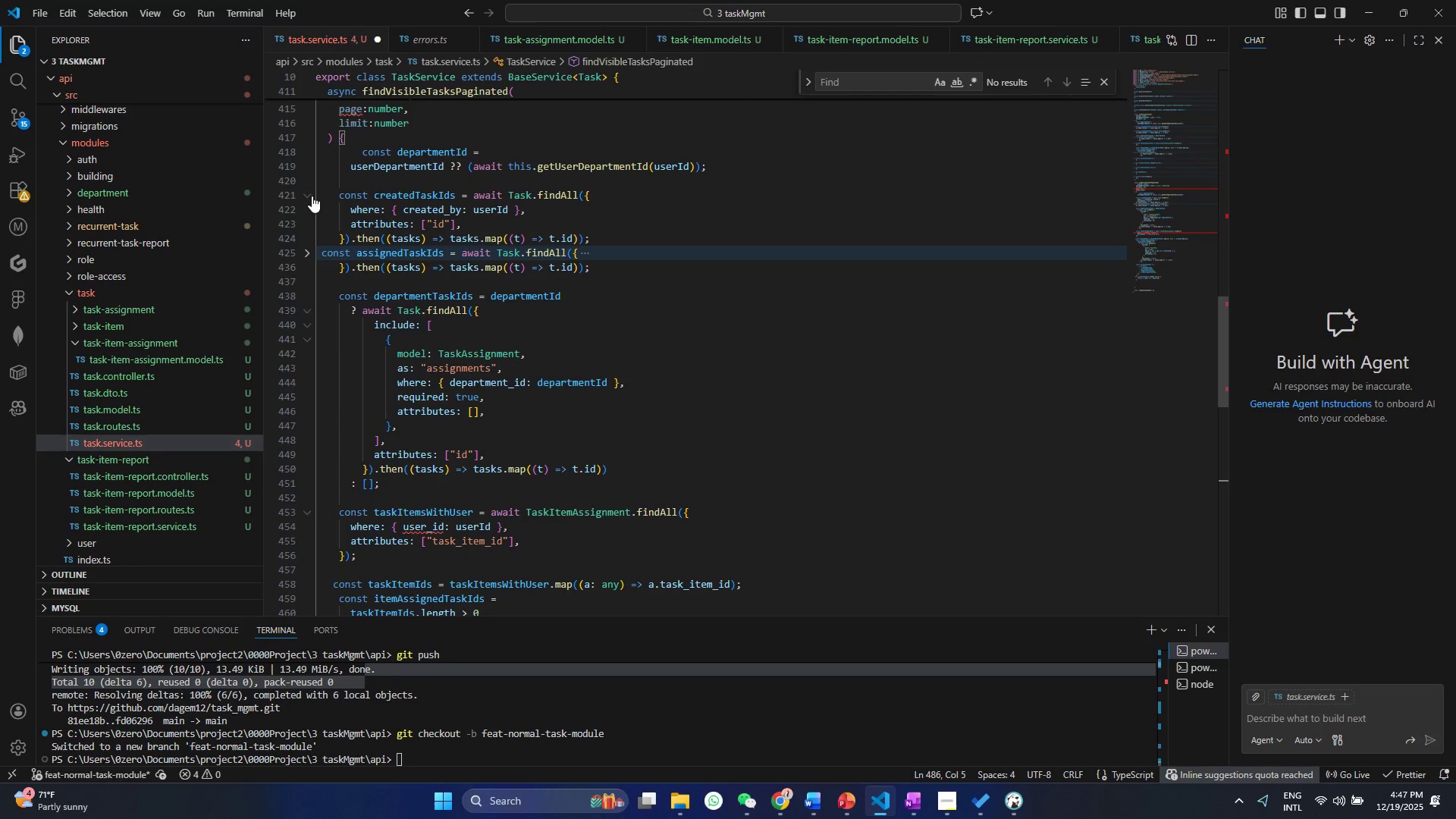 
left_click([310, 196])
 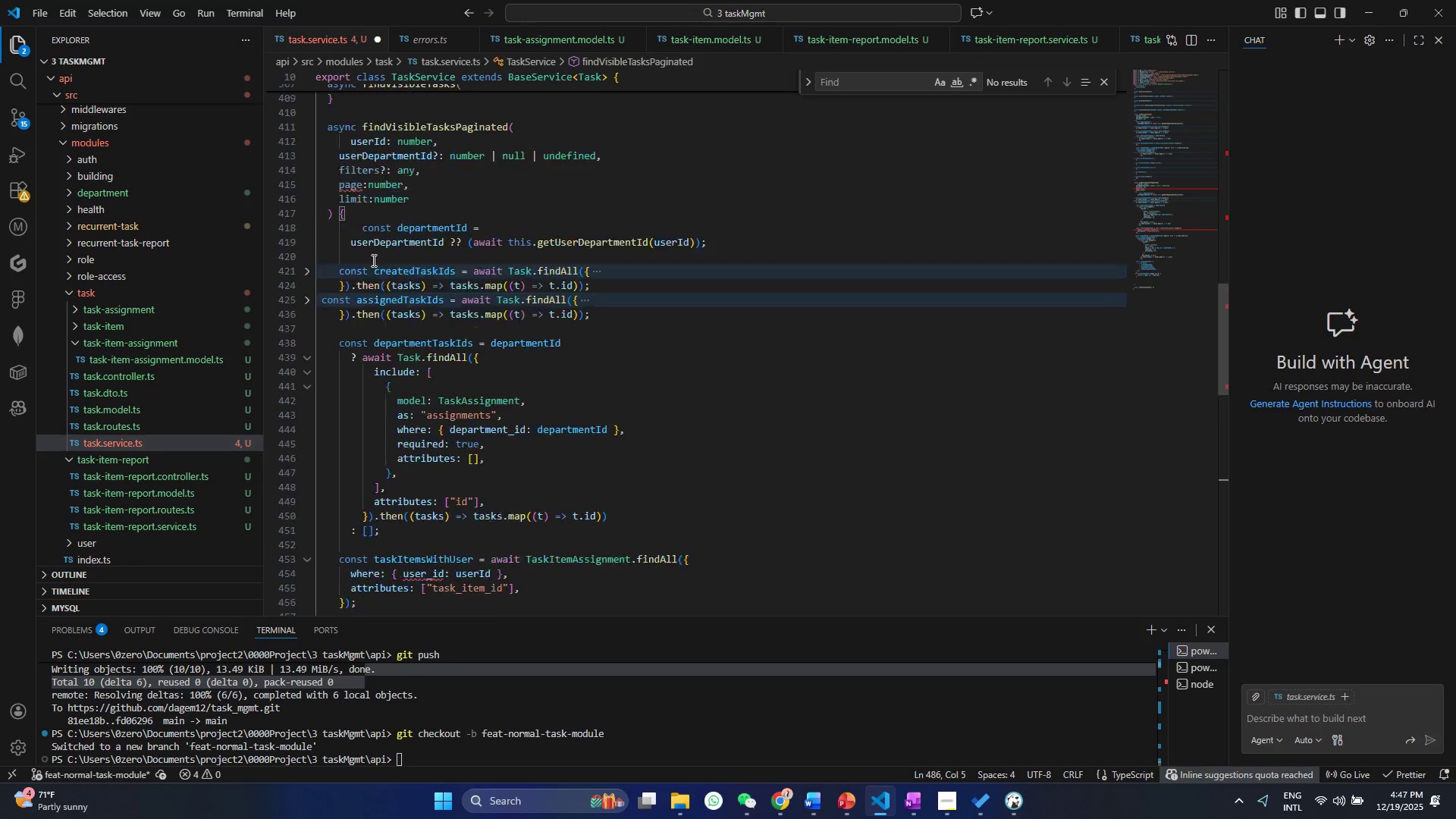 
scroll: coordinate [429, 347], scroll_direction: up, amount: 19.0
 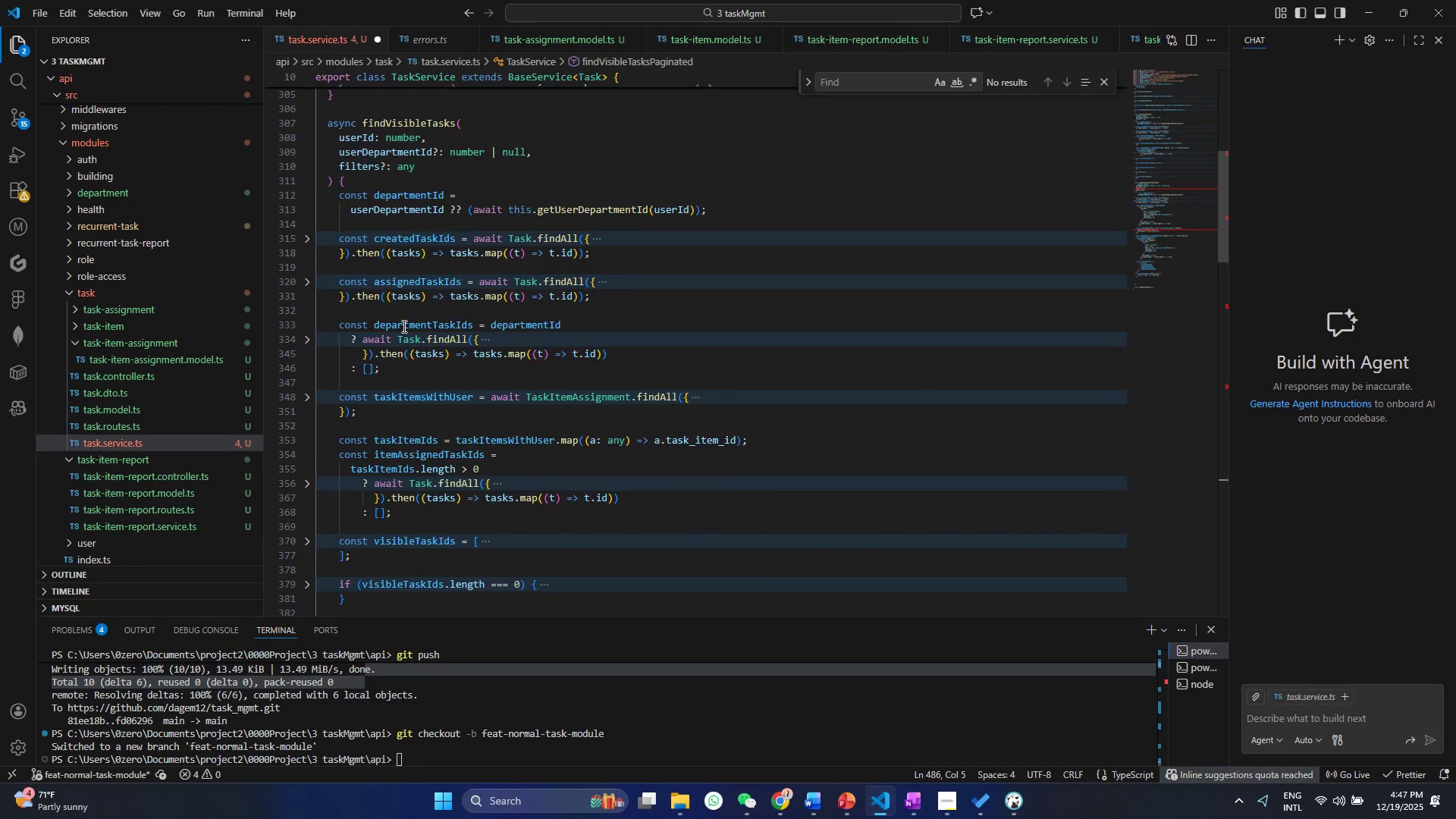 
scroll: coordinate [578, 404], scroll_direction: down, amount: 6.0
 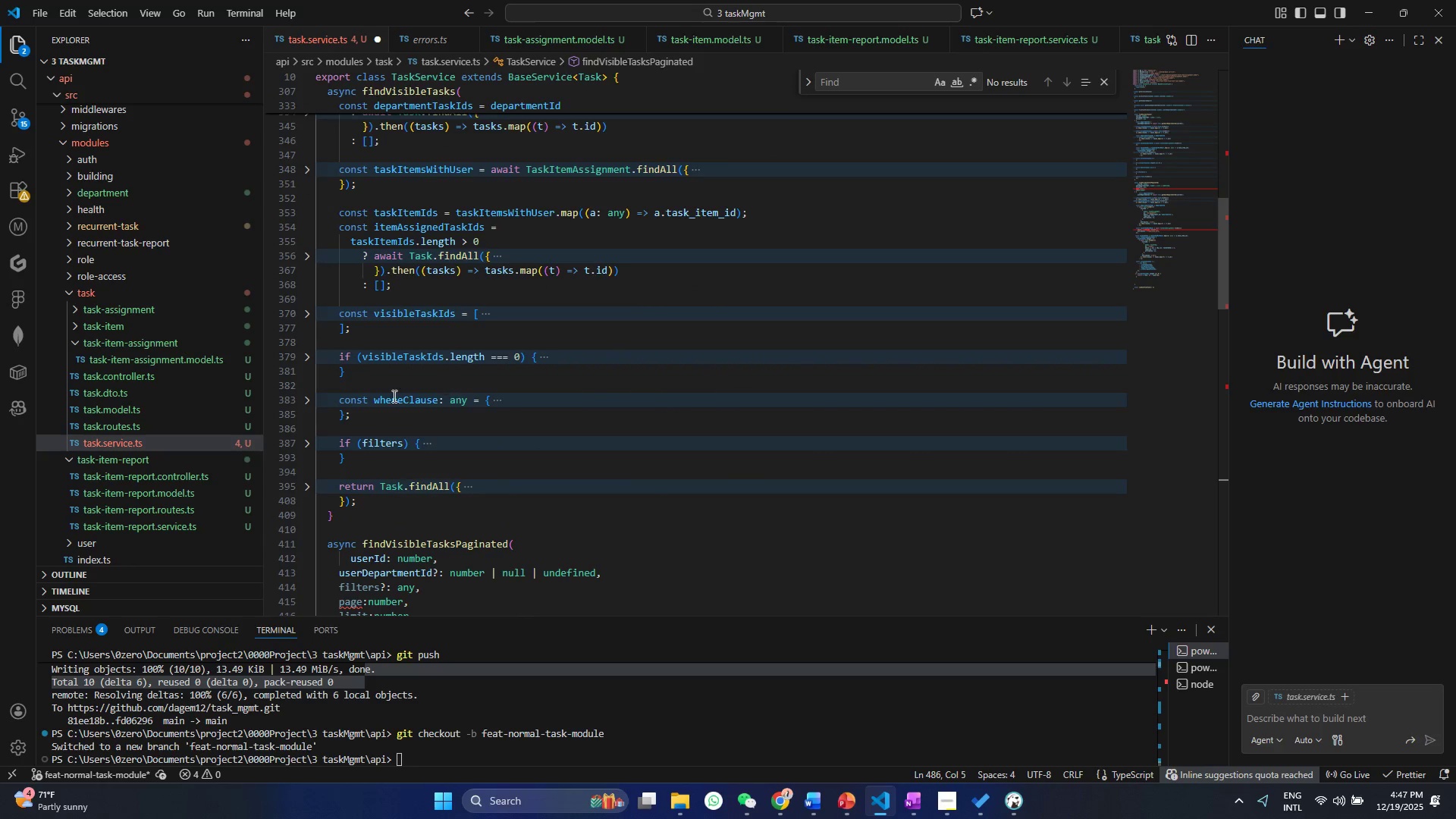 
left_click_drag(start_coordinate=[361, 419], to_coordinate=[318, 399])
 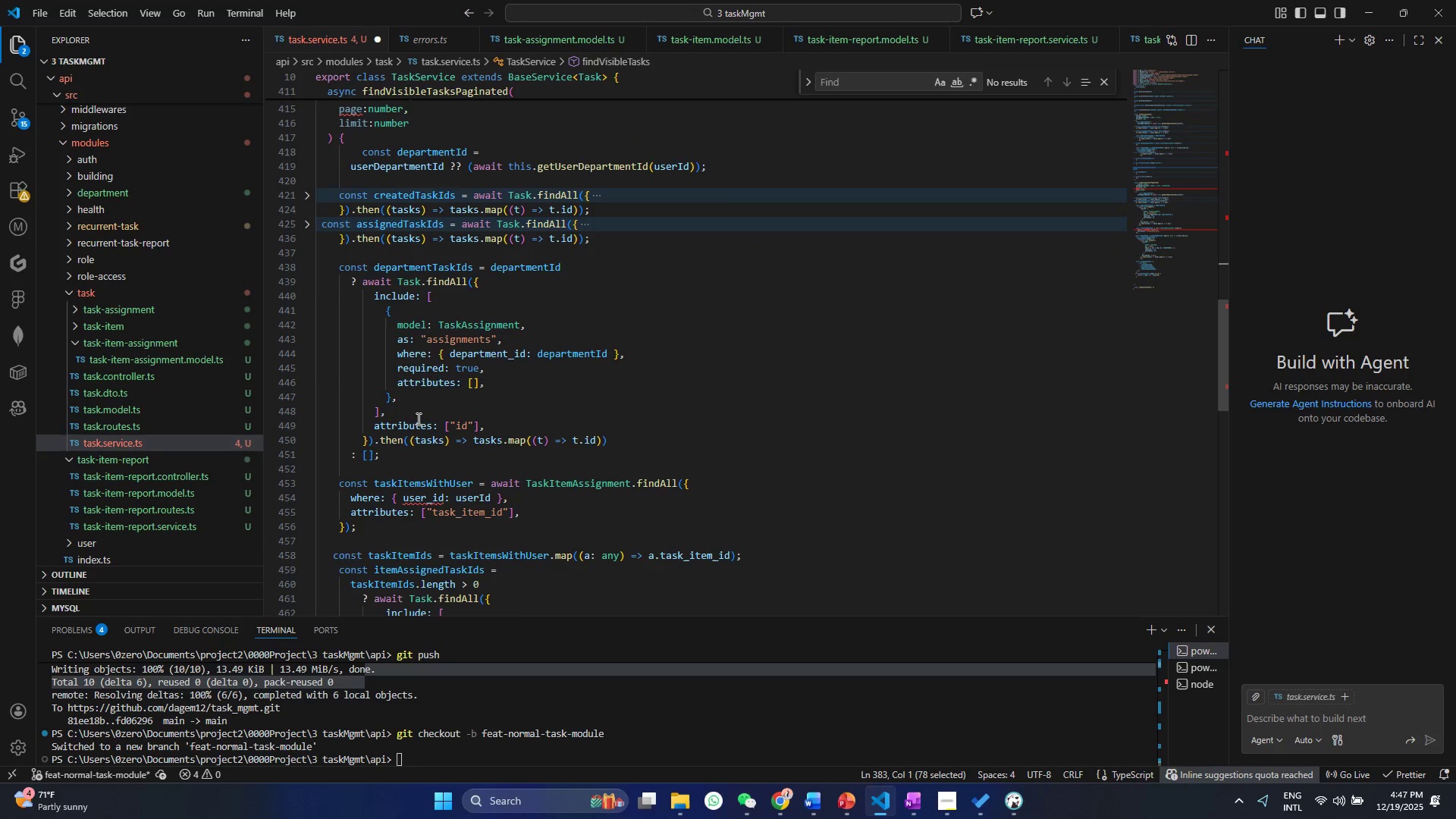 
key(Control+ControlLeft)
 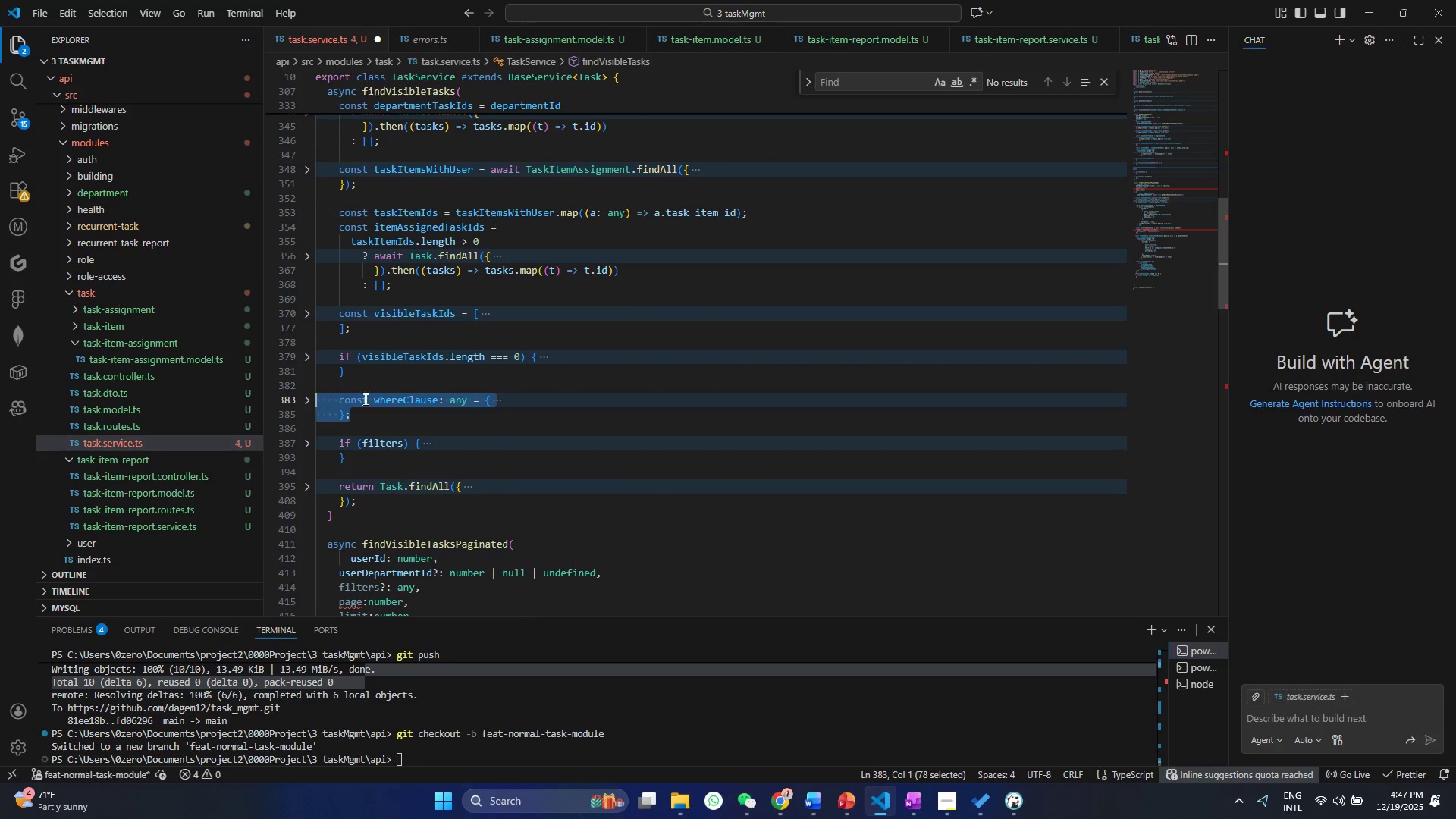 
key(Control+C)
 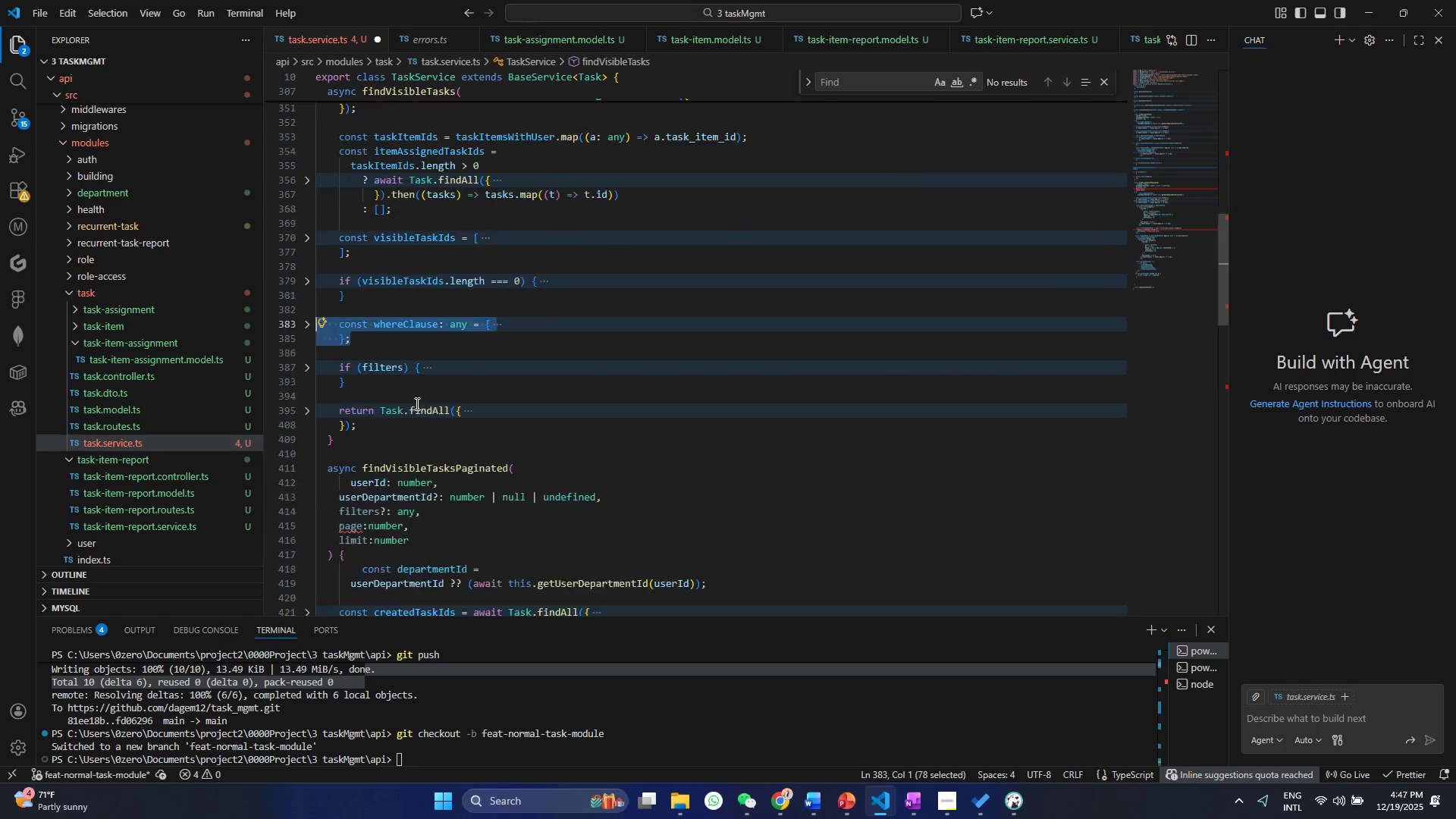 
scroll: coordinate [413, 431], scroll_direction: down, amount: 29.0
 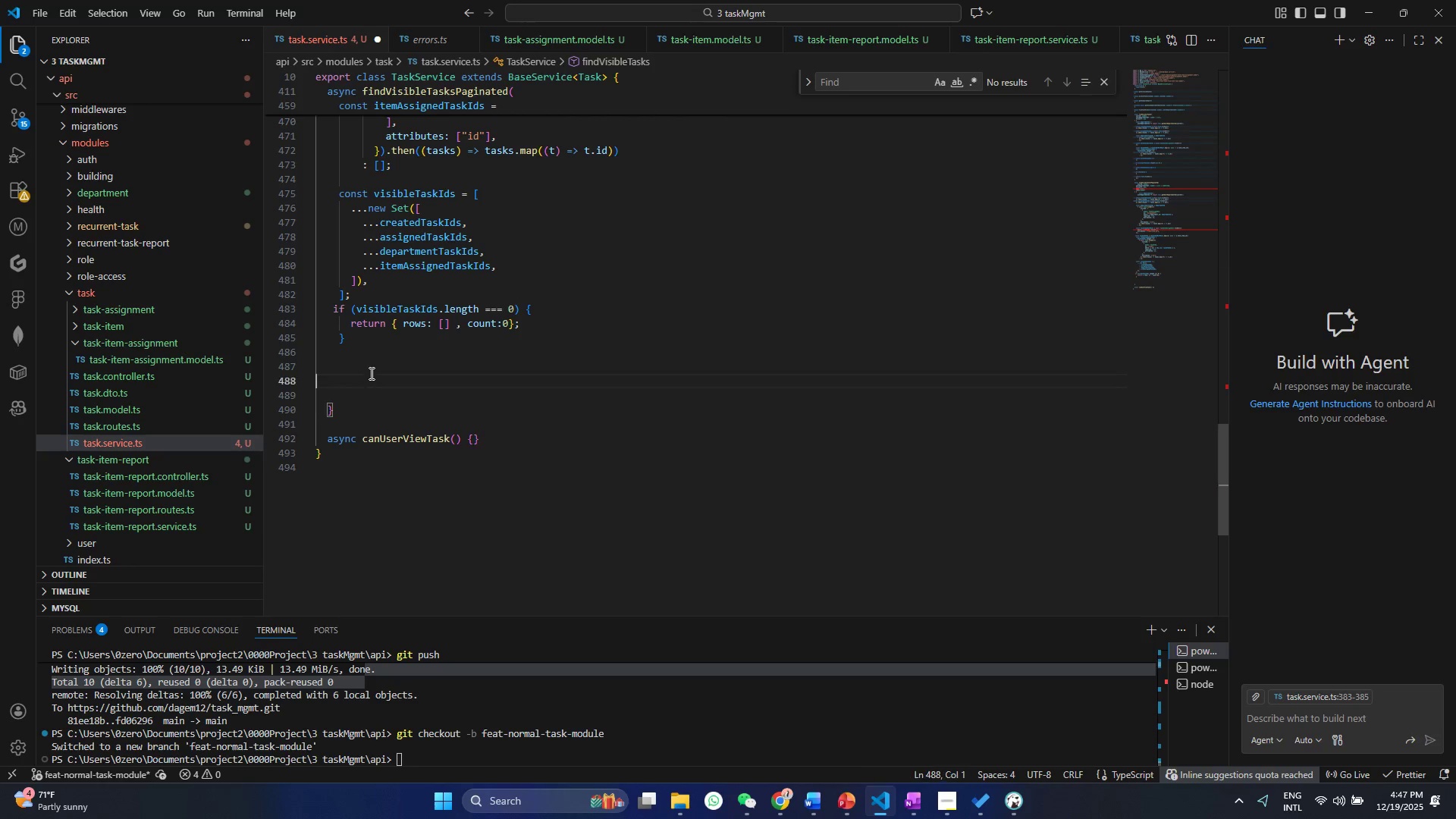 
double_click([369, 355])
 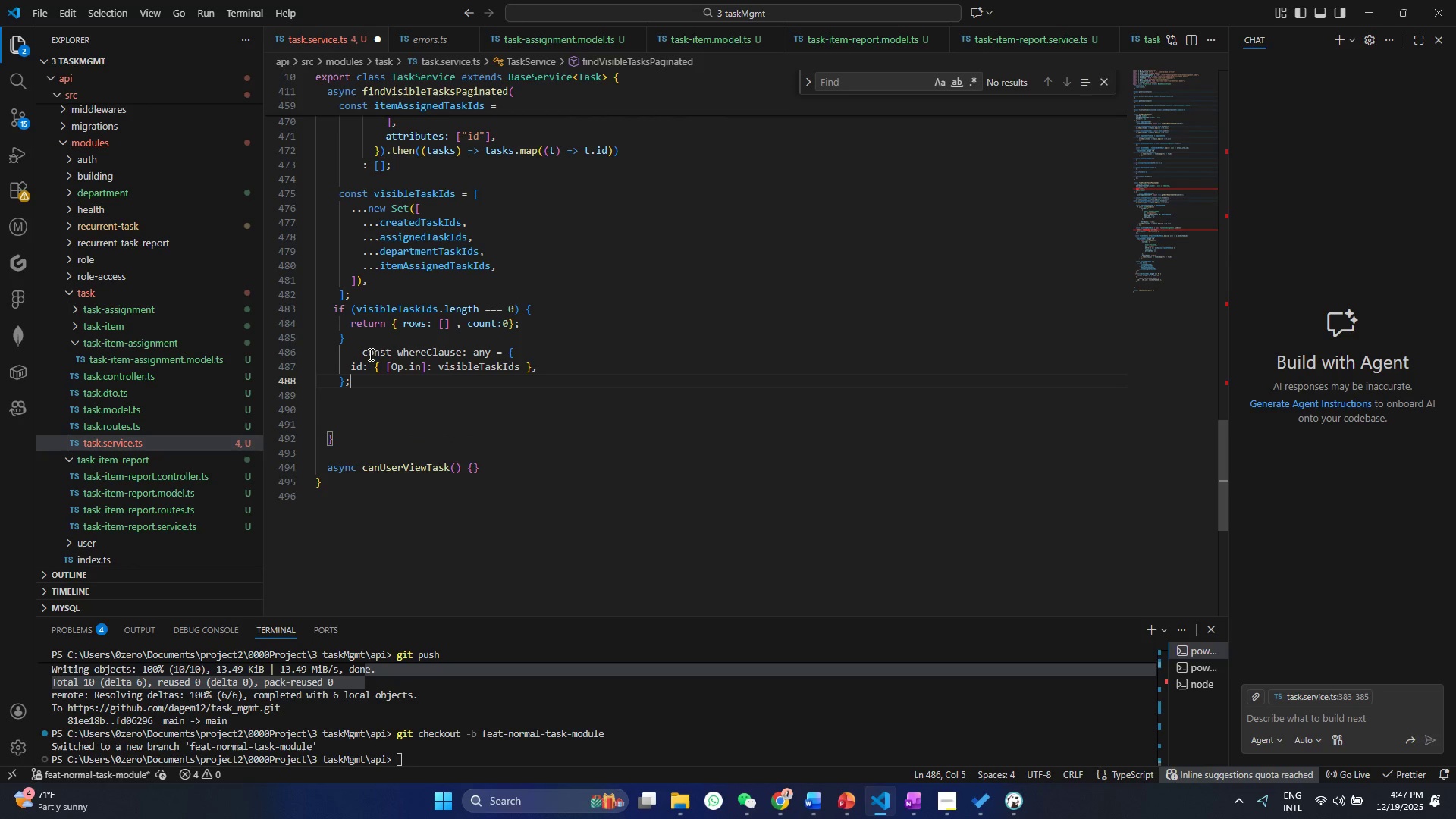 
key(Control+ControlLeft)
 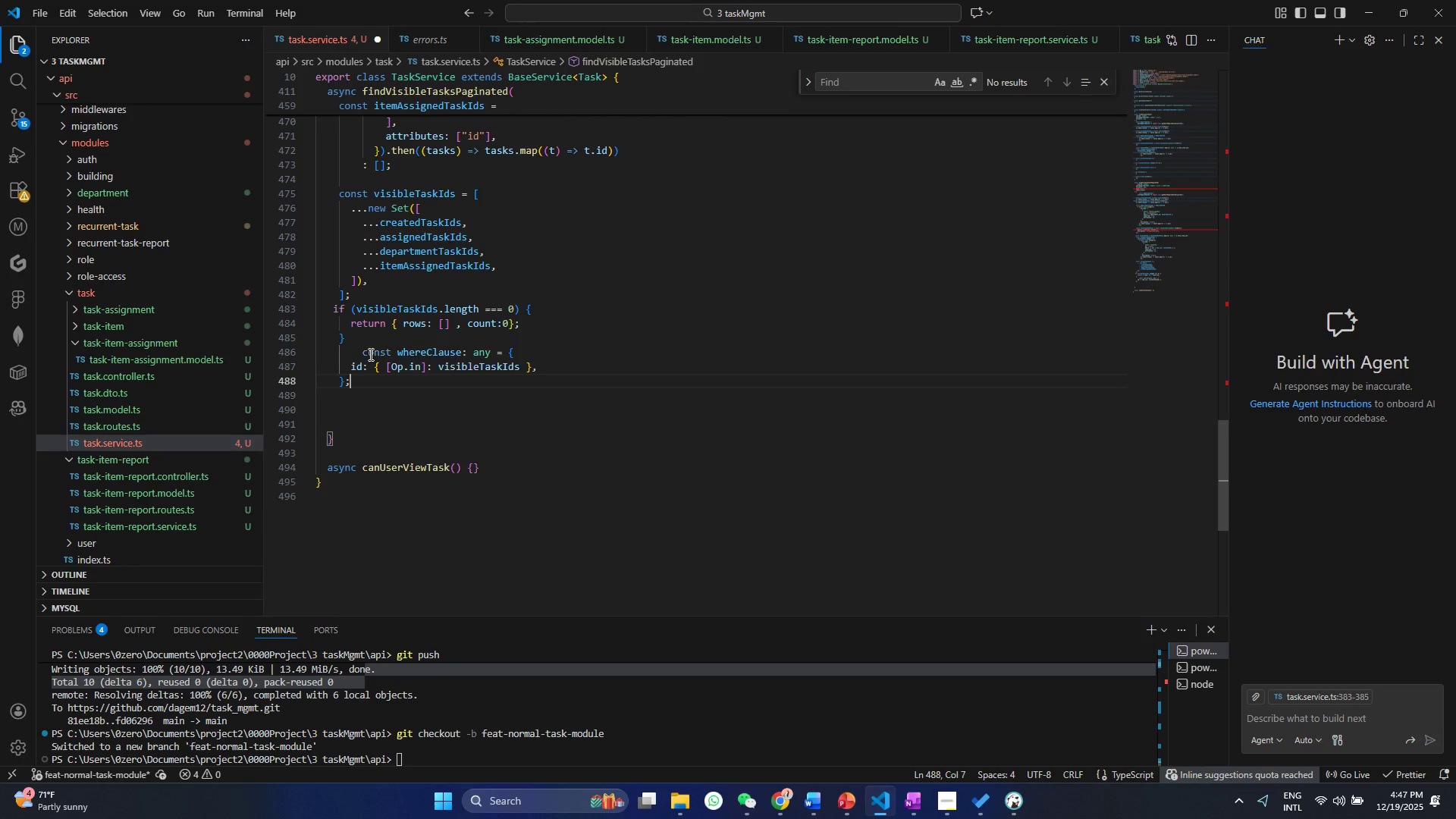 
key(Control+V)
 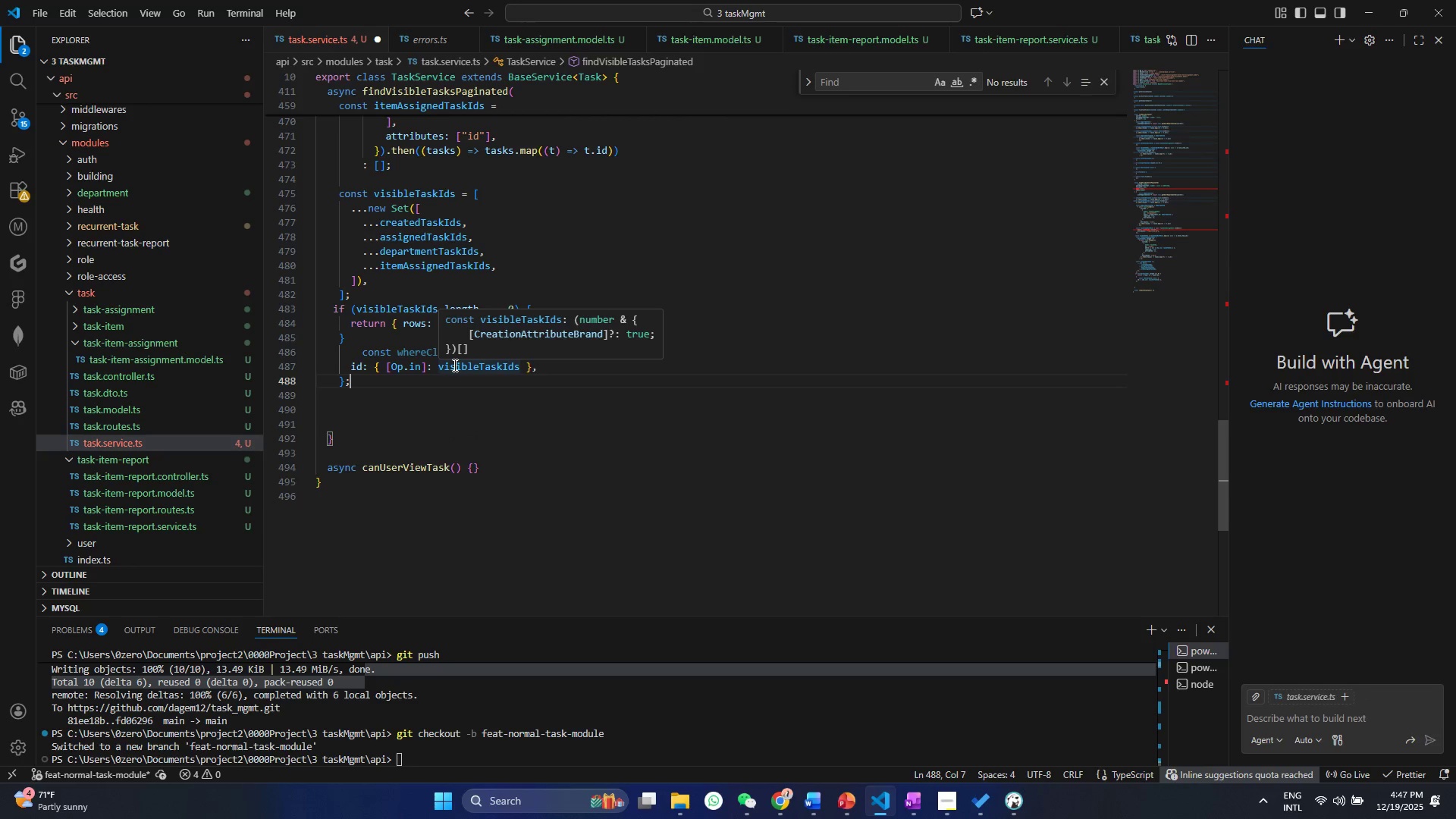 
left_click([457, 408])
 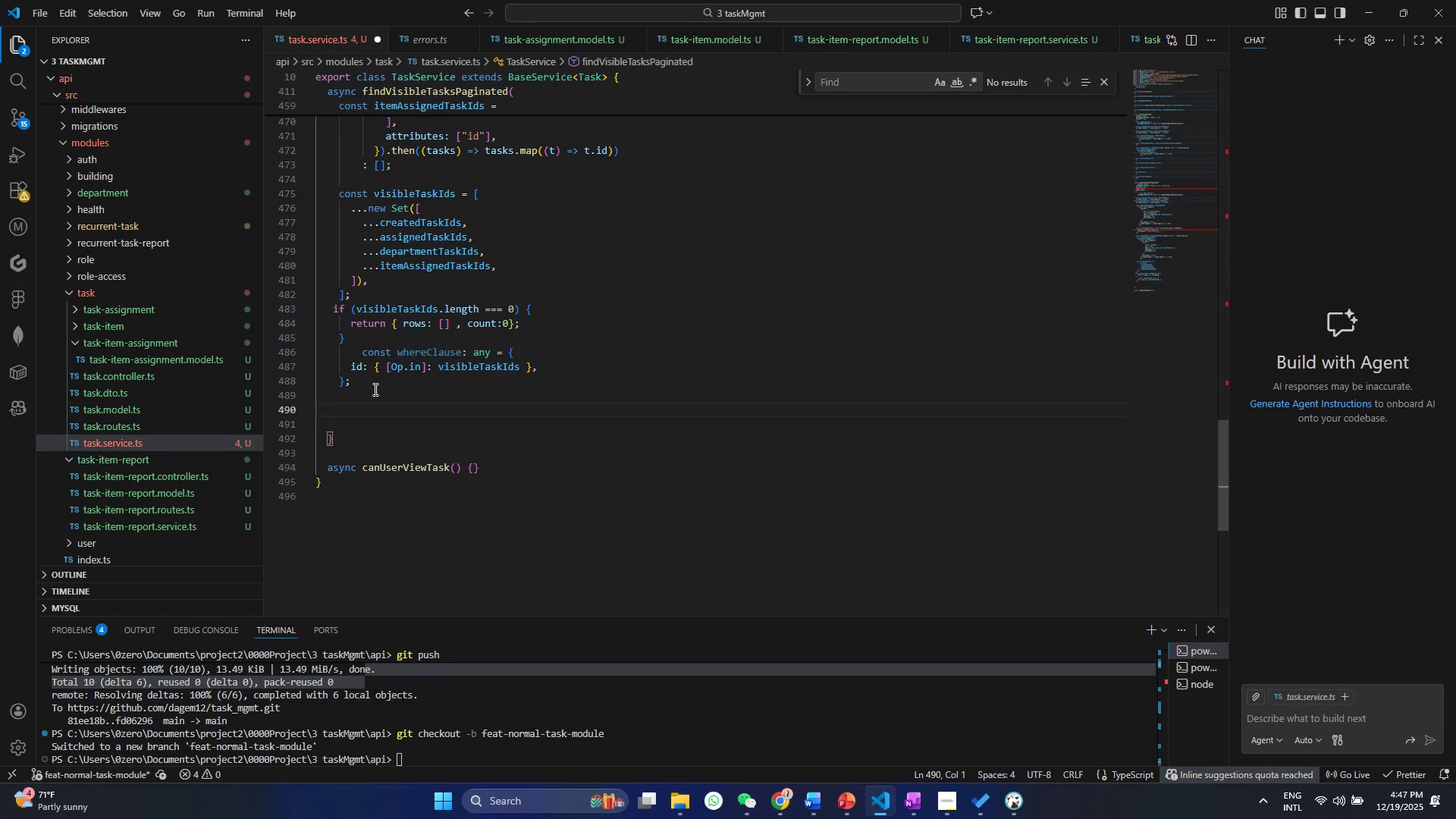 
left_click([364, 389])
 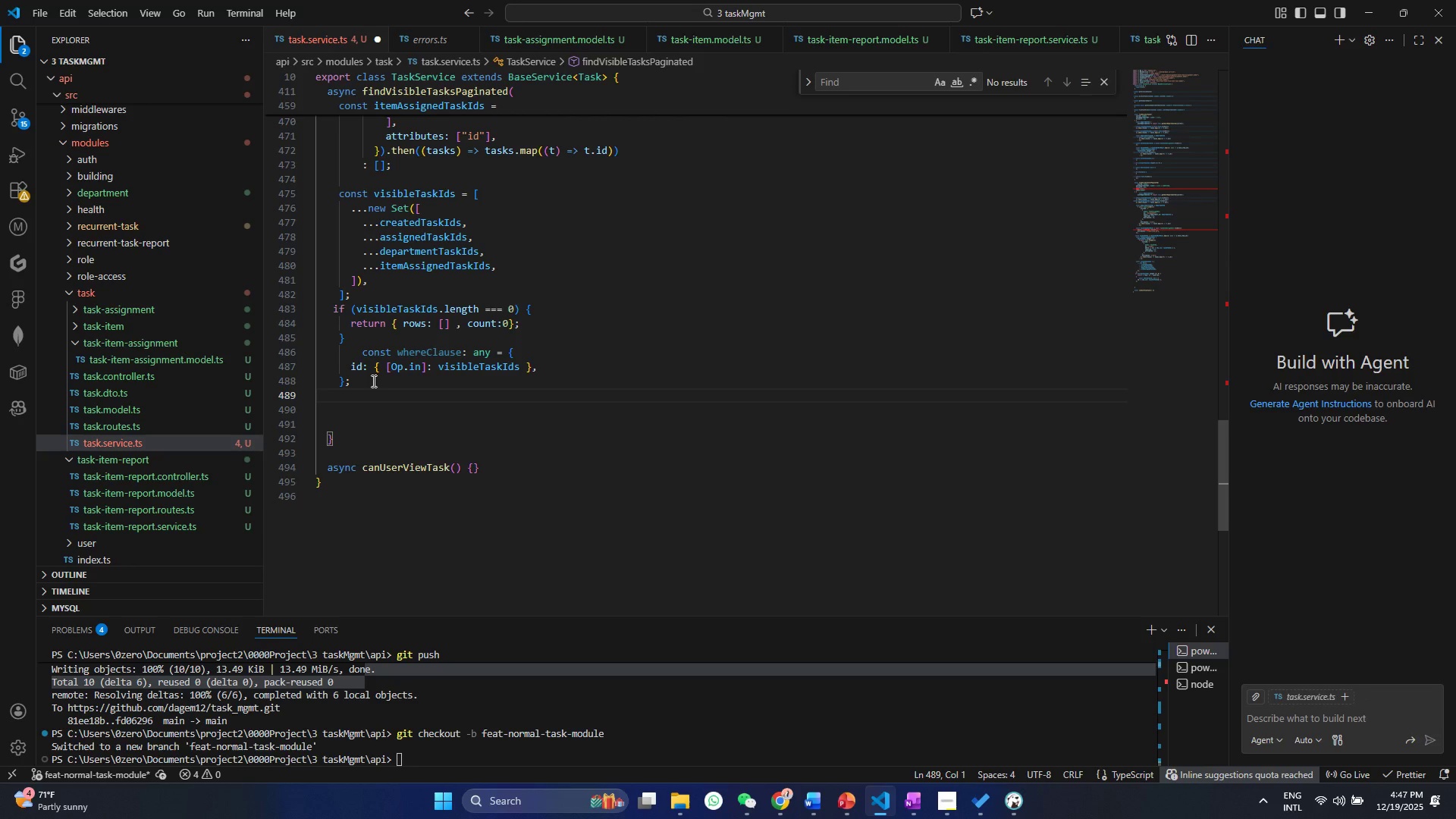 
scroll: coordinate [403, 397], scroll_direction: up, amount: 28.0
 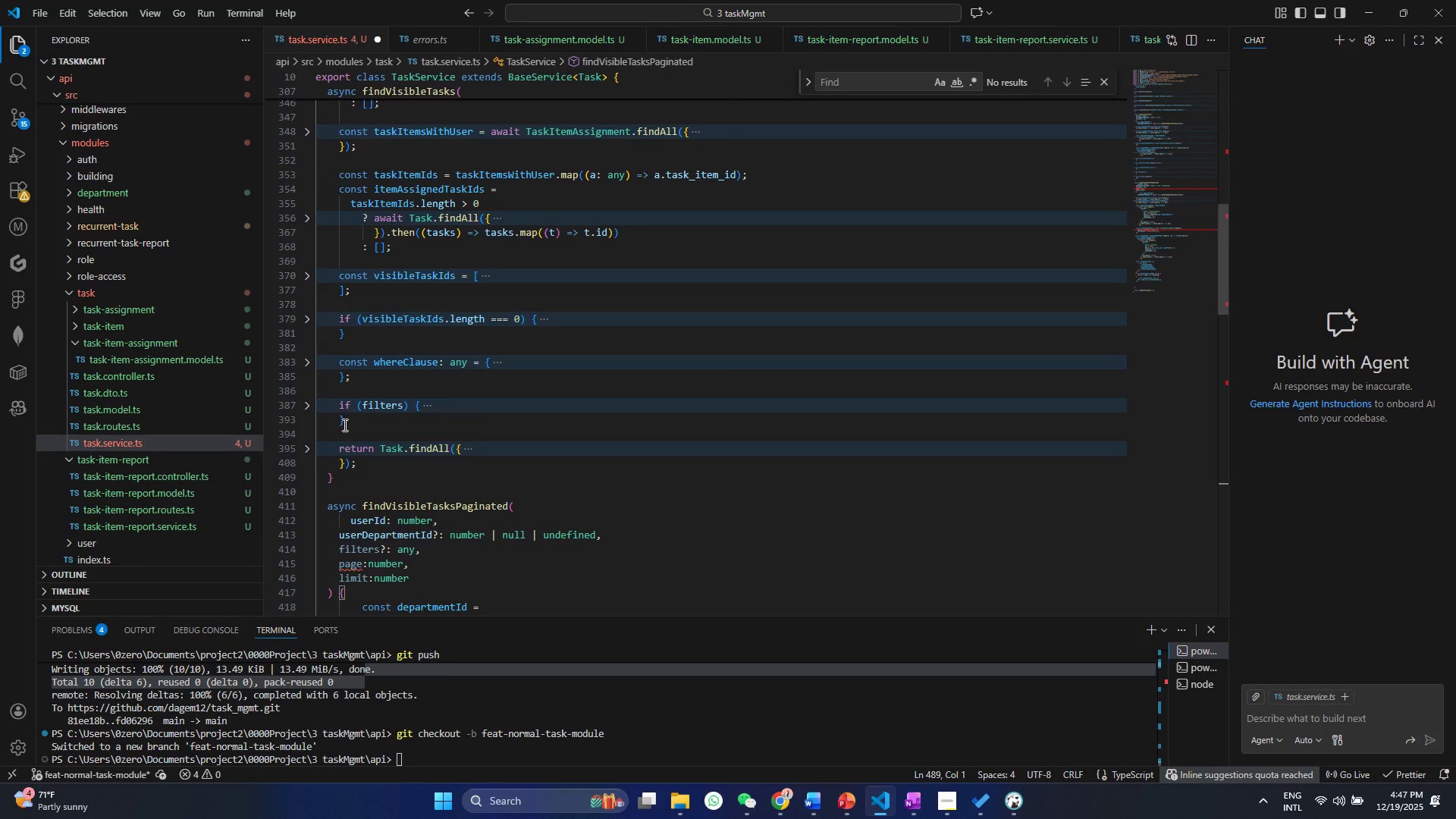 
left_click_drag(start_coordinate=[349, 425], to_coordinate=[325, 399])
 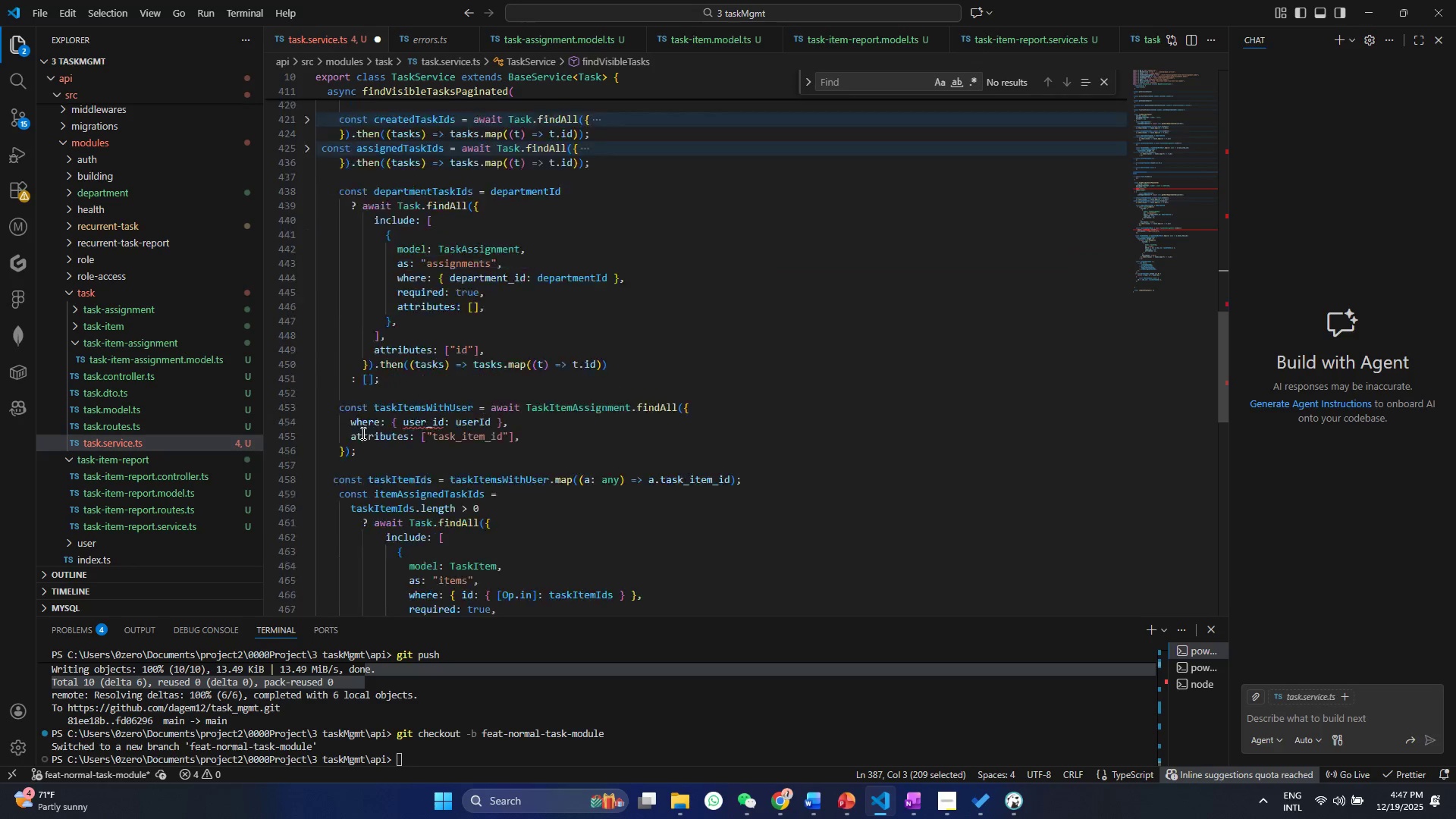 
key(Control+ControlLeft)
 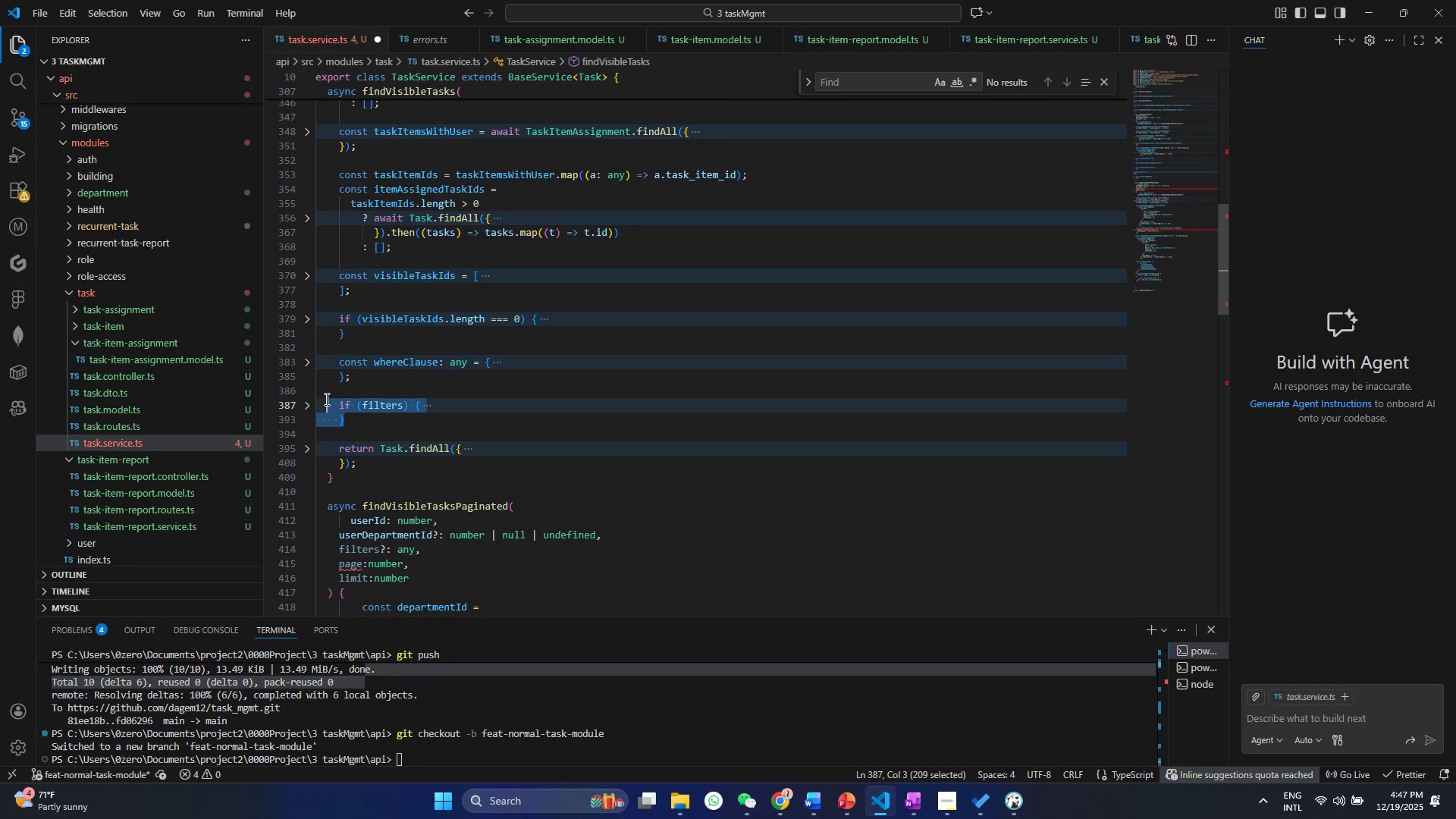 
key(Control+C)
 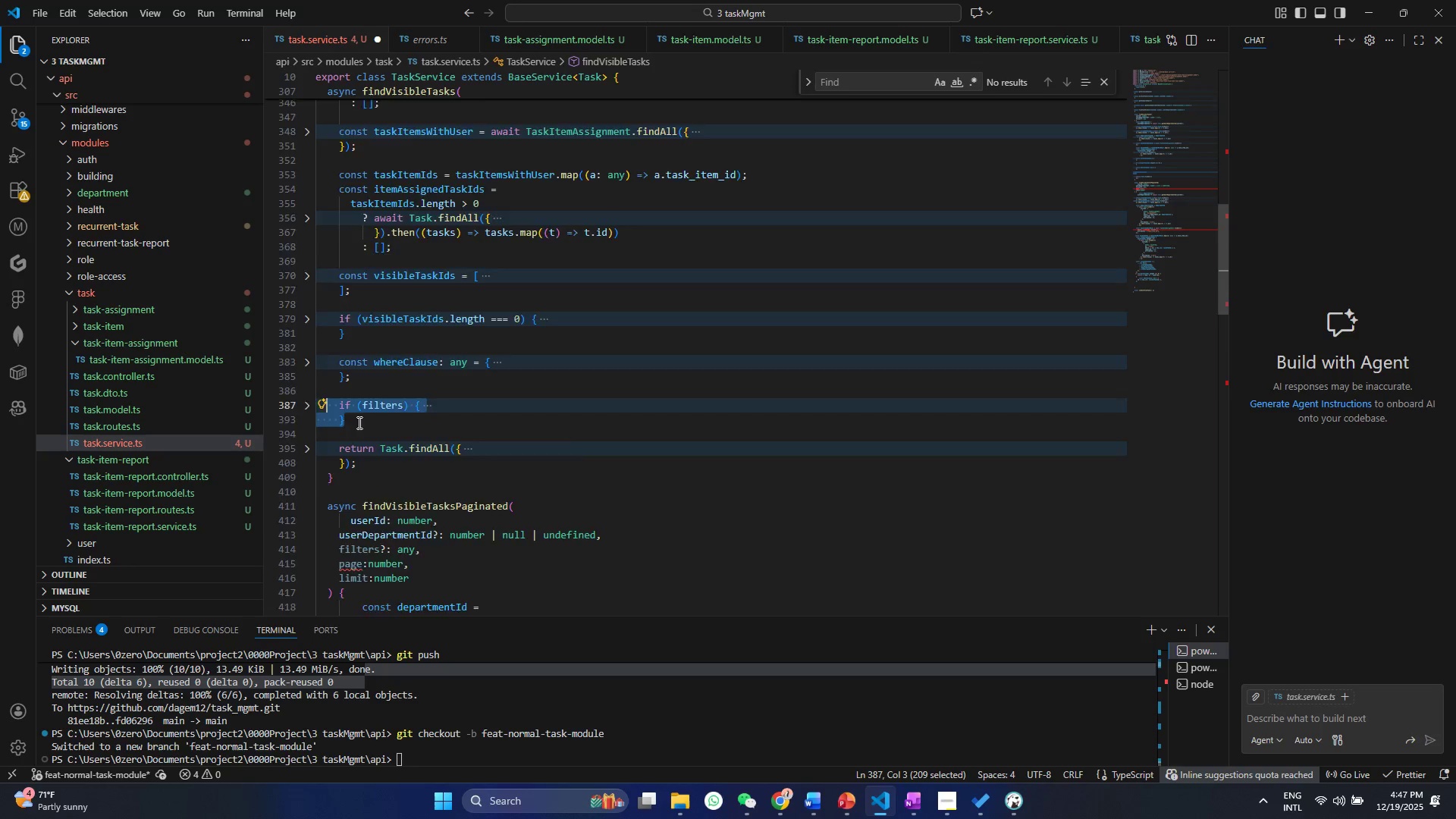 
scroll: coordinate [362, 433], scroll_direction: down, amount: 28.0
 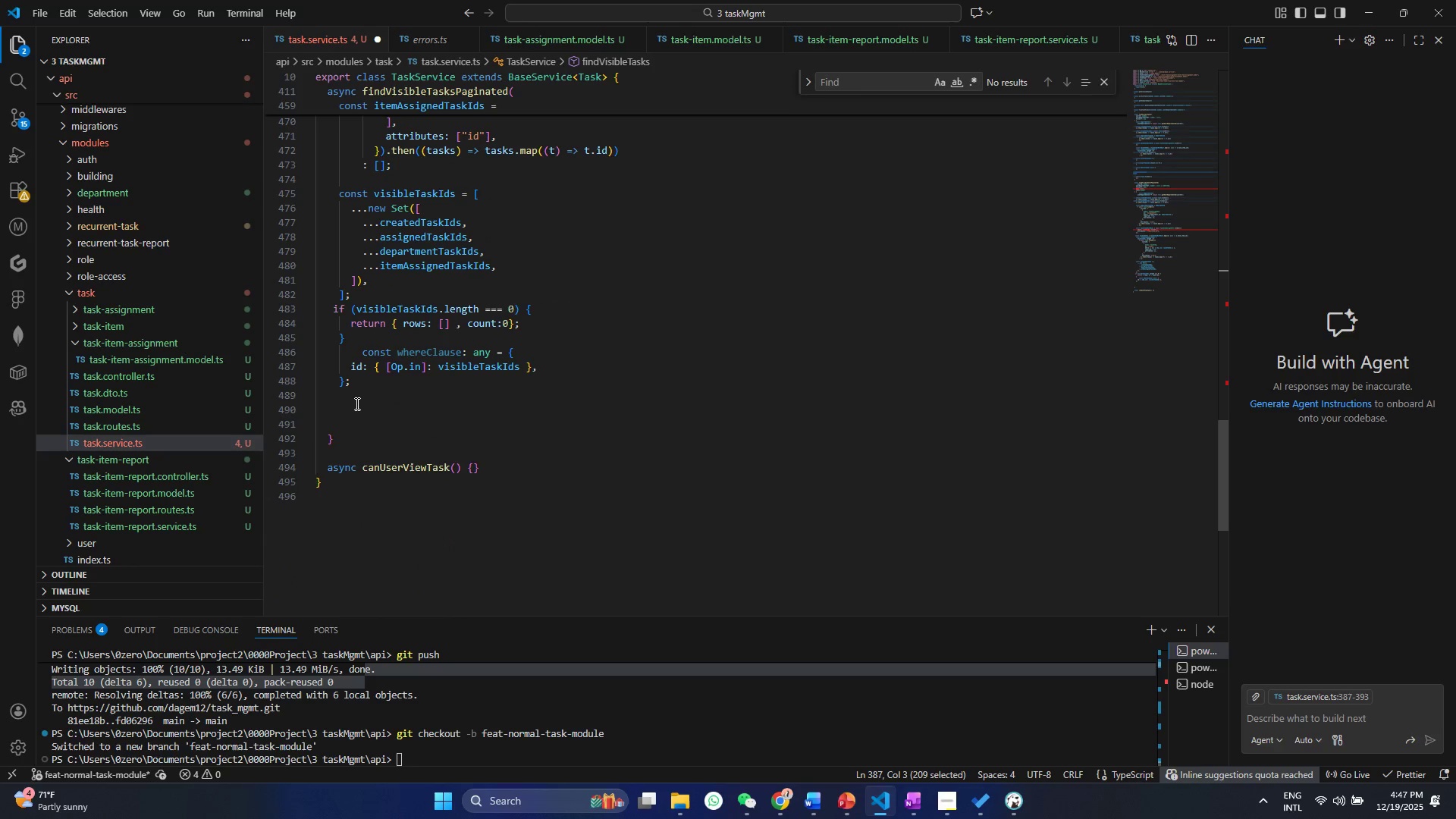 
left_click([358, 399])
 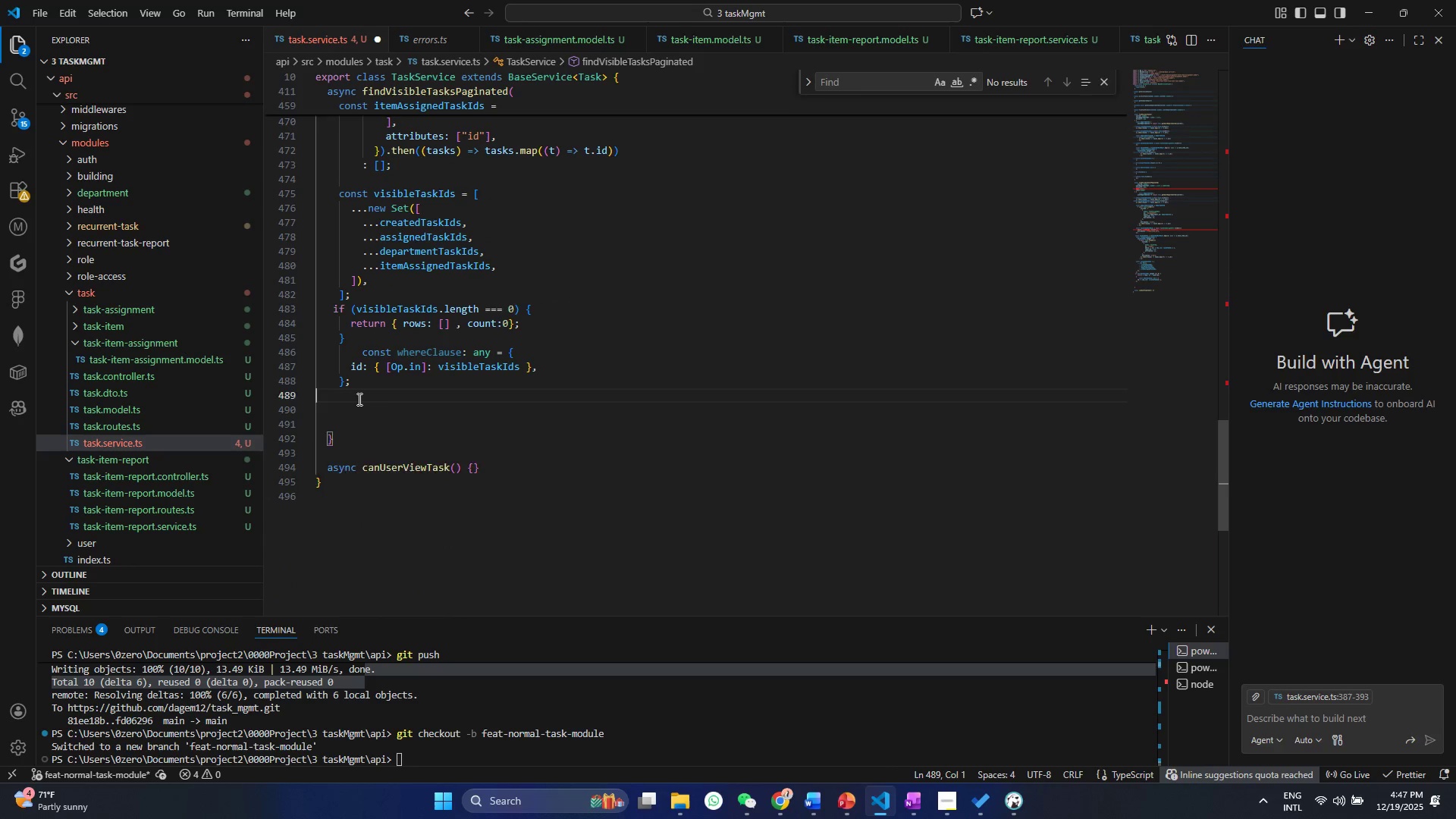 
key(Control+V)
 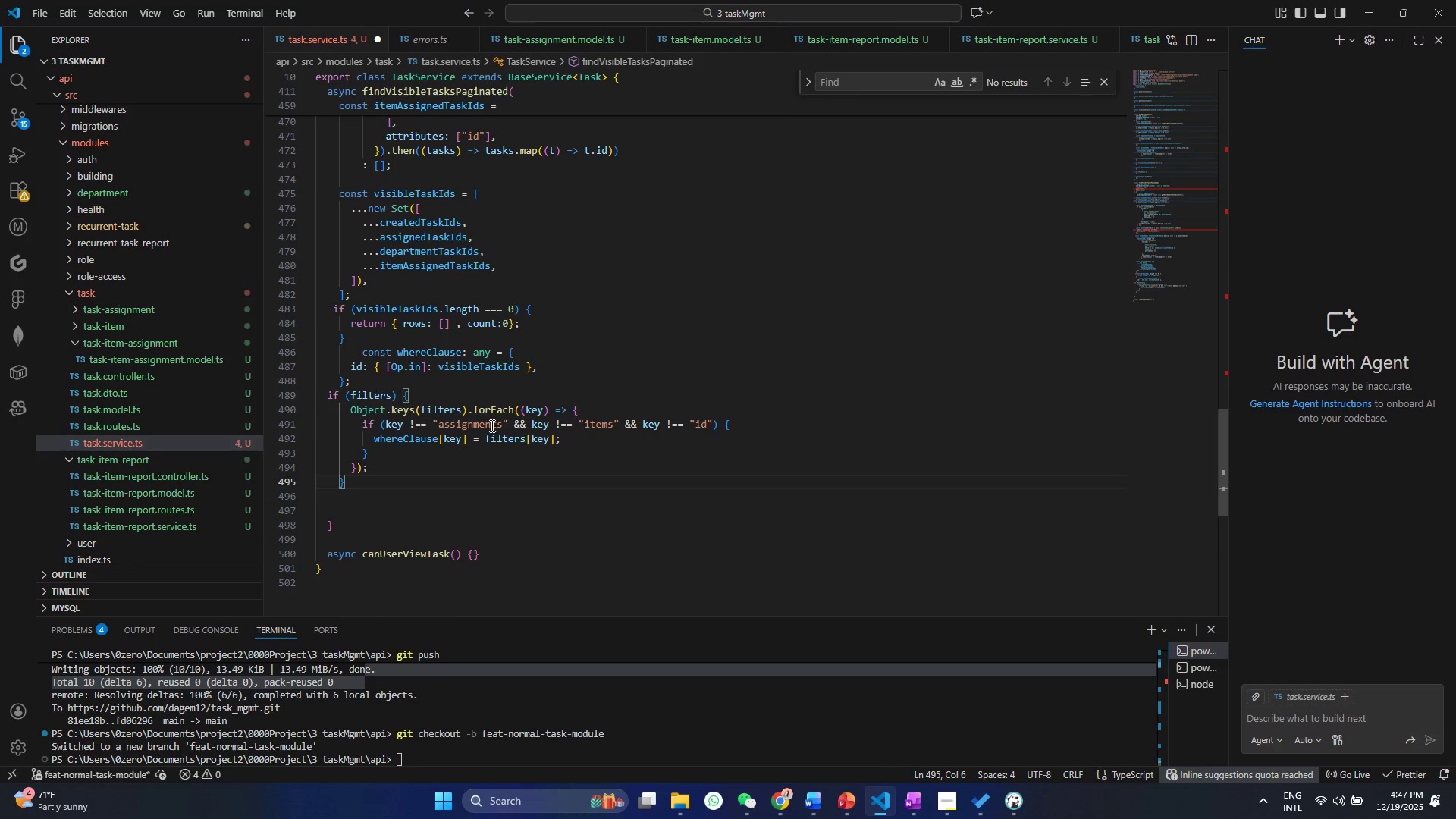 
left_click([491, 425])
 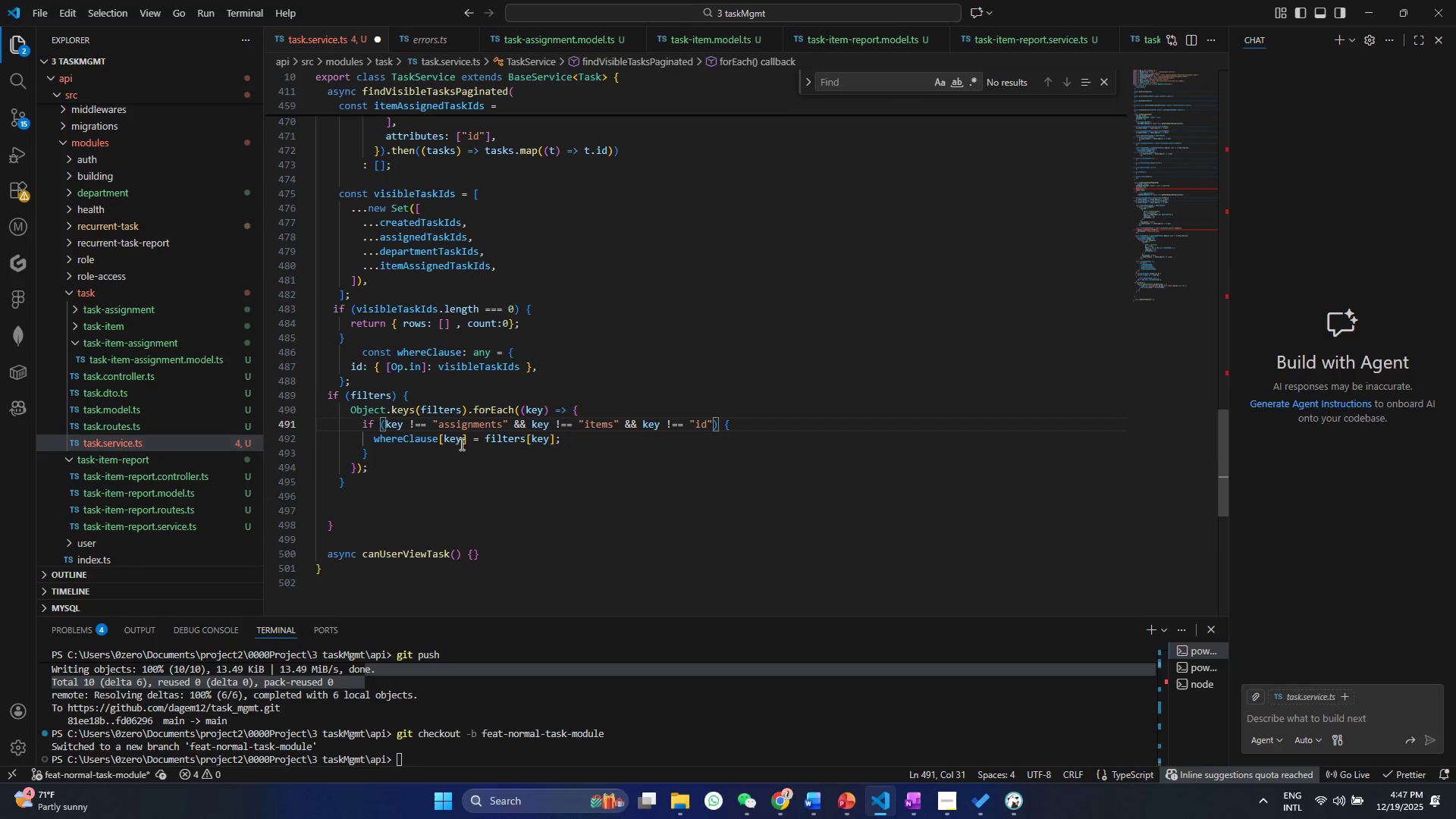 
left_click([495, 476])
 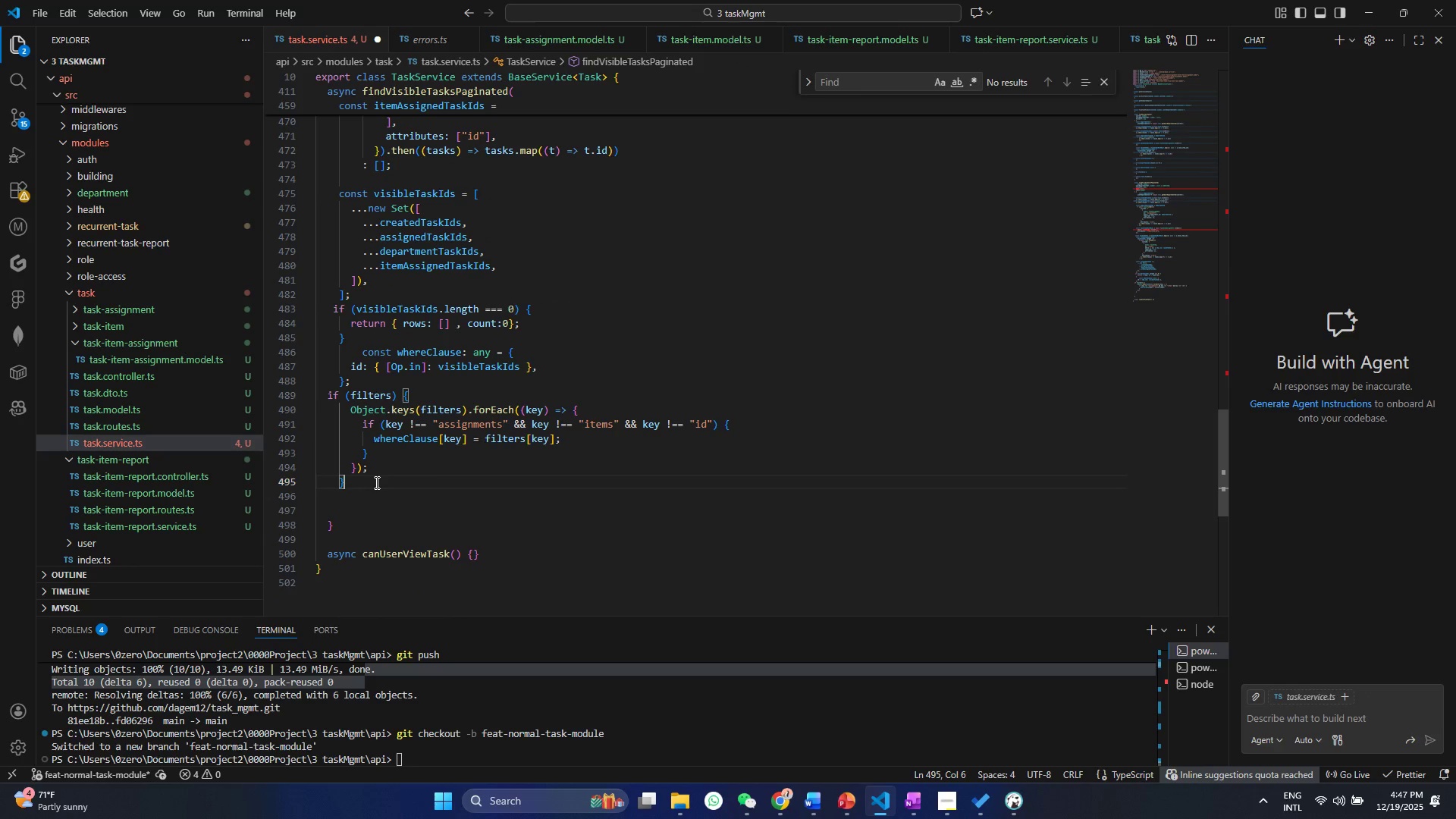 
key(Enter)
 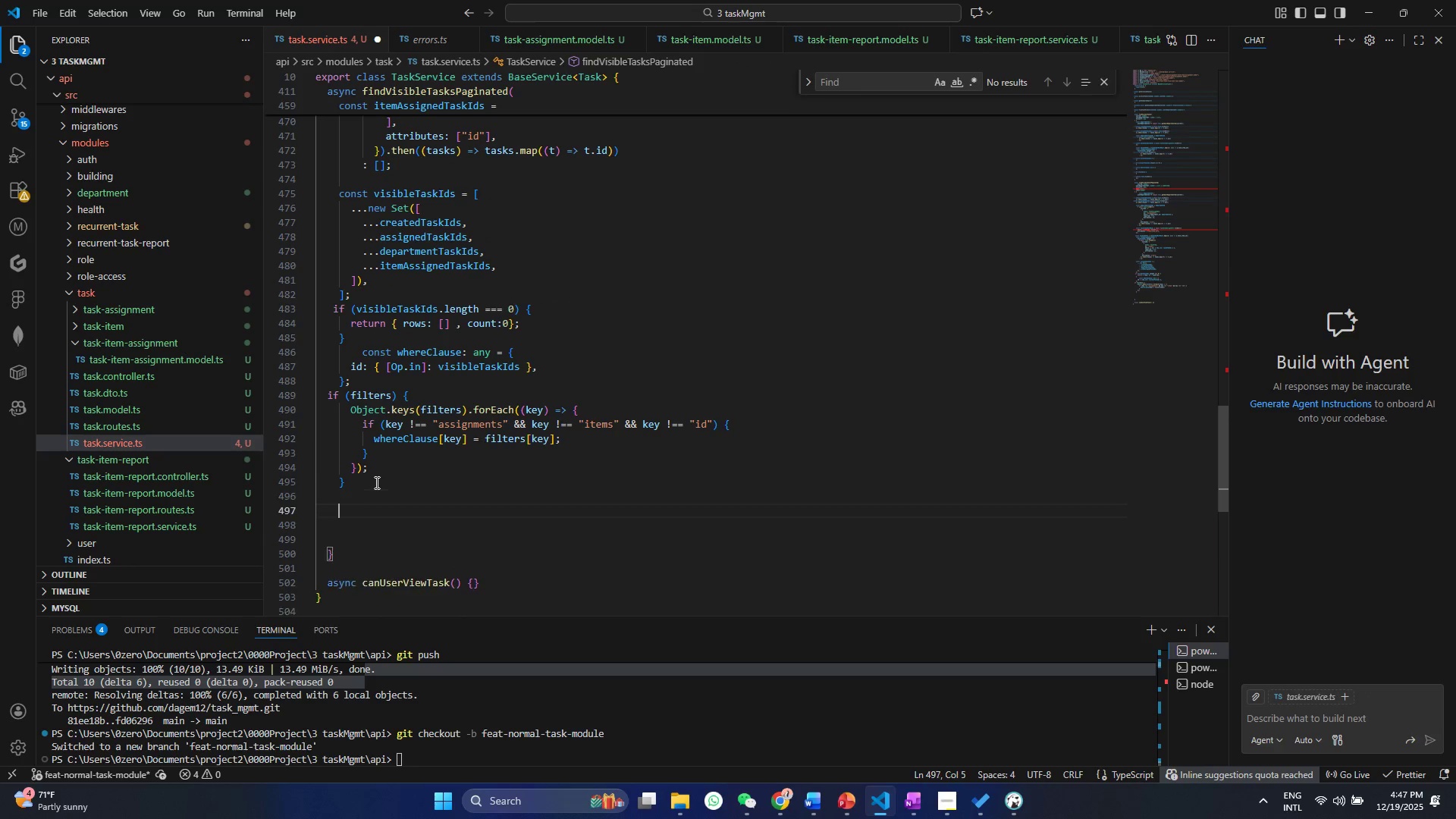 
key(Enter)
 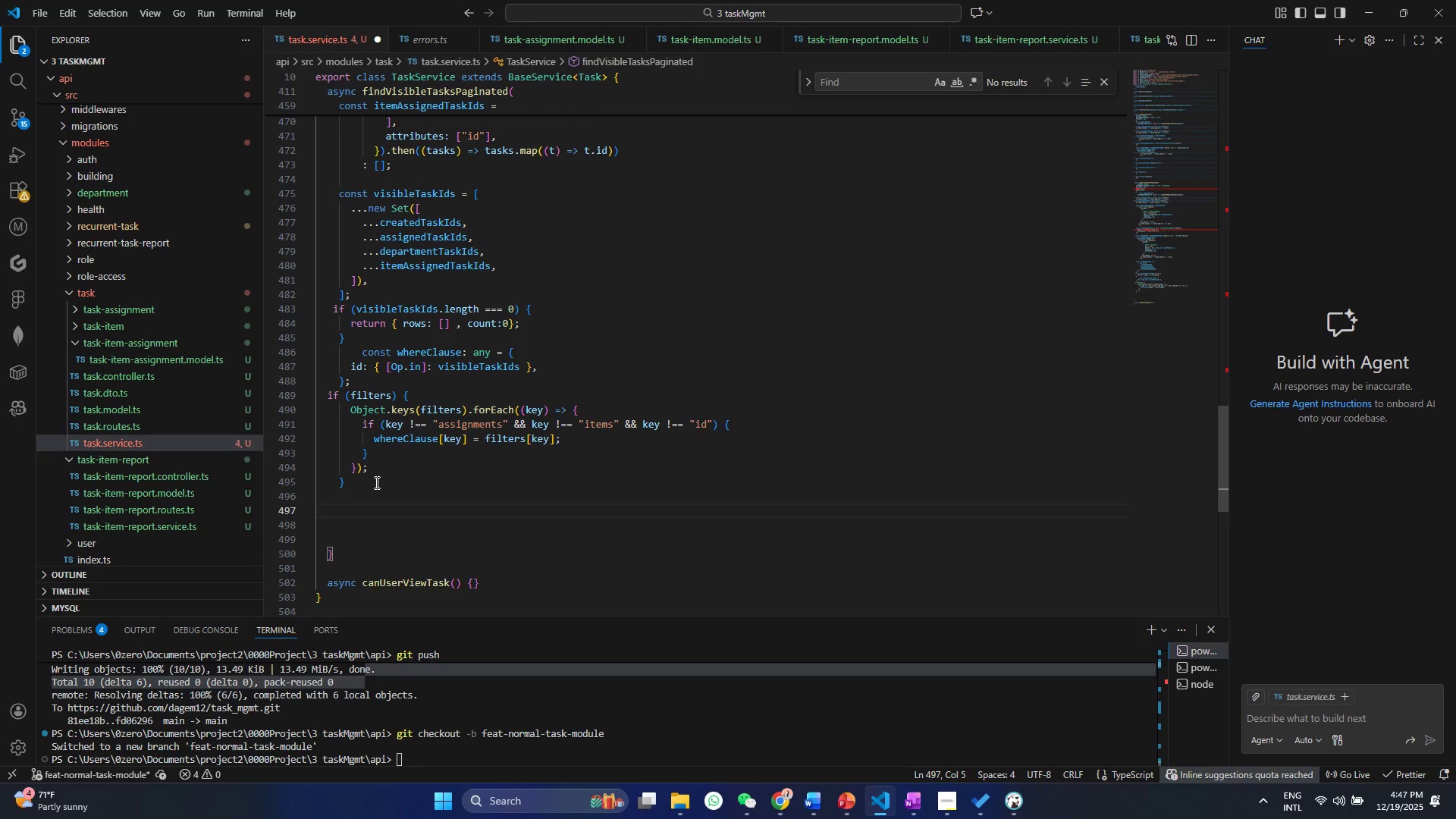 
scroll: coordinate [531, 448], scroll_direction: up, amount: 27.0
 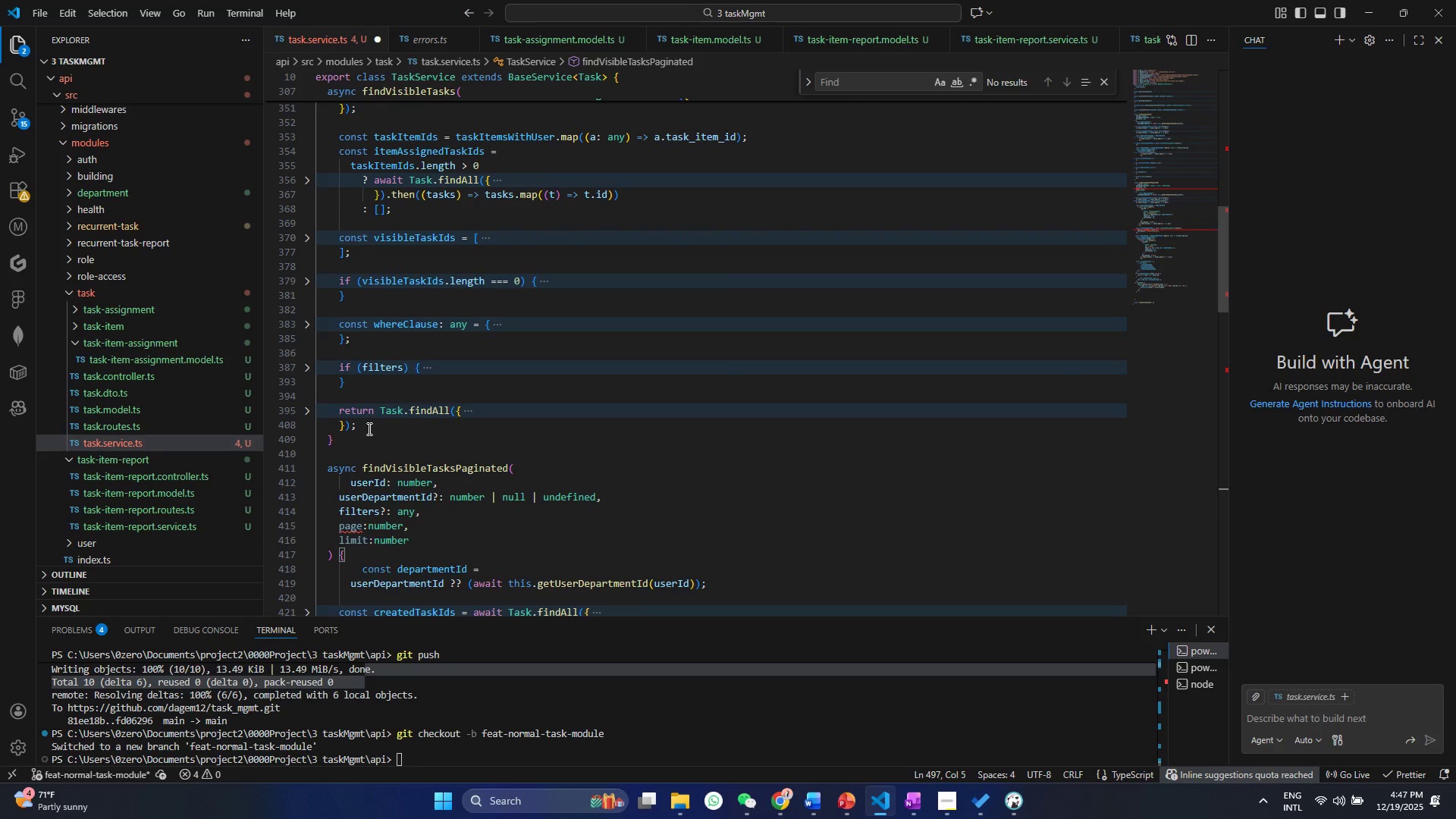 
scroll: coordinate [385, 448], scroll_direction: down, amount: 30.0
 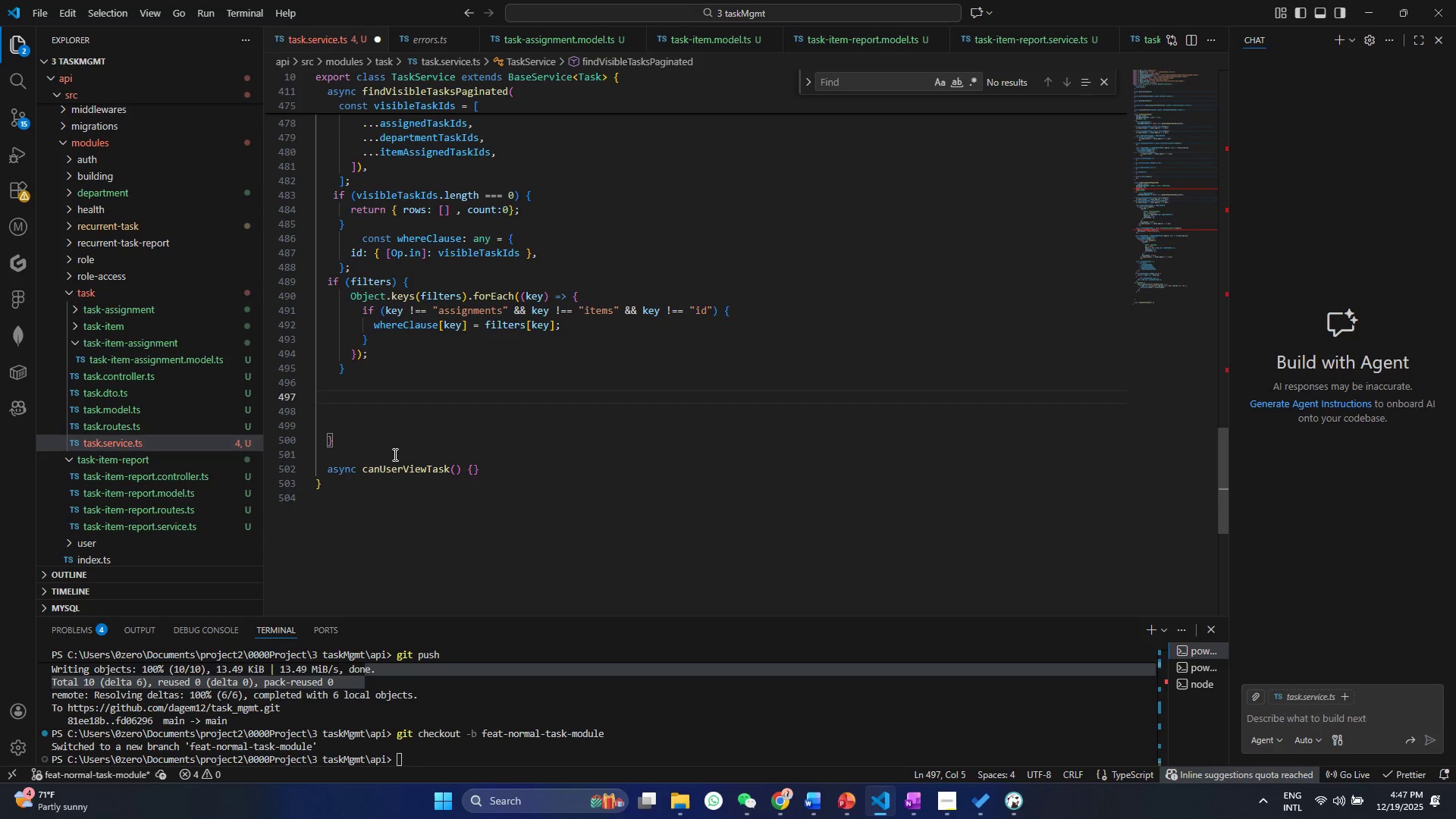 
type(cons)
 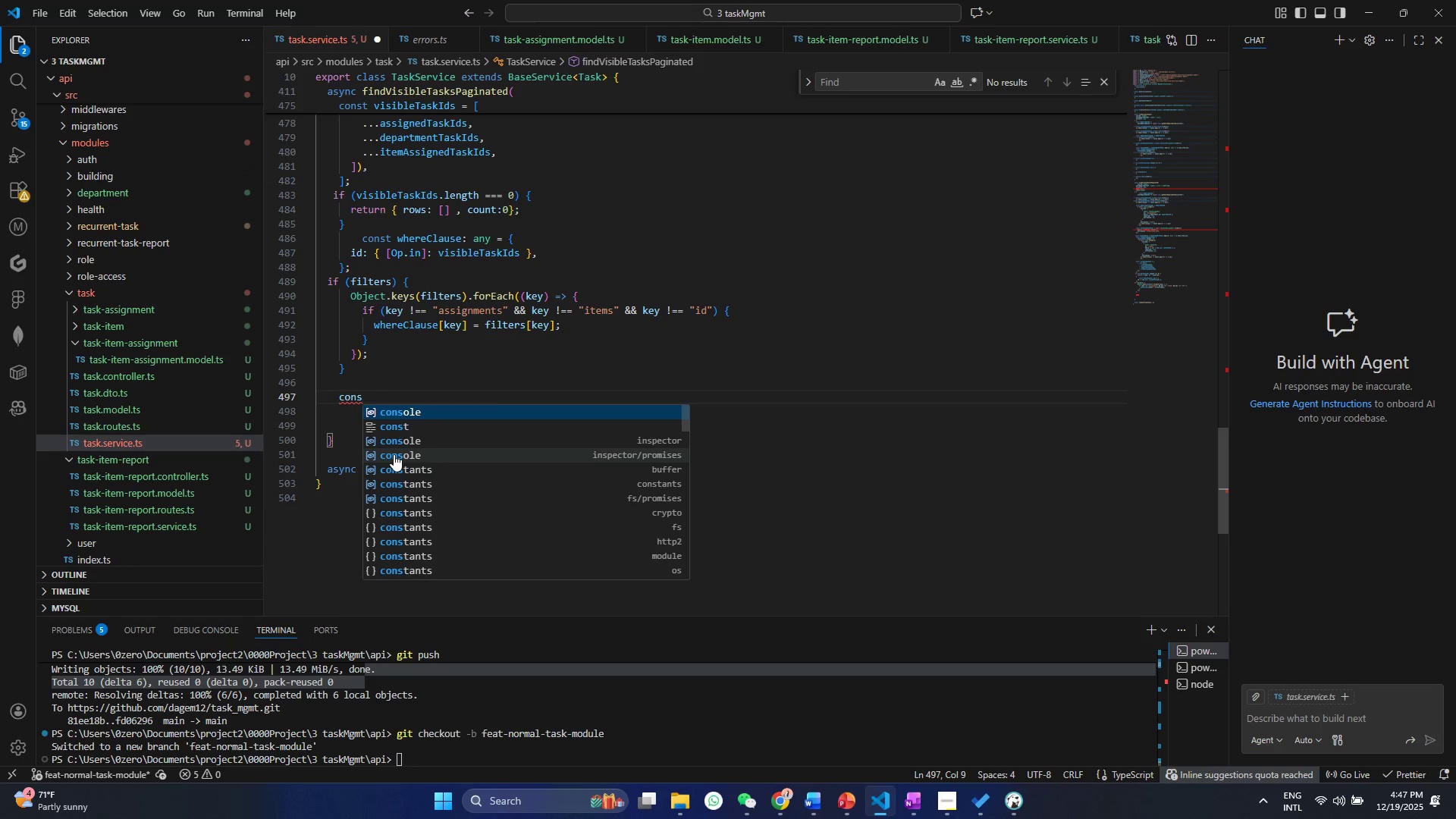 
key(ArrowDown)
 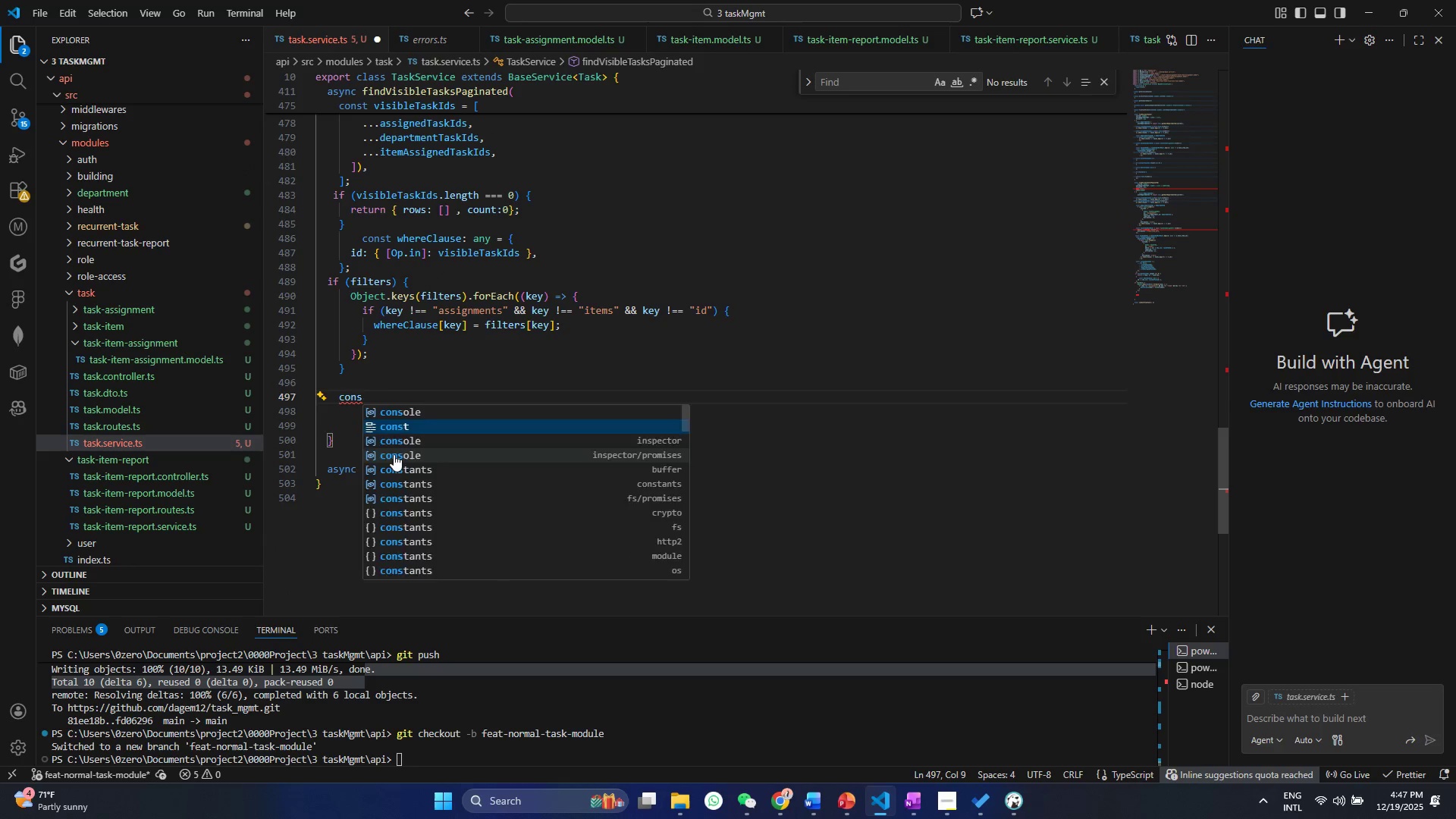 
key(Enter)
 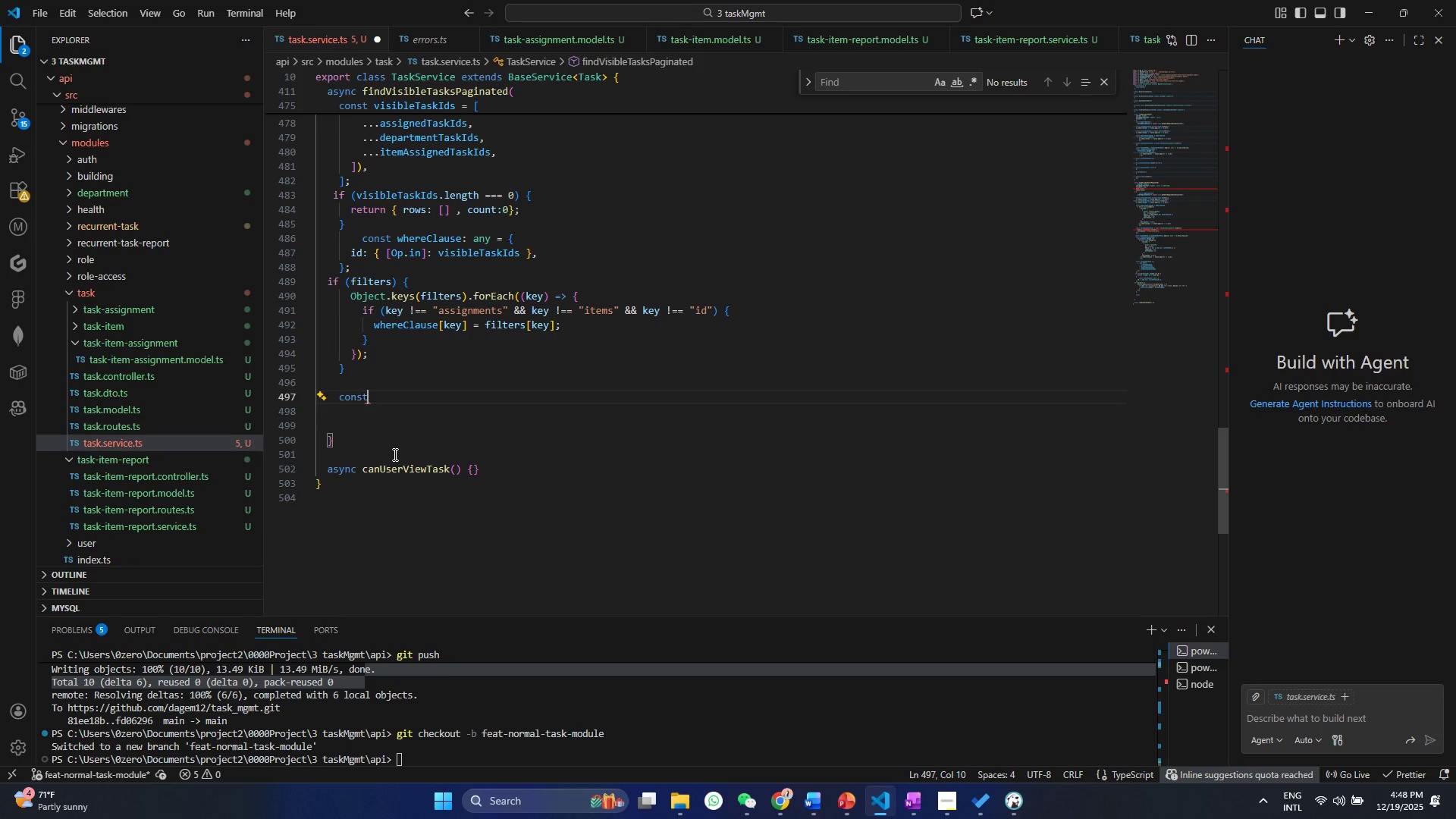 
key(Space)
 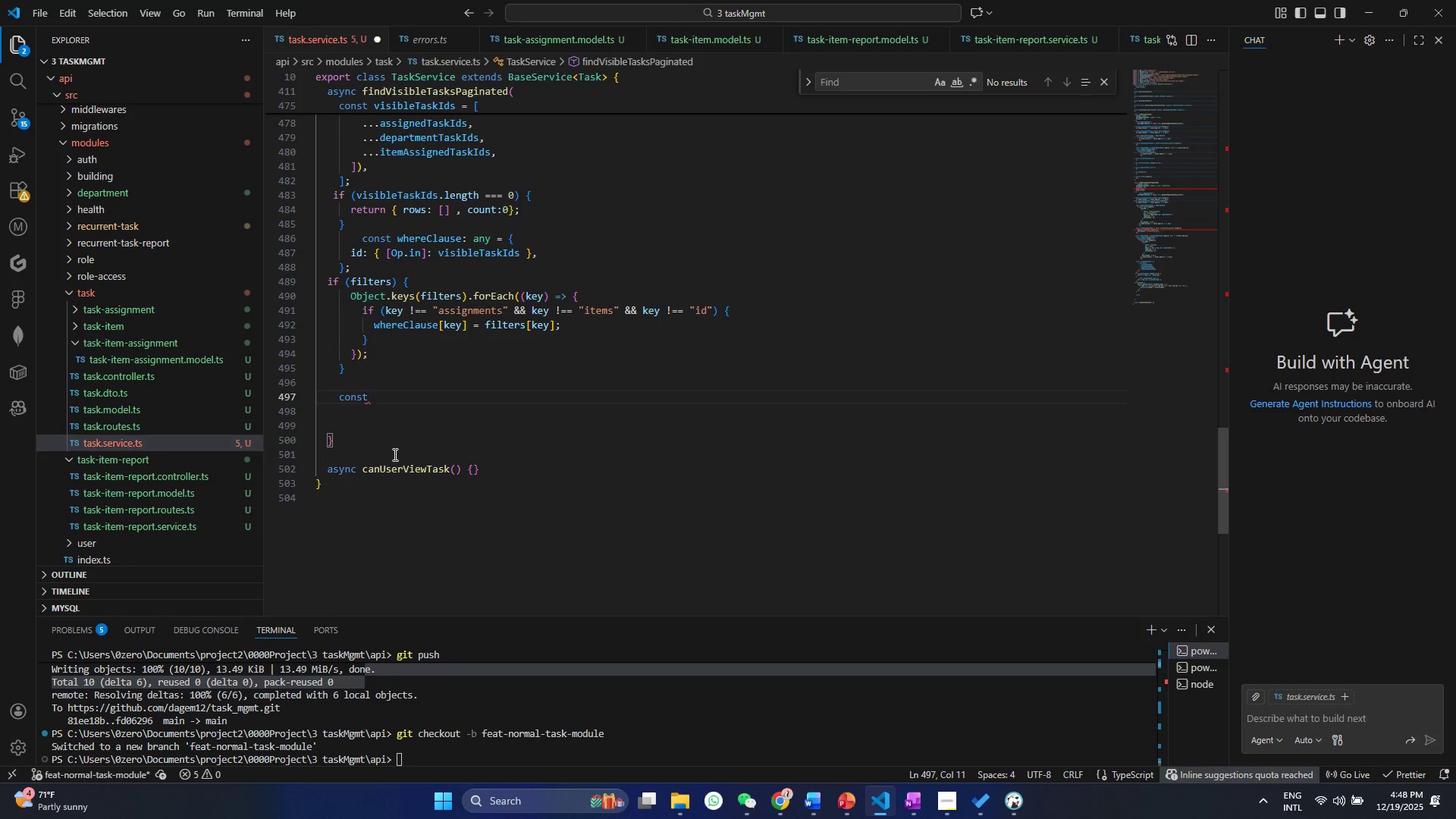 
key(Shift+BracketLeft)
 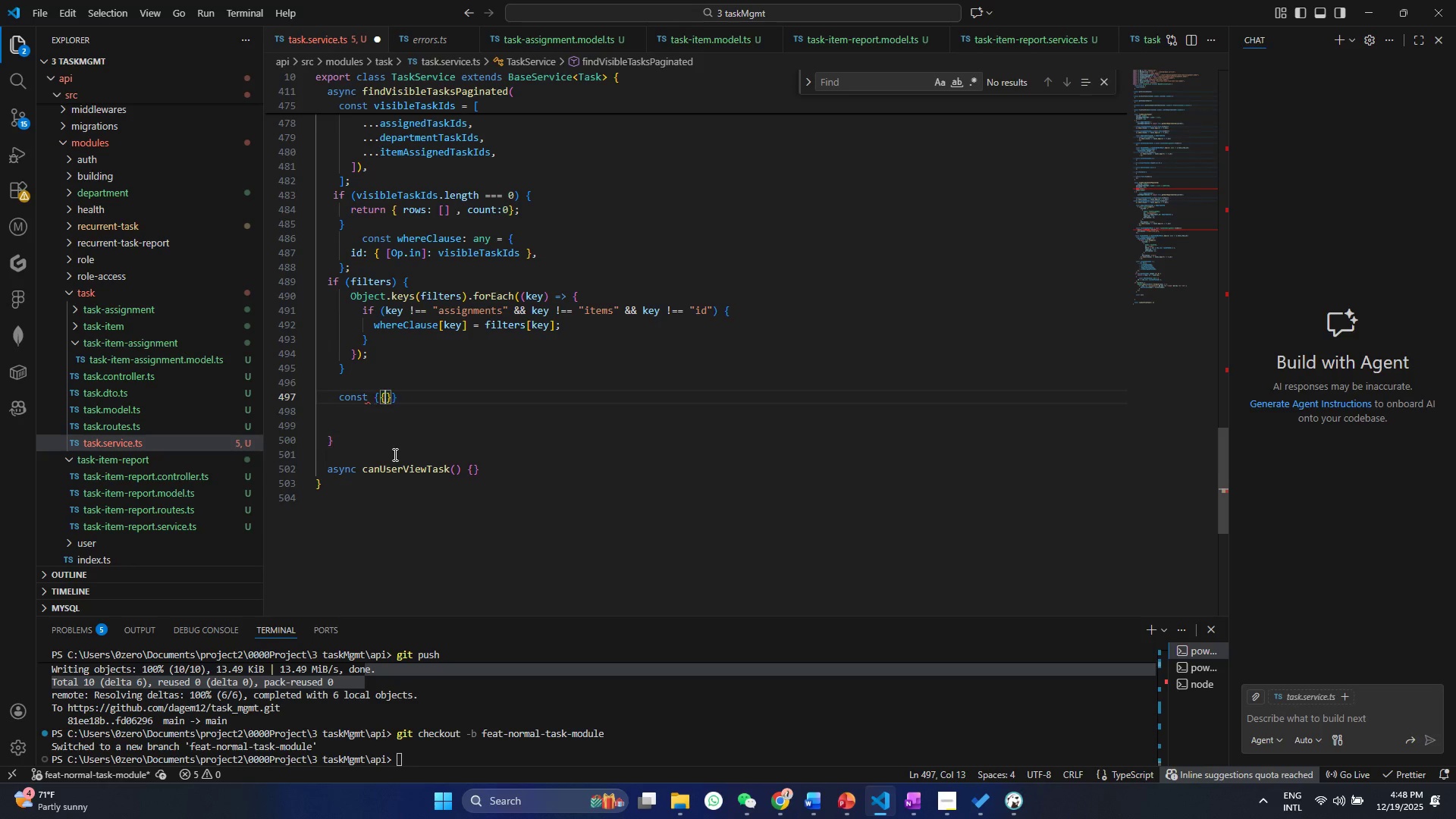 
key(Shift+BracketLeft)
 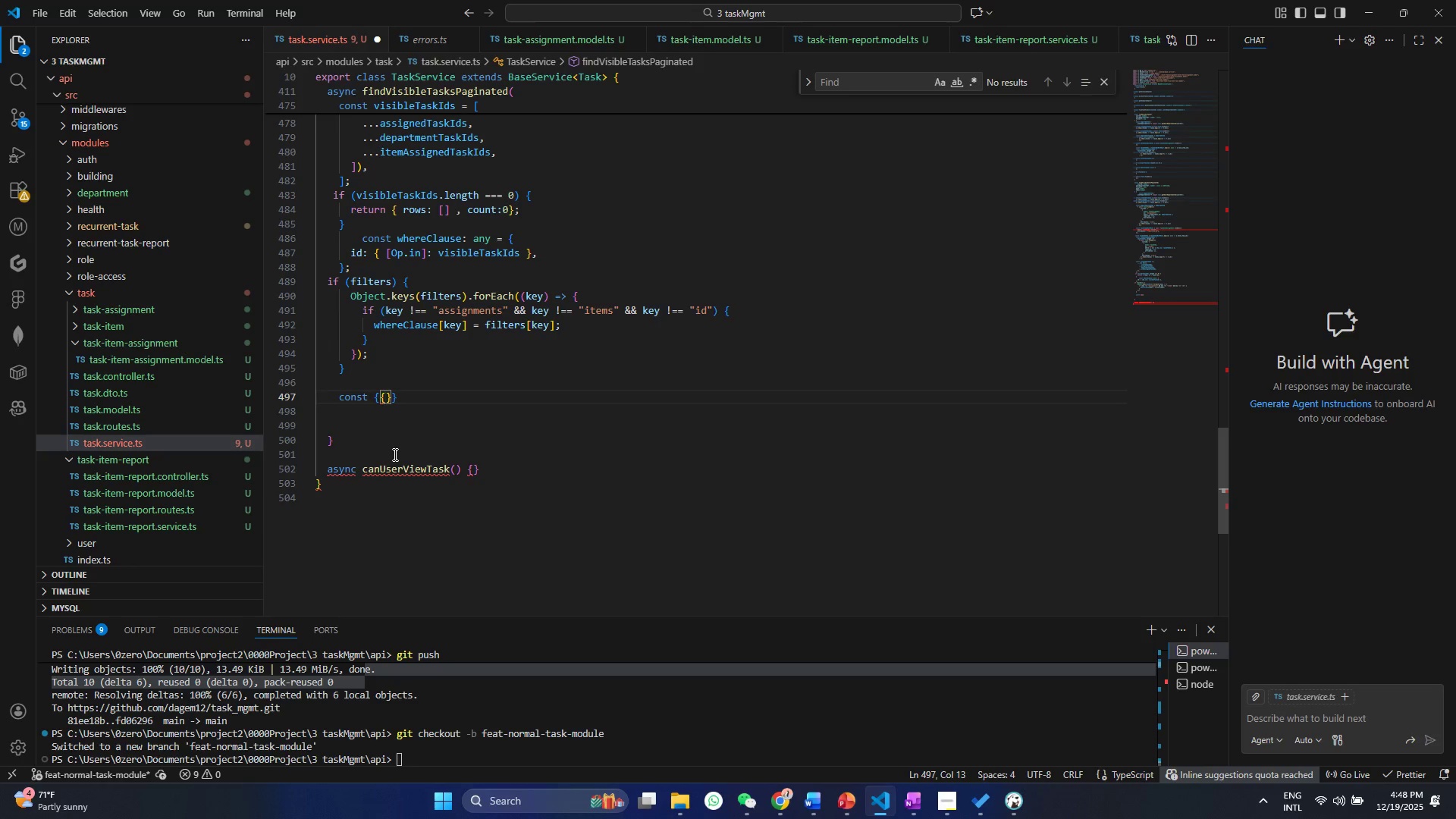 
key(Control+ControlLeft)
 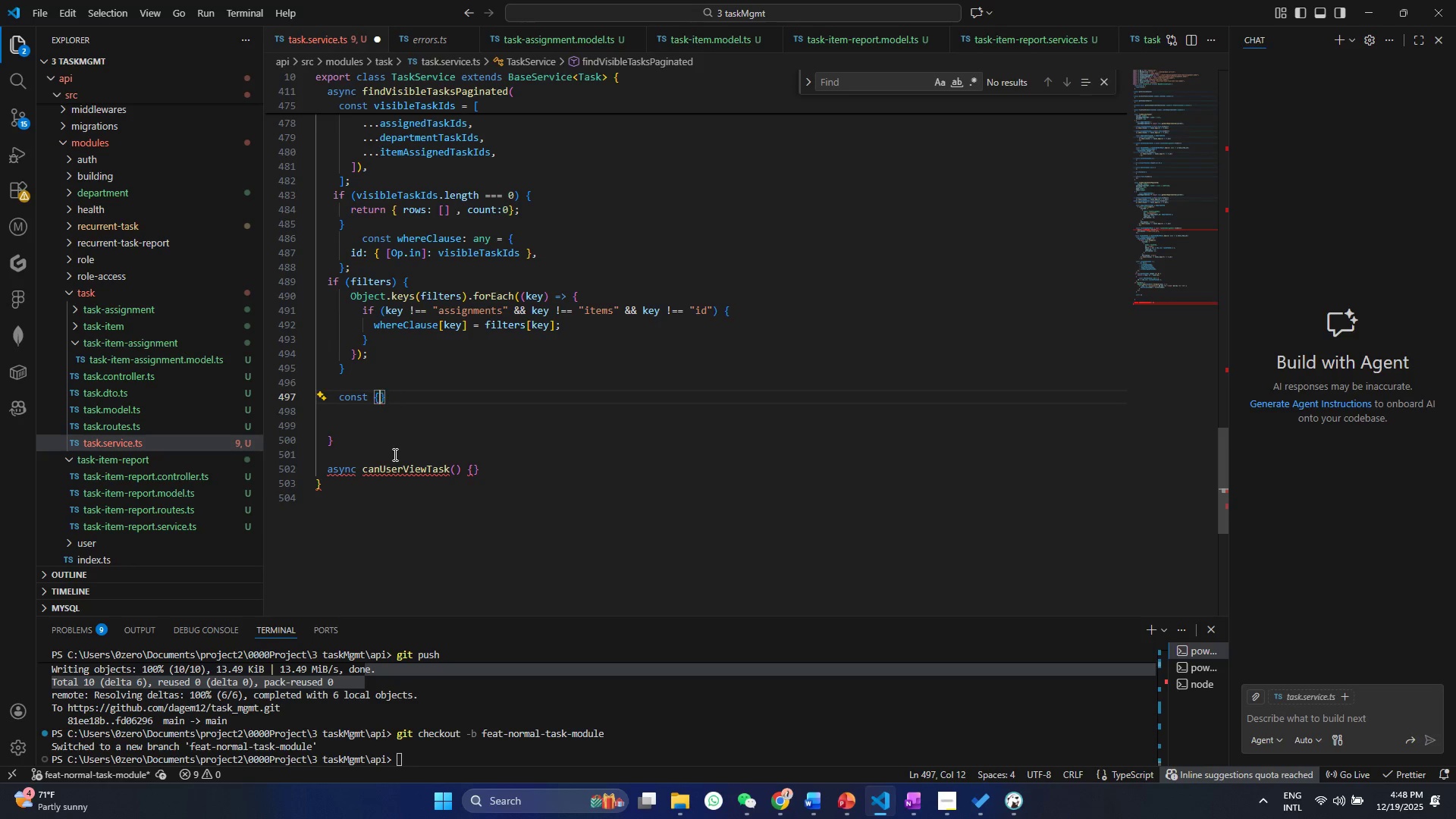 
key(Control+Z)
 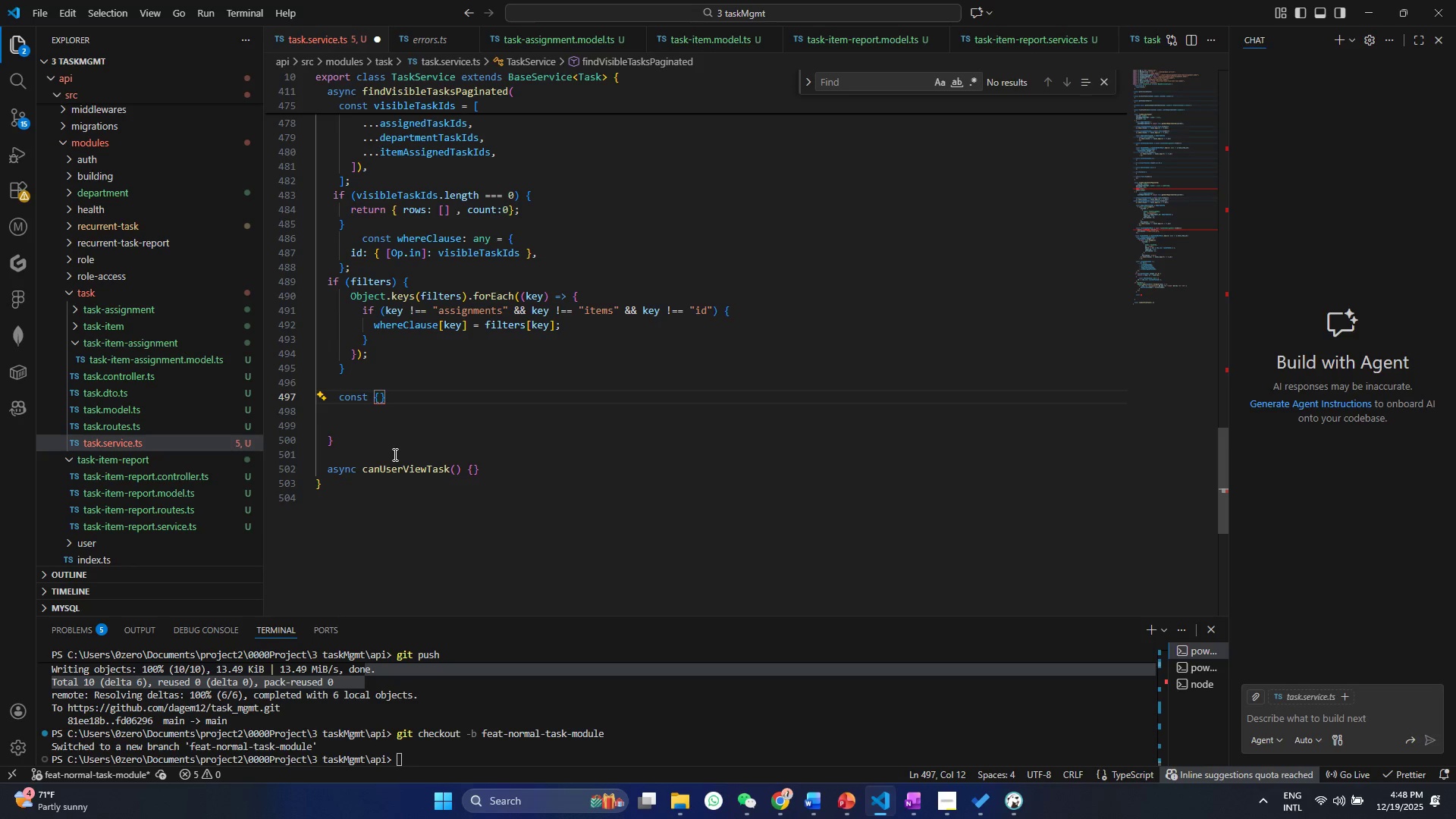 
type(row,count)
 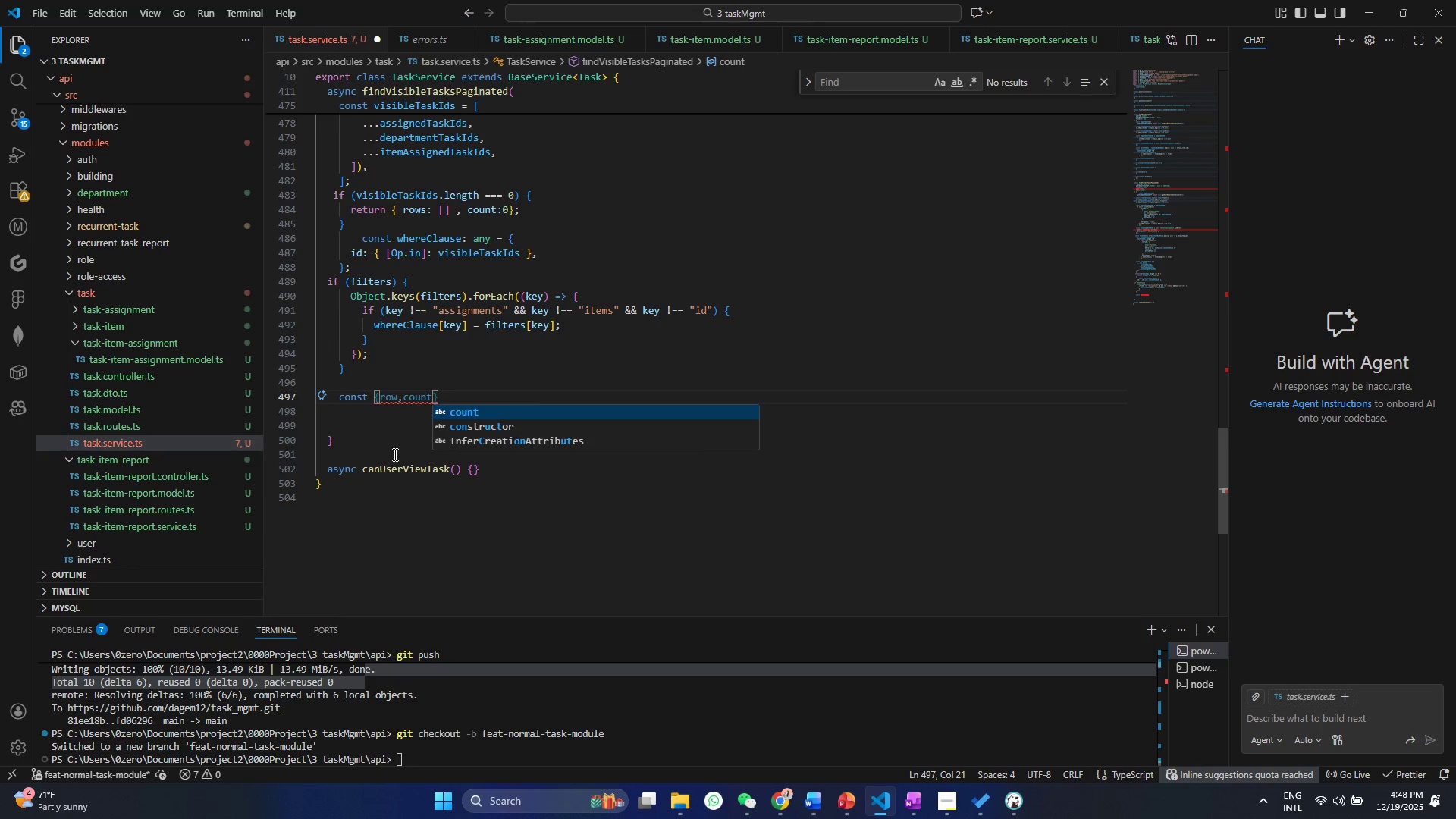 
key(ArrowRight)
 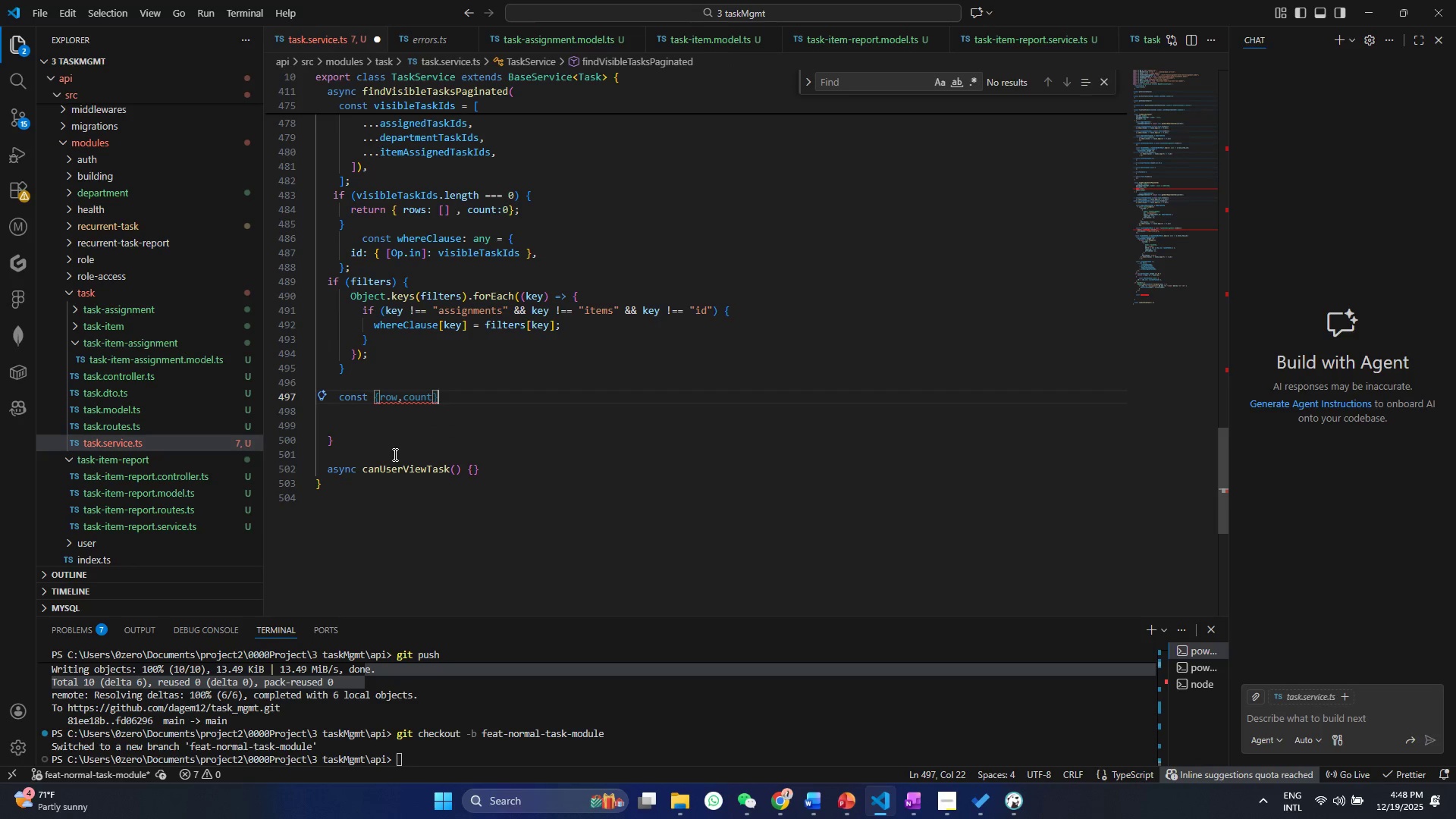 
type( = awa)
 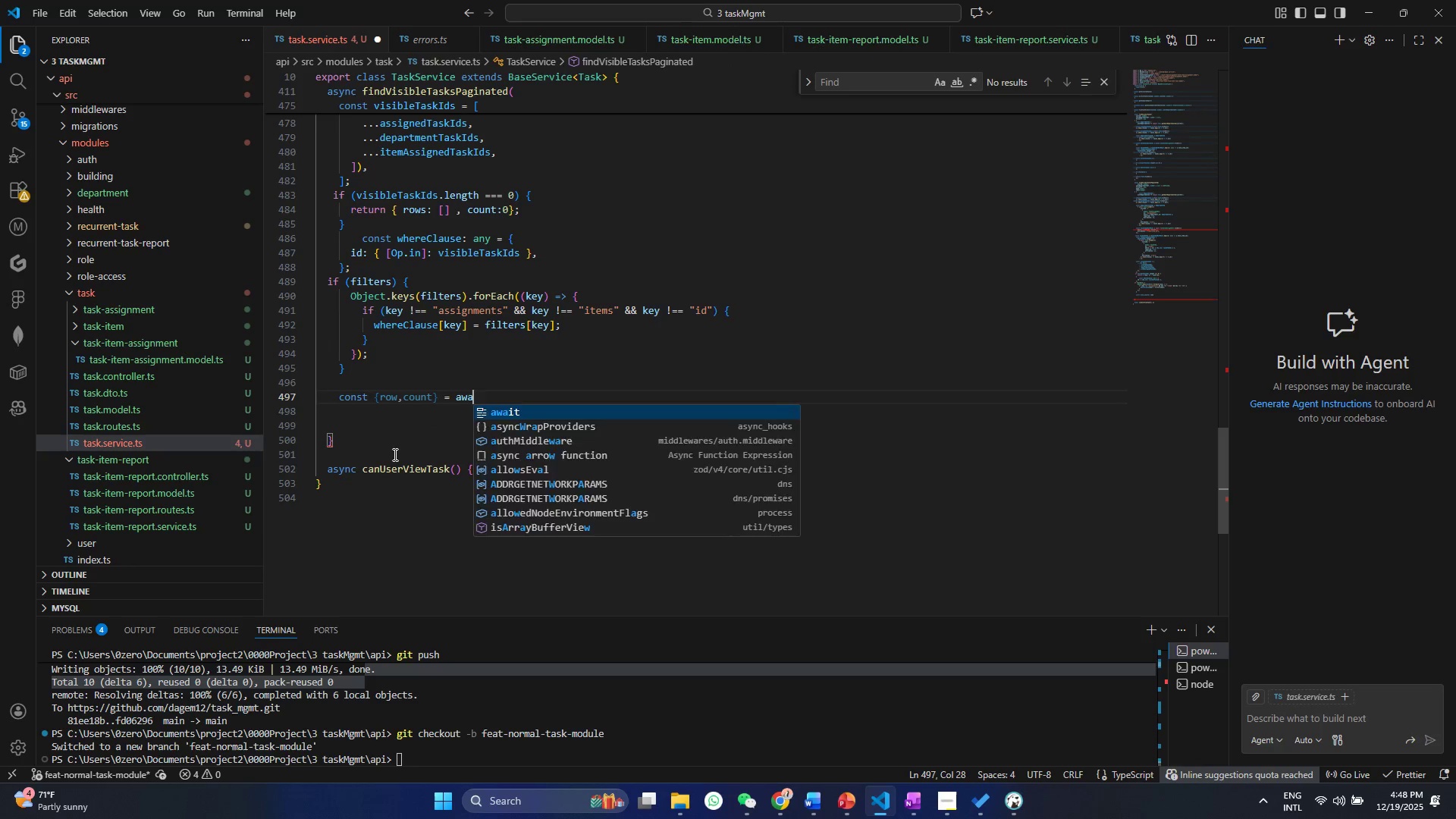 
key(Enter)
 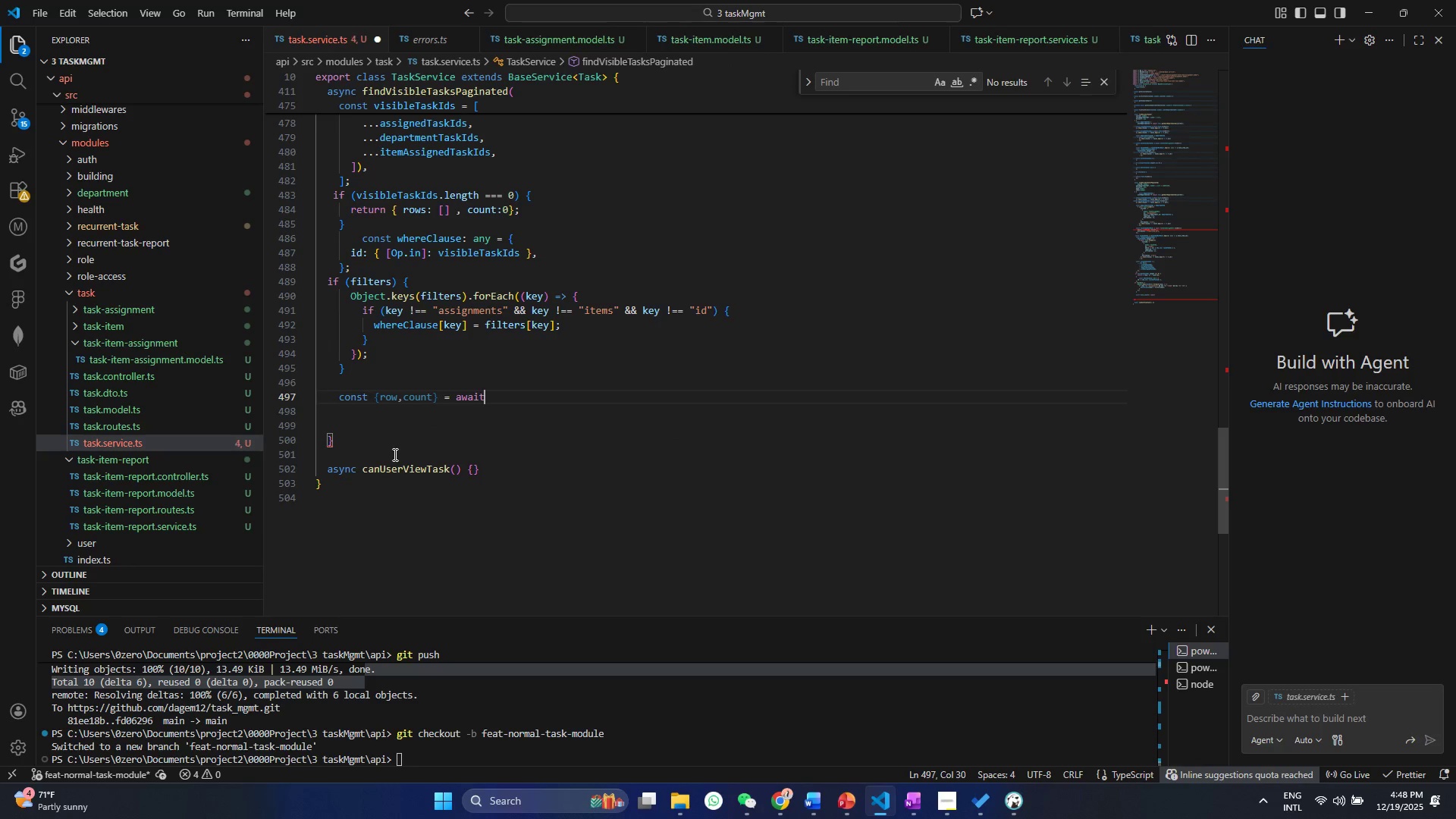 
type( Tas)
 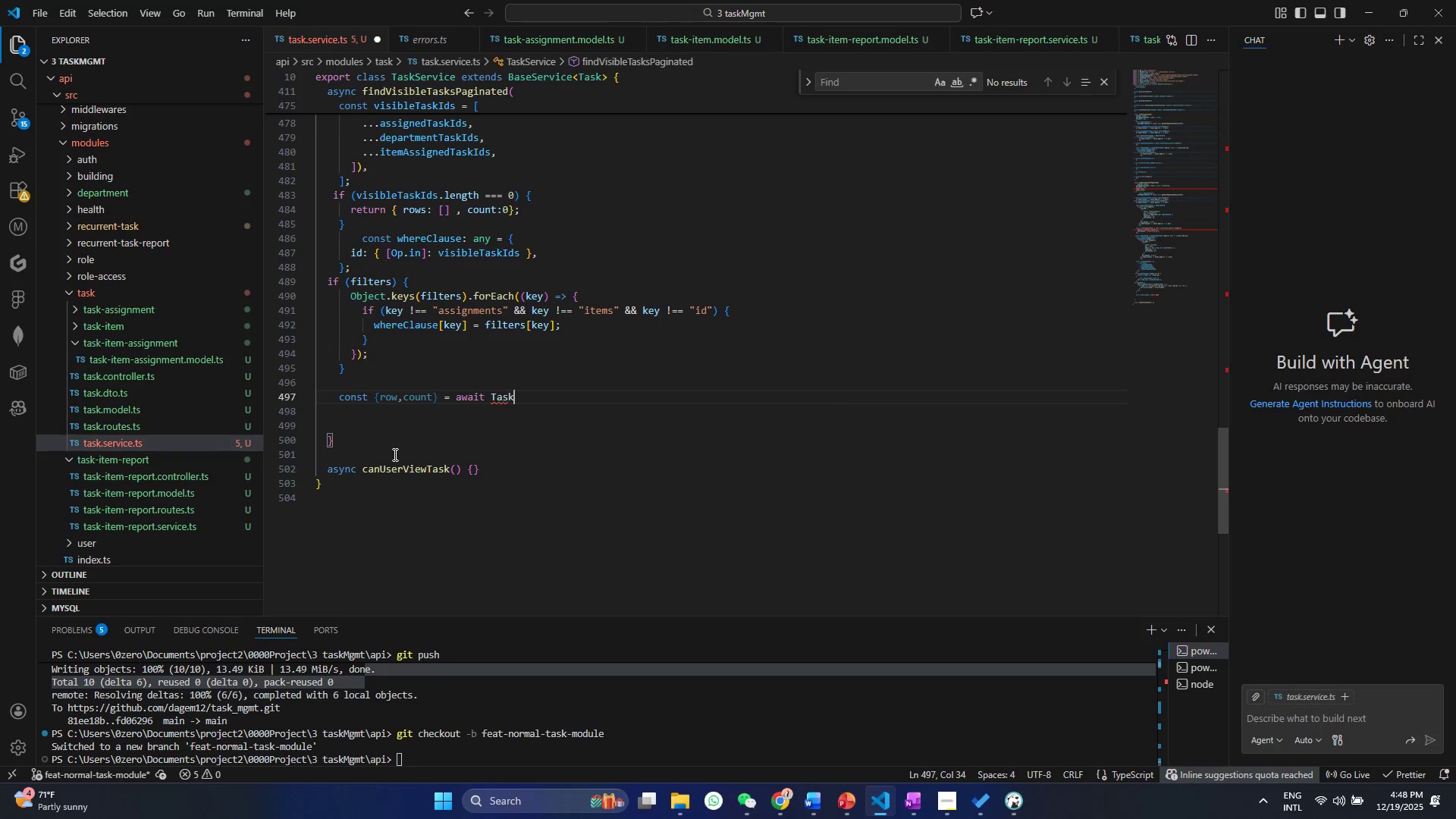 
key(Enter)
 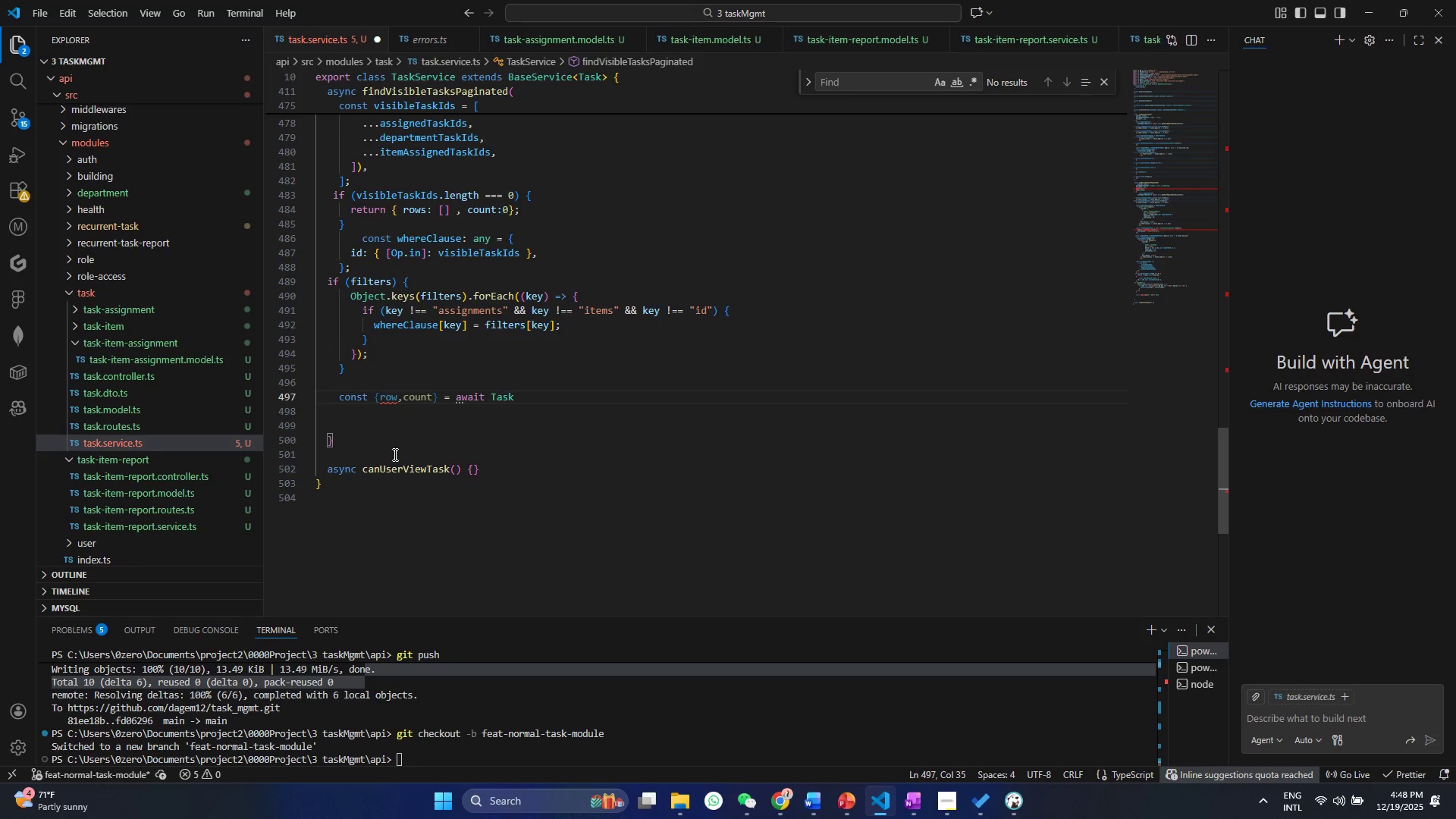 
type(.fin)
 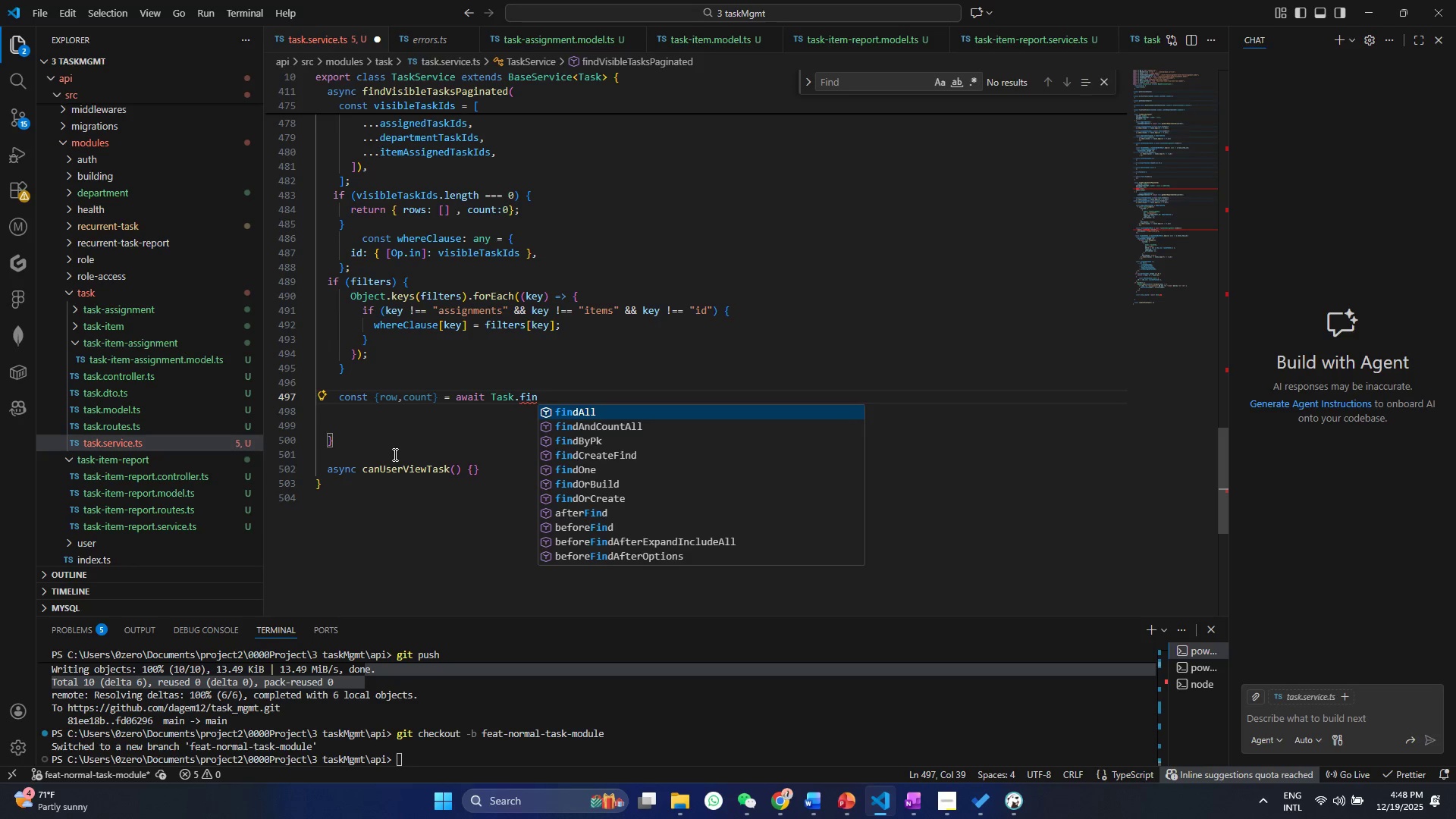 
key(ArrowDown)
 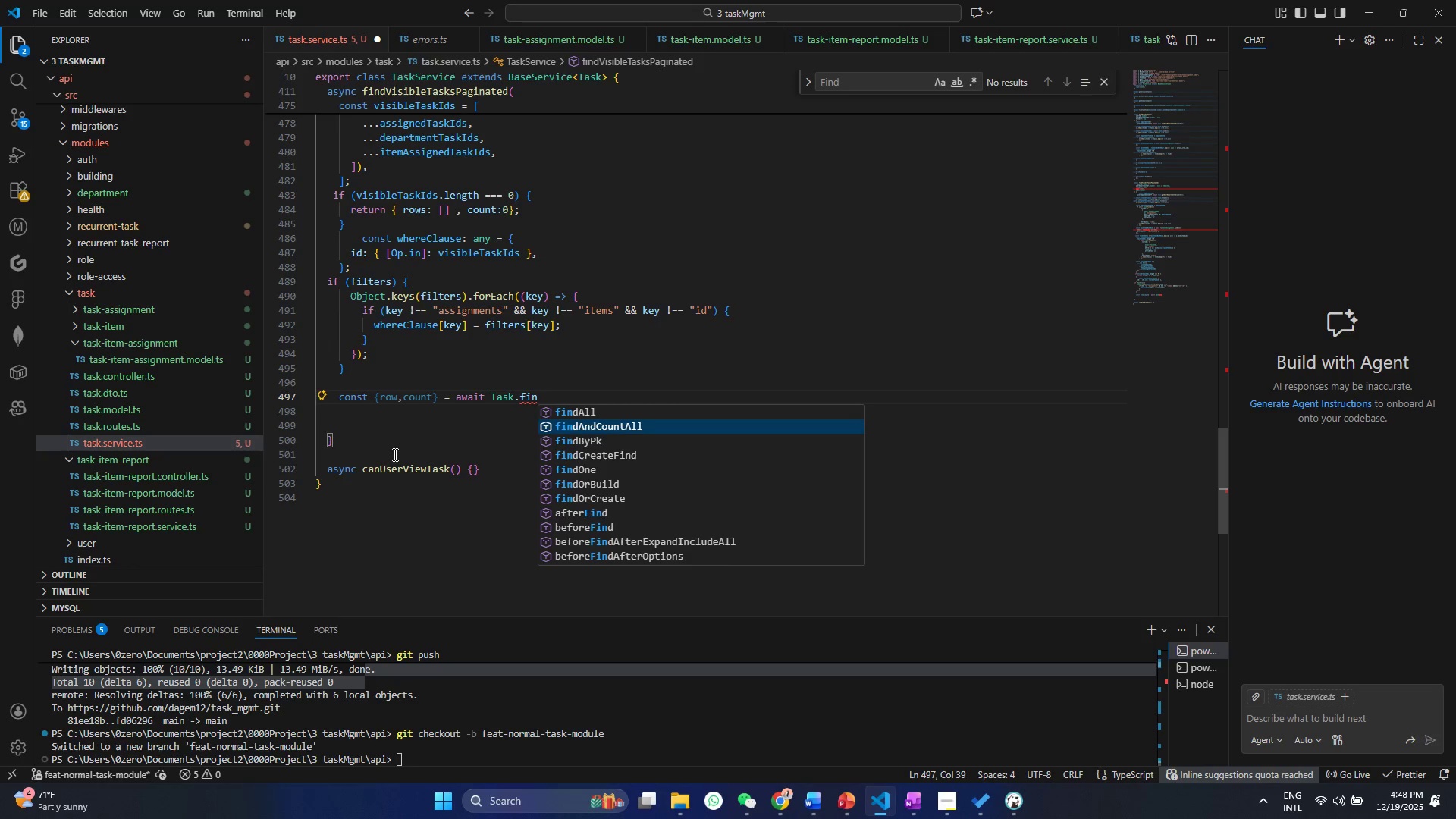 
key(Enter)
 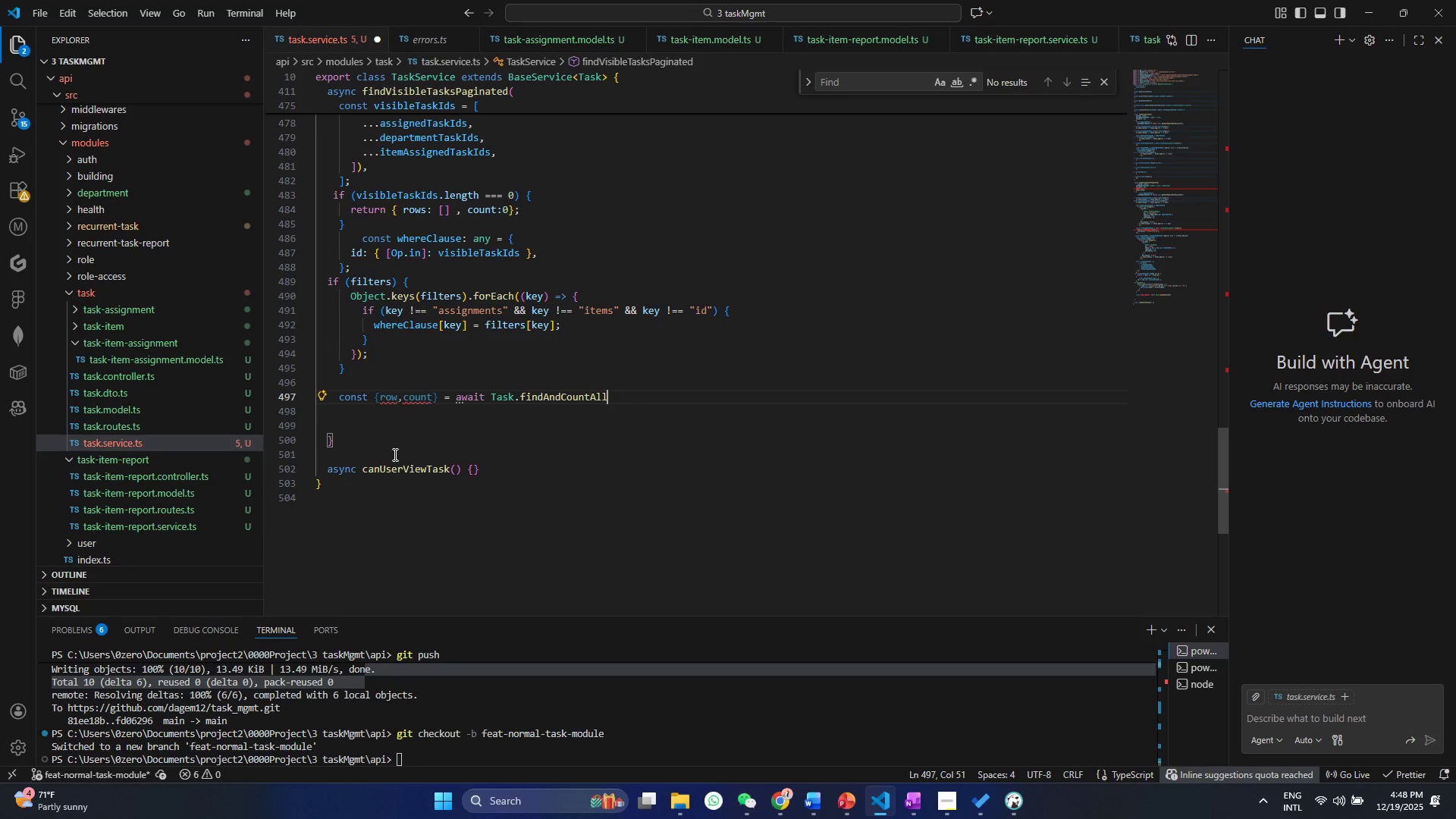 
key(Shift+9)
 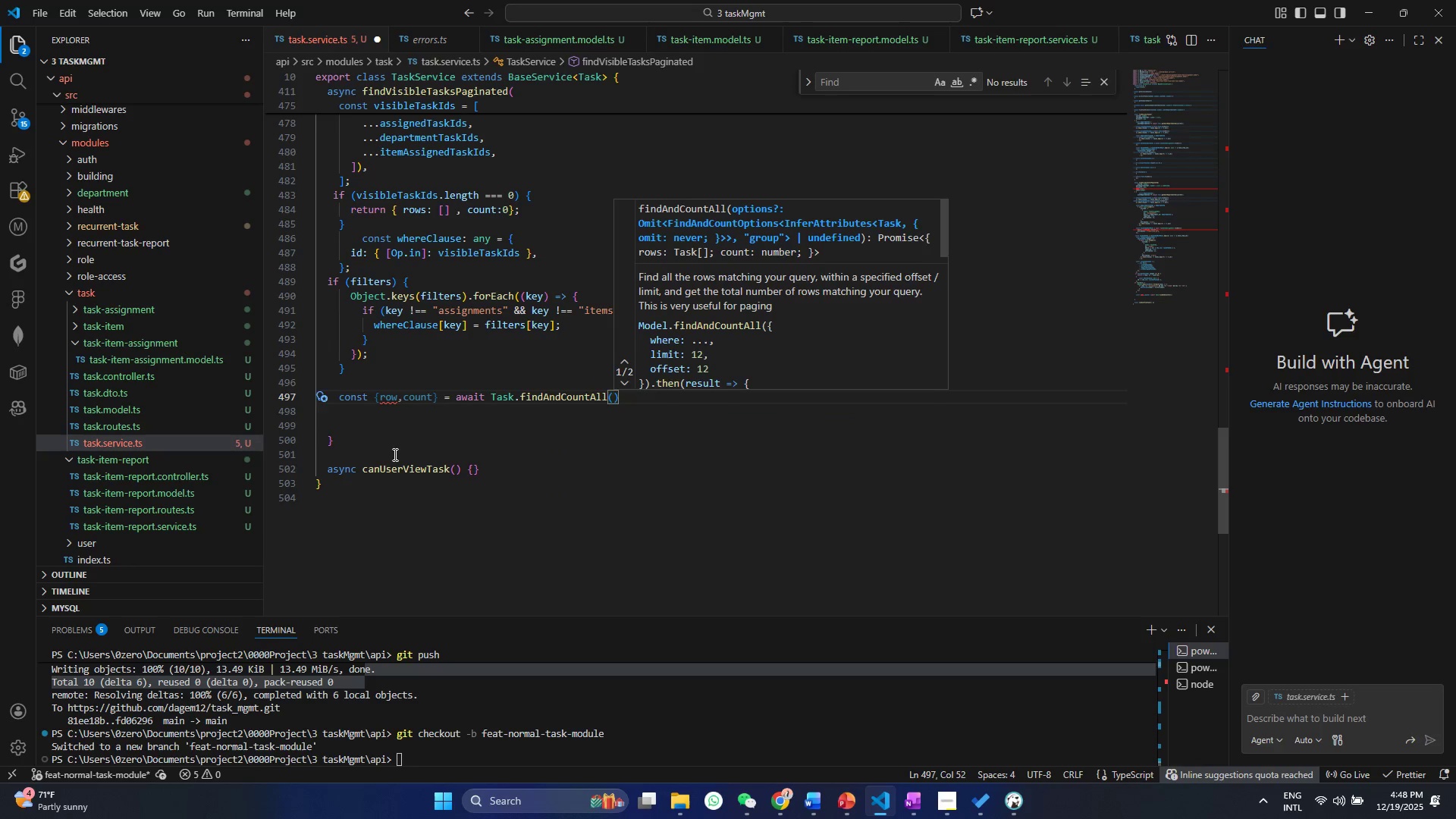 
key(Shift+BracketLeft)
 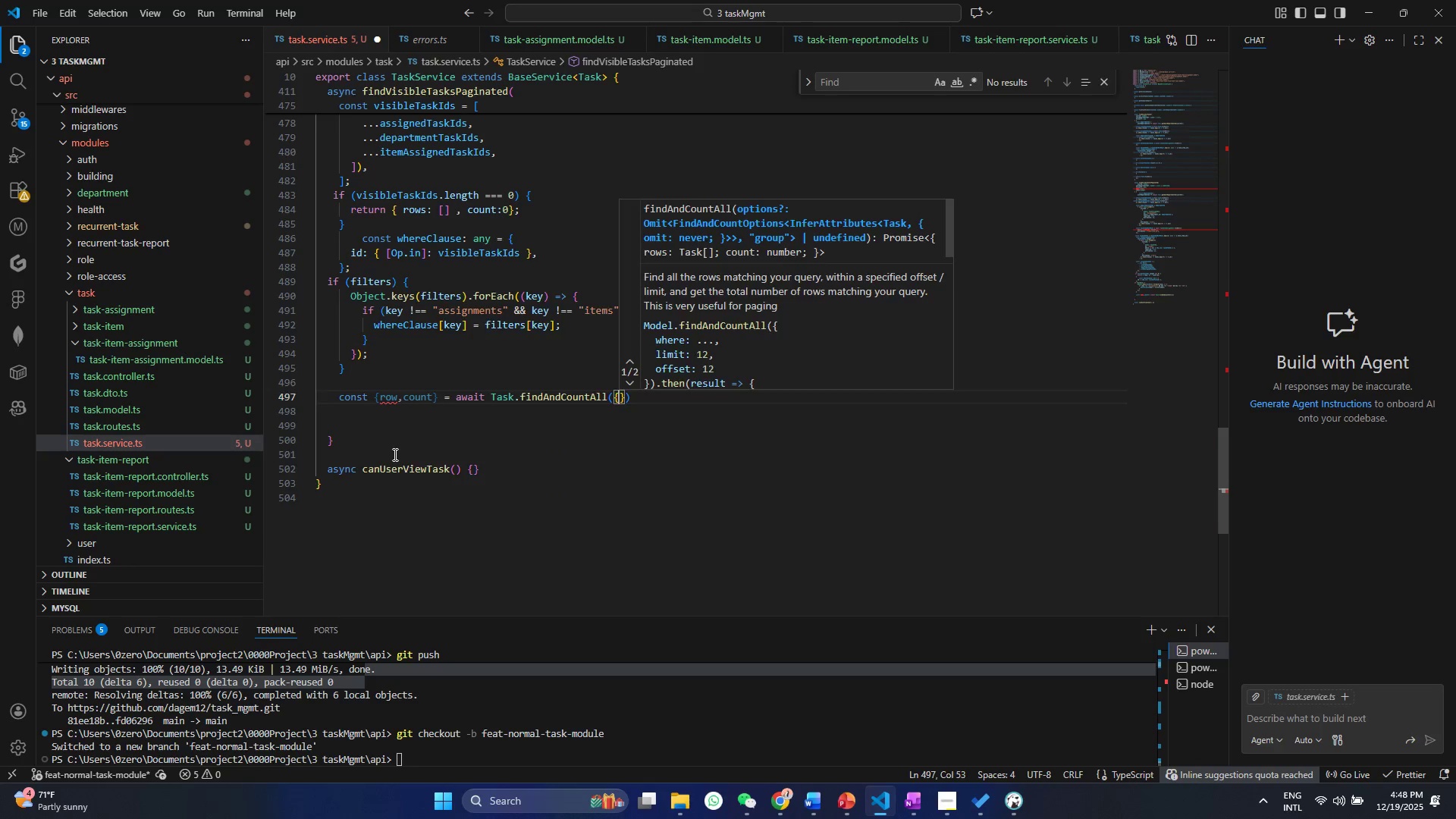 
key(Enter)
 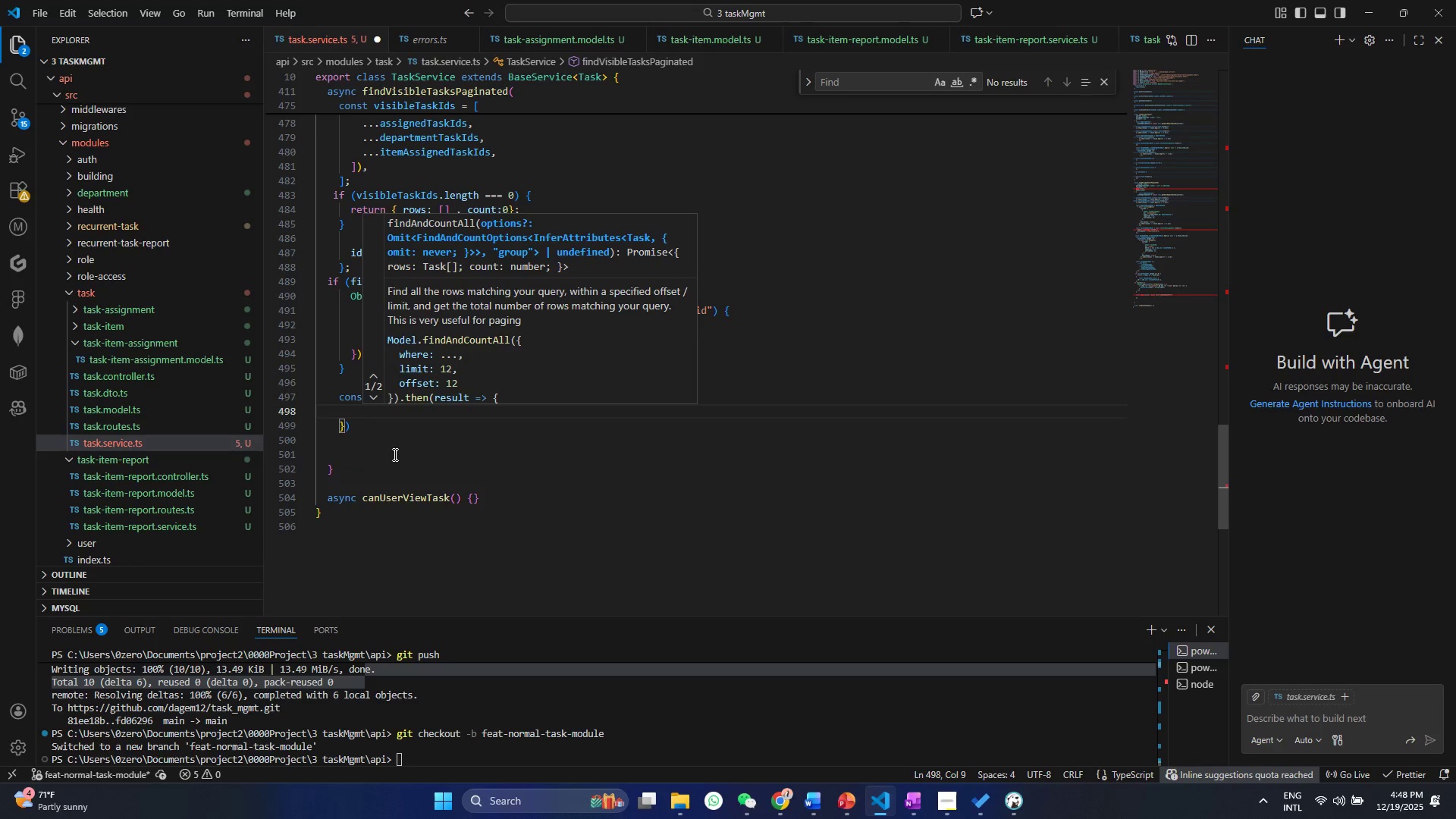 
type(whe)
 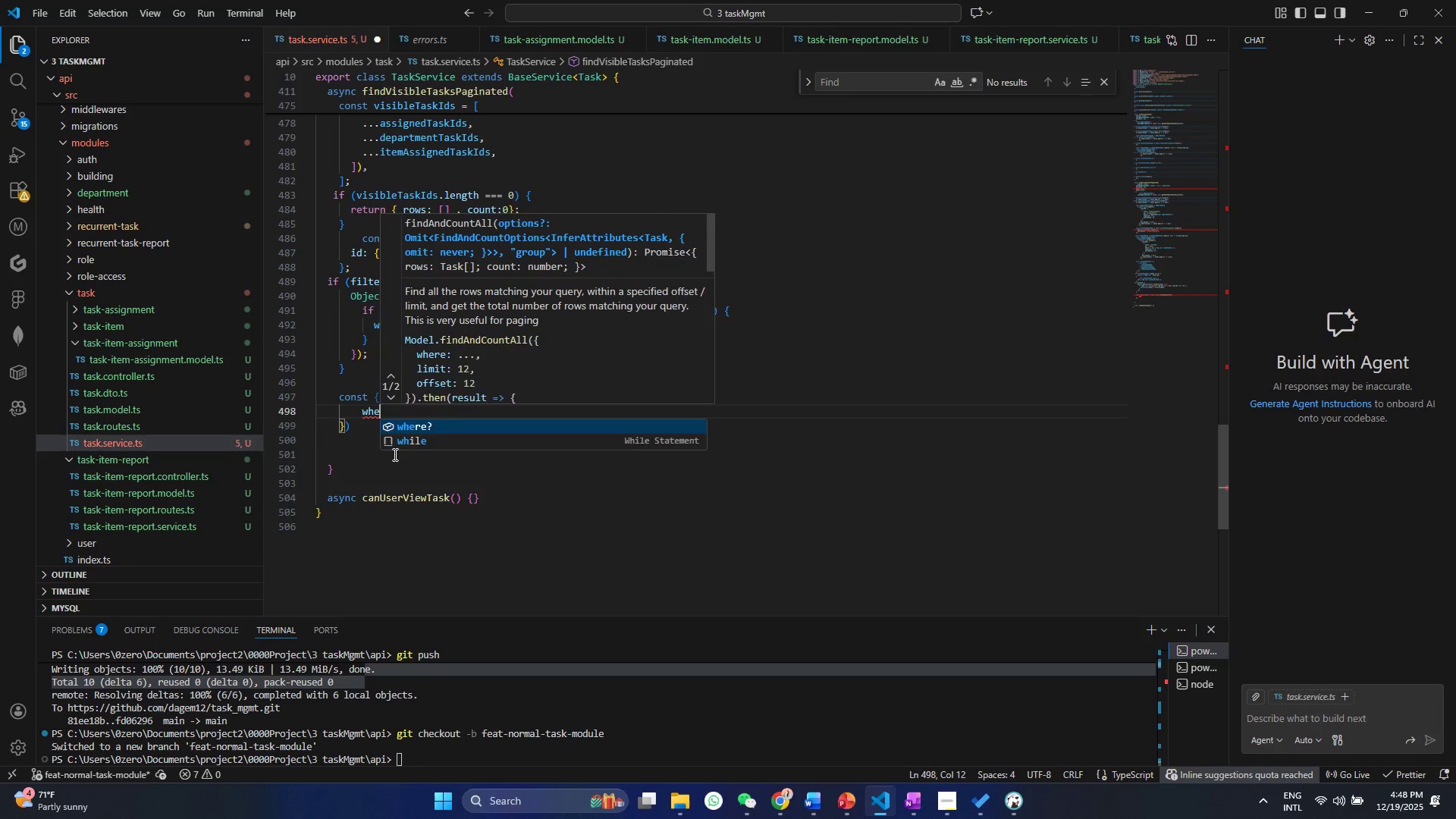 
key(Enter)
 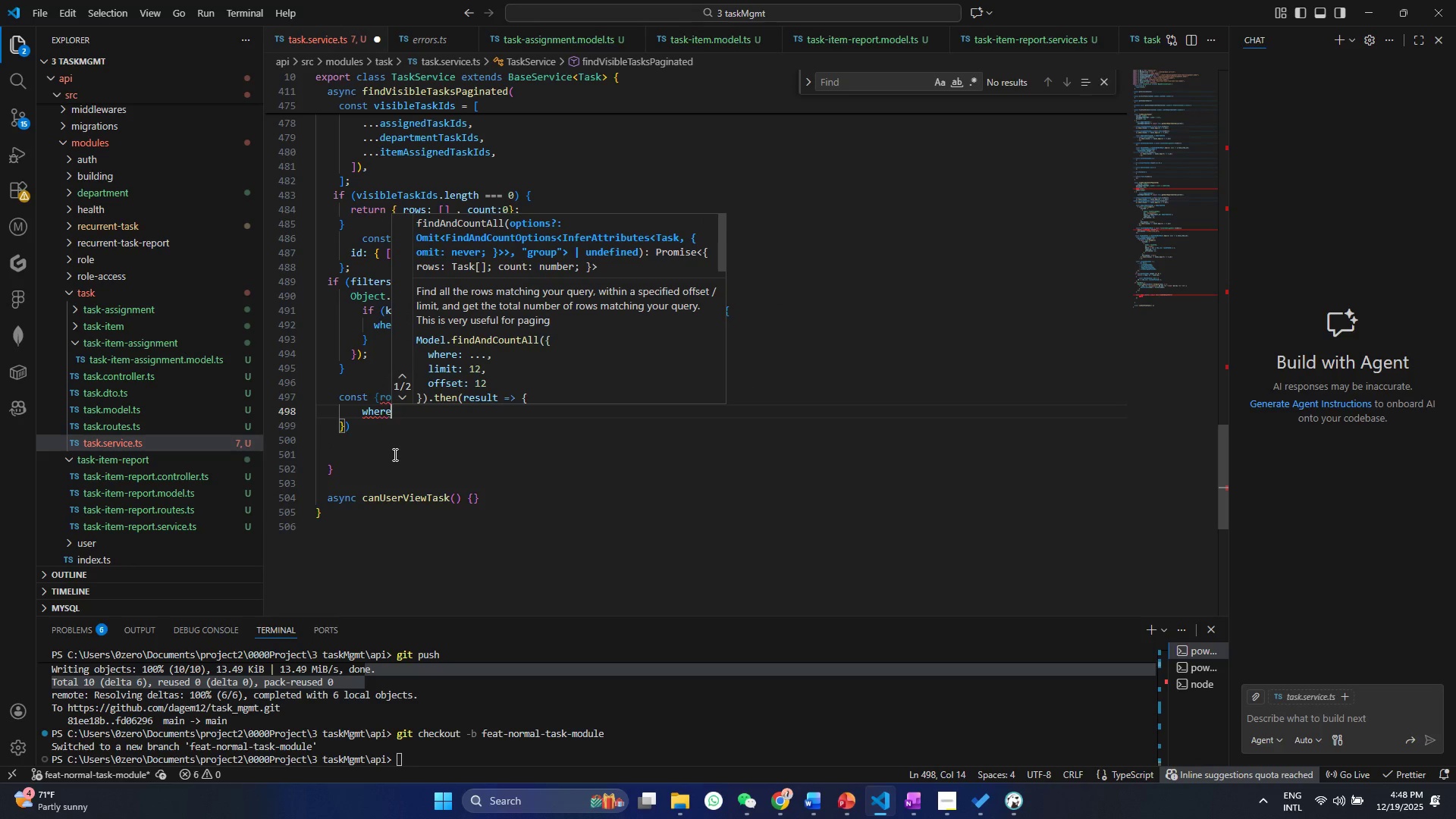 
type(:wh)
 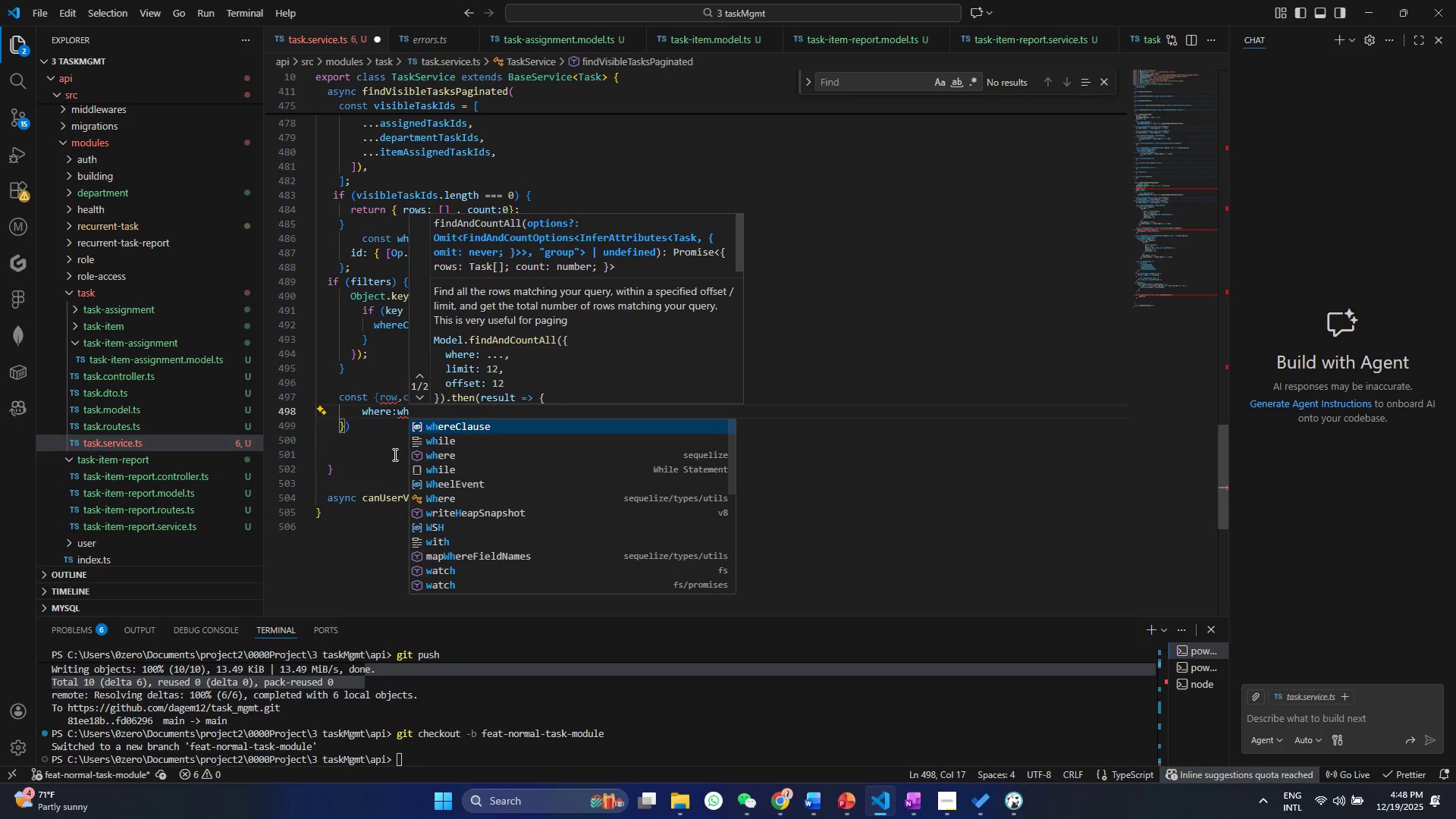 
key(Enter)
 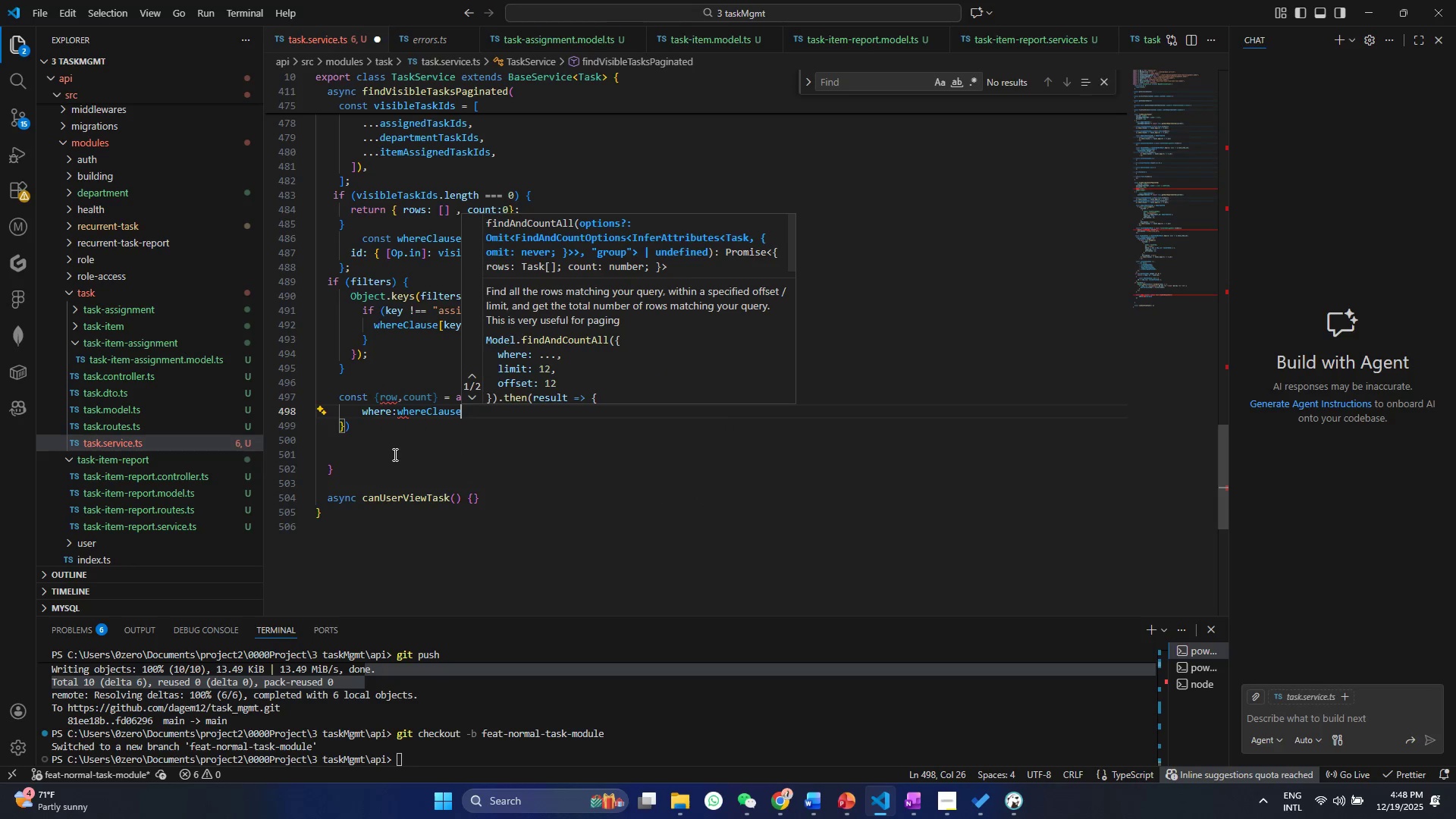 
key(Control+ControlLeft)
 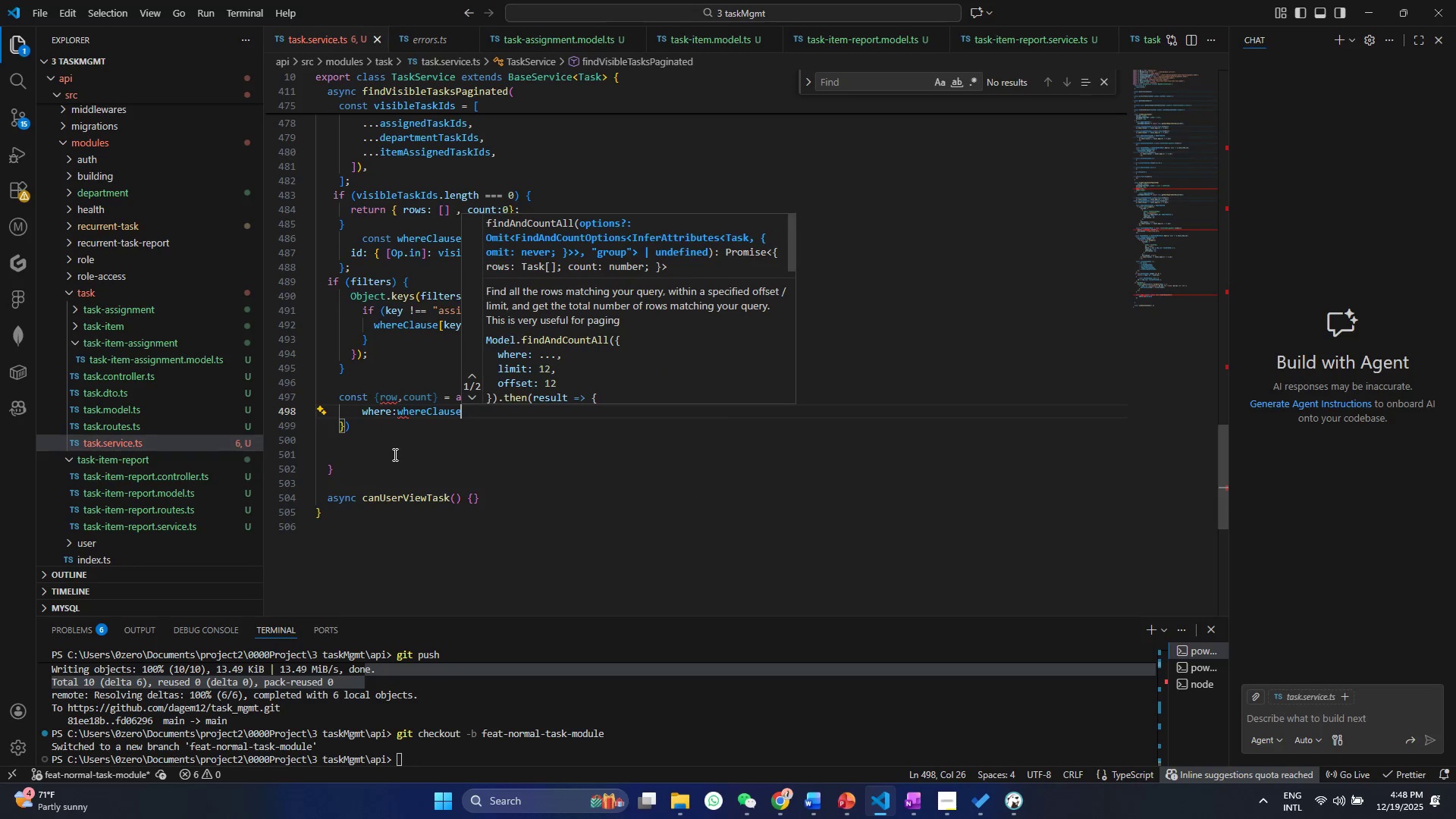 
key(Control+S)
 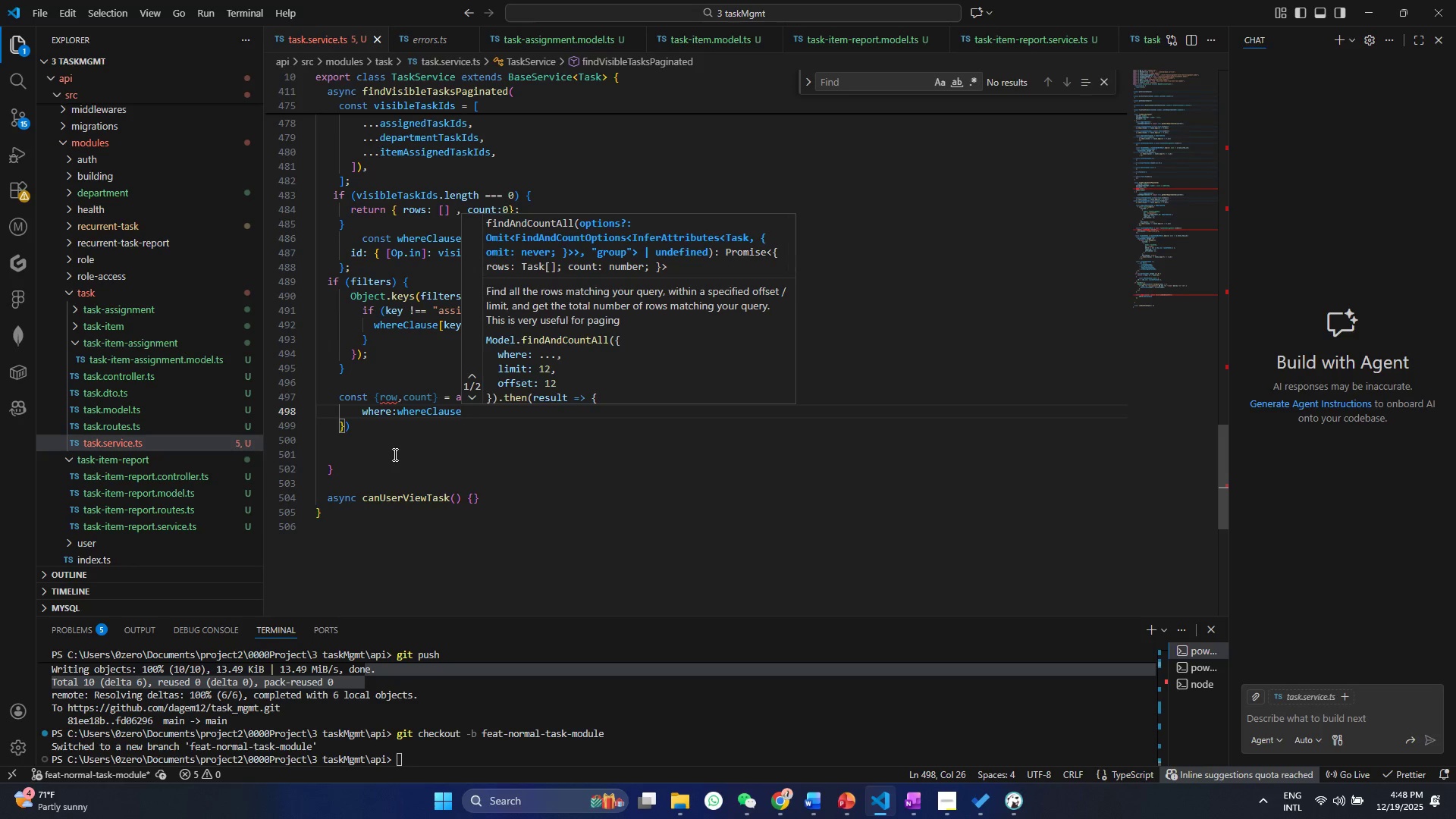 
key(Comma)
 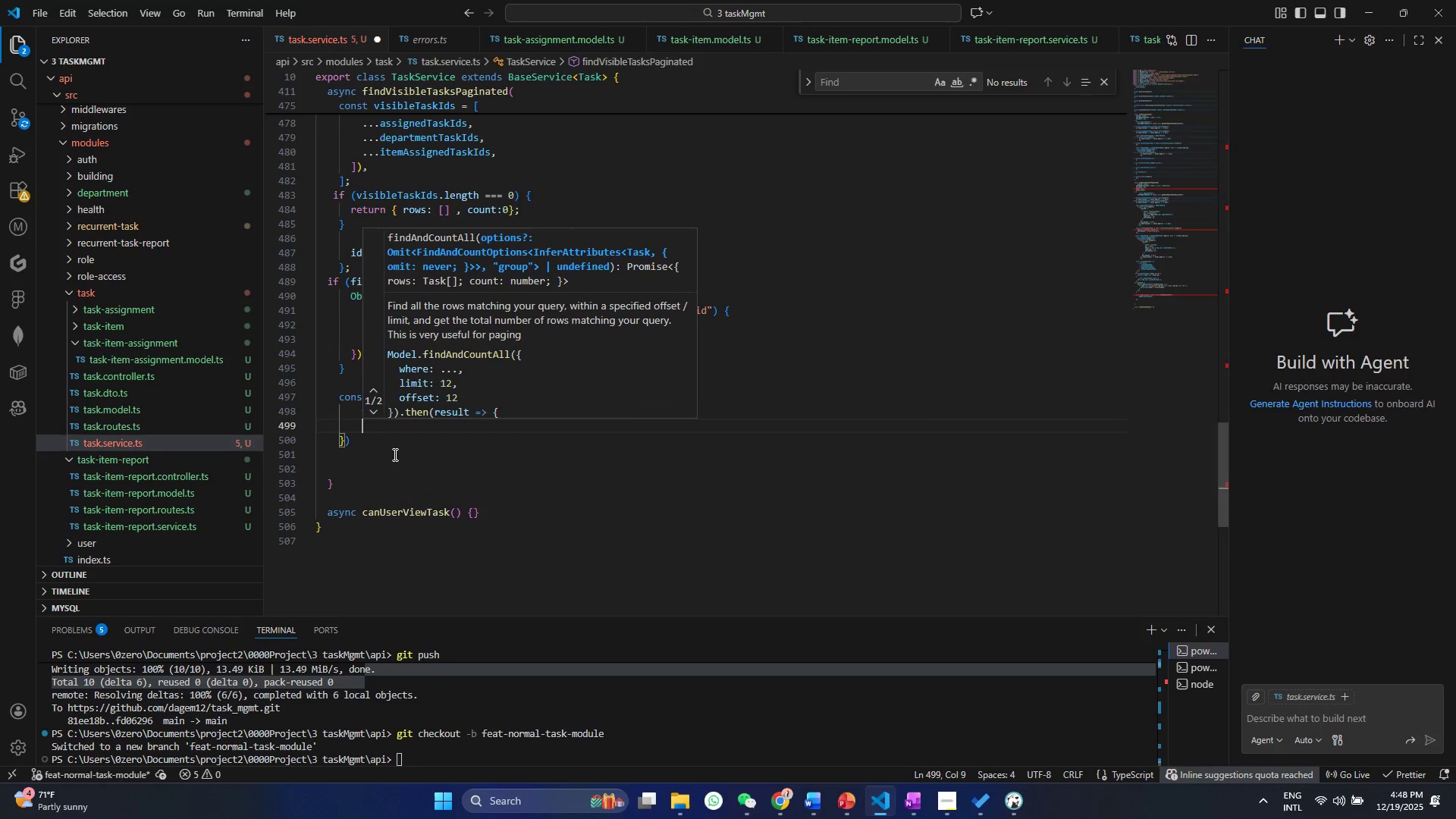 
key(Enter)
 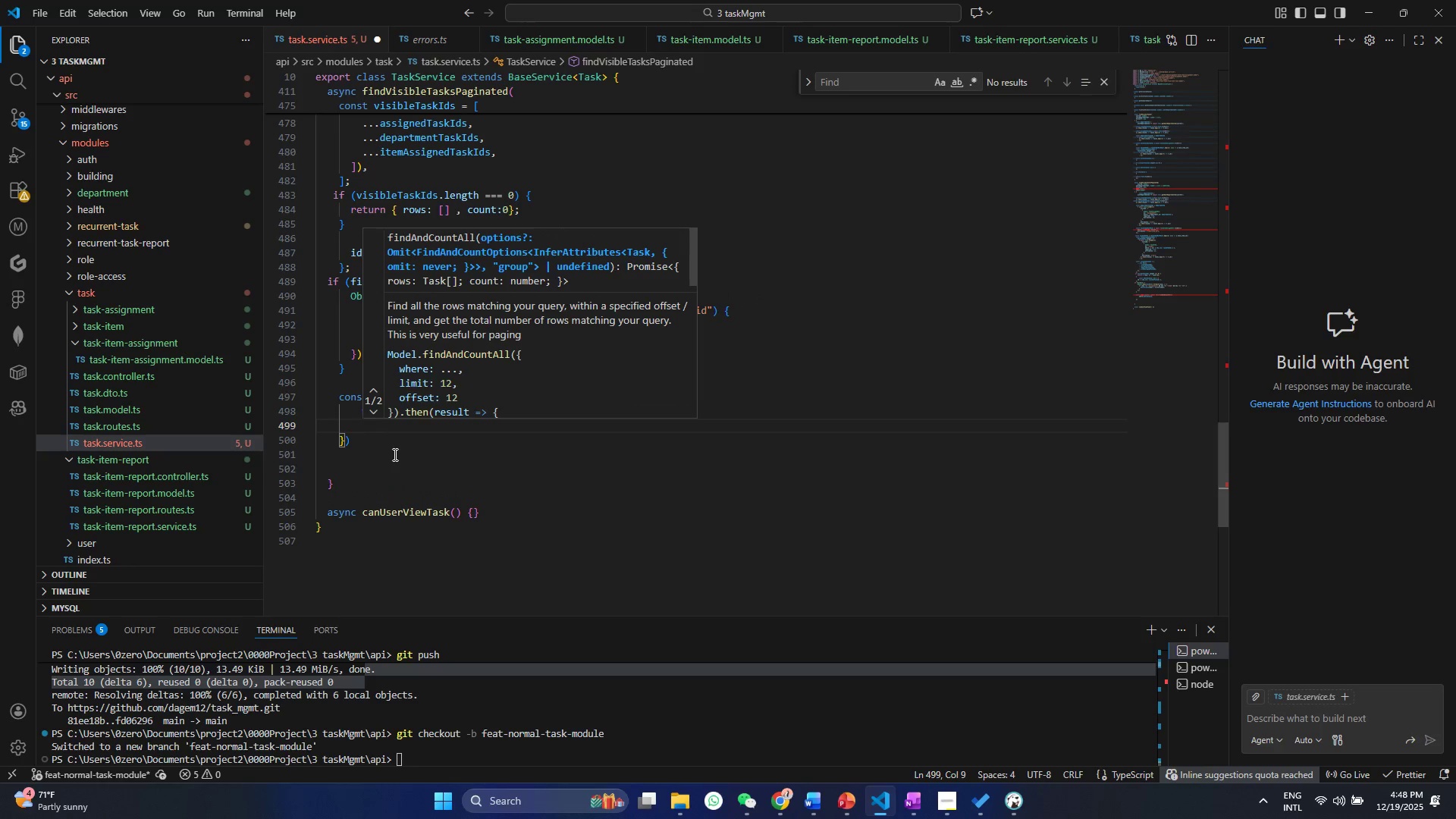 
type(in)
 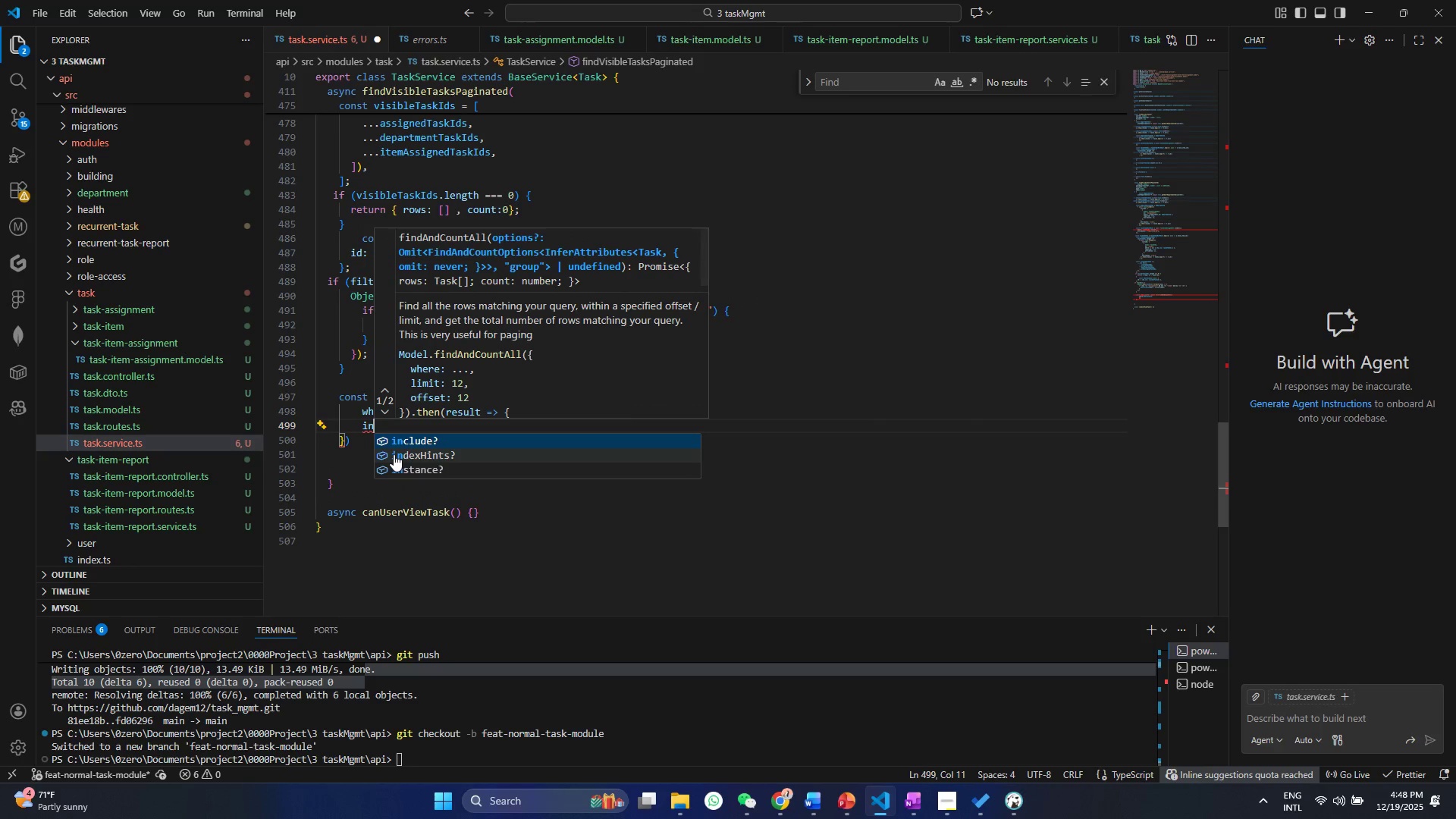 
key(Enter)
 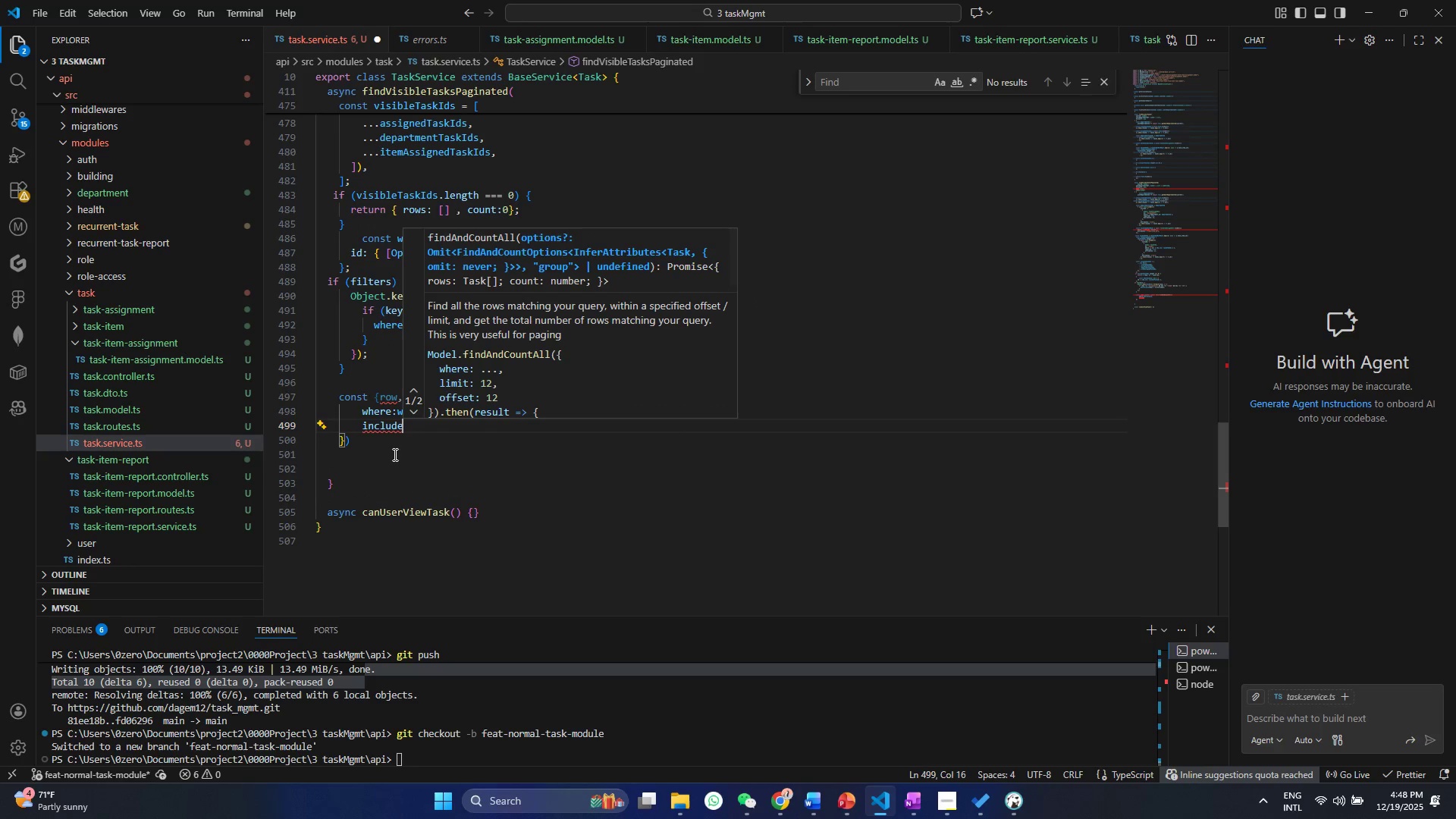 
key(BracketLeft)
 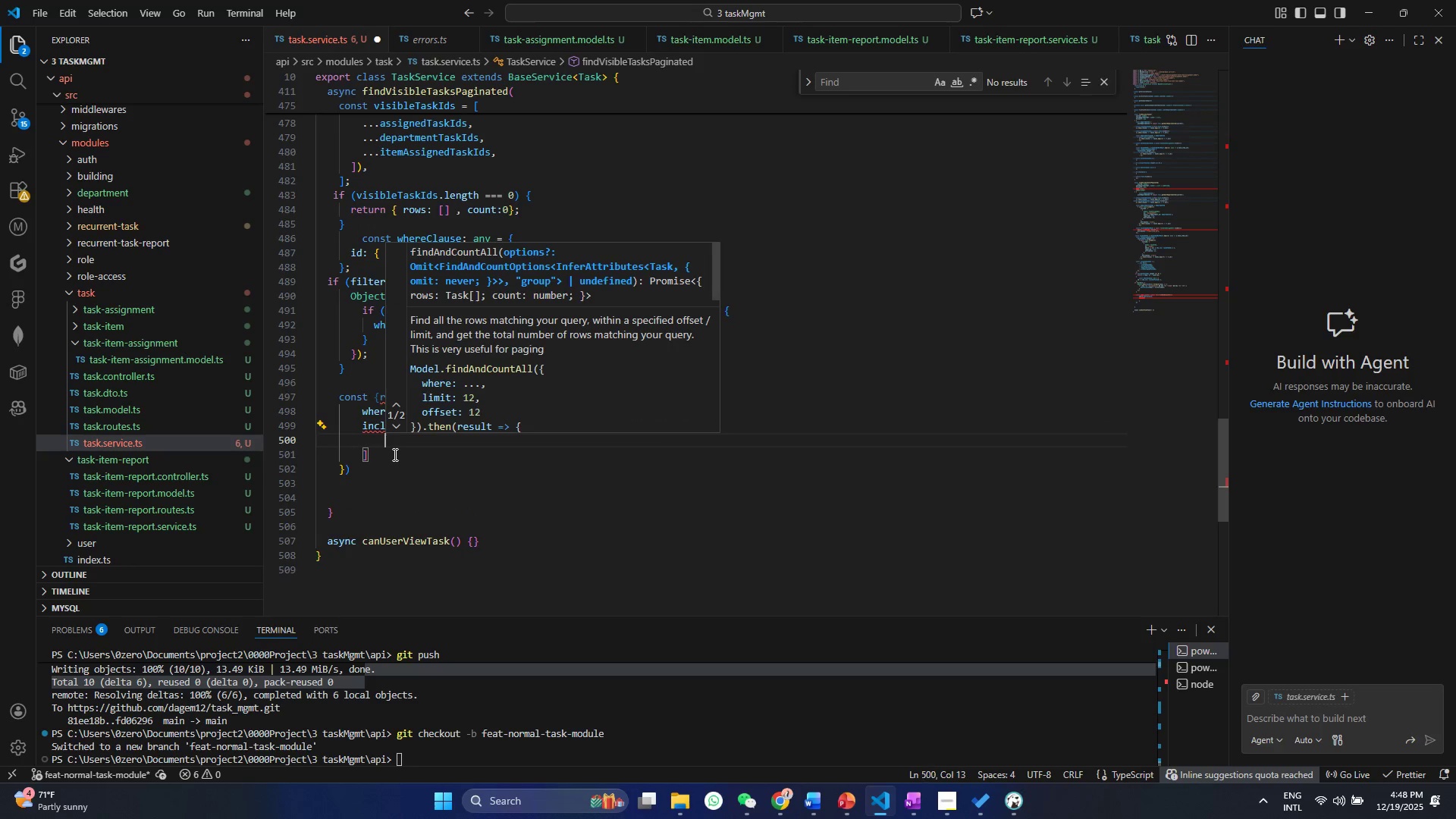 
key(Enter)
 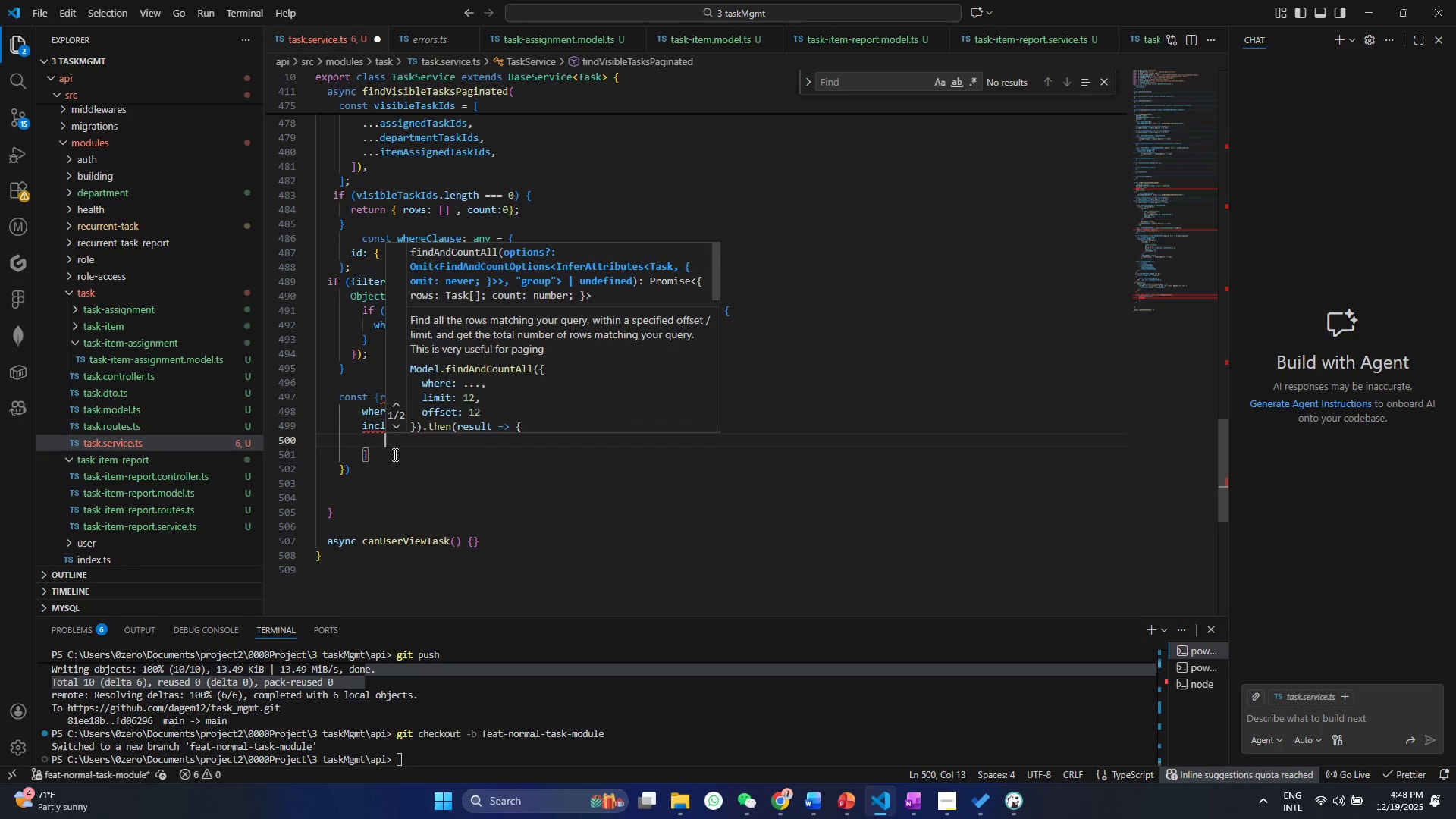 
key(Shift+BracketLeft)
 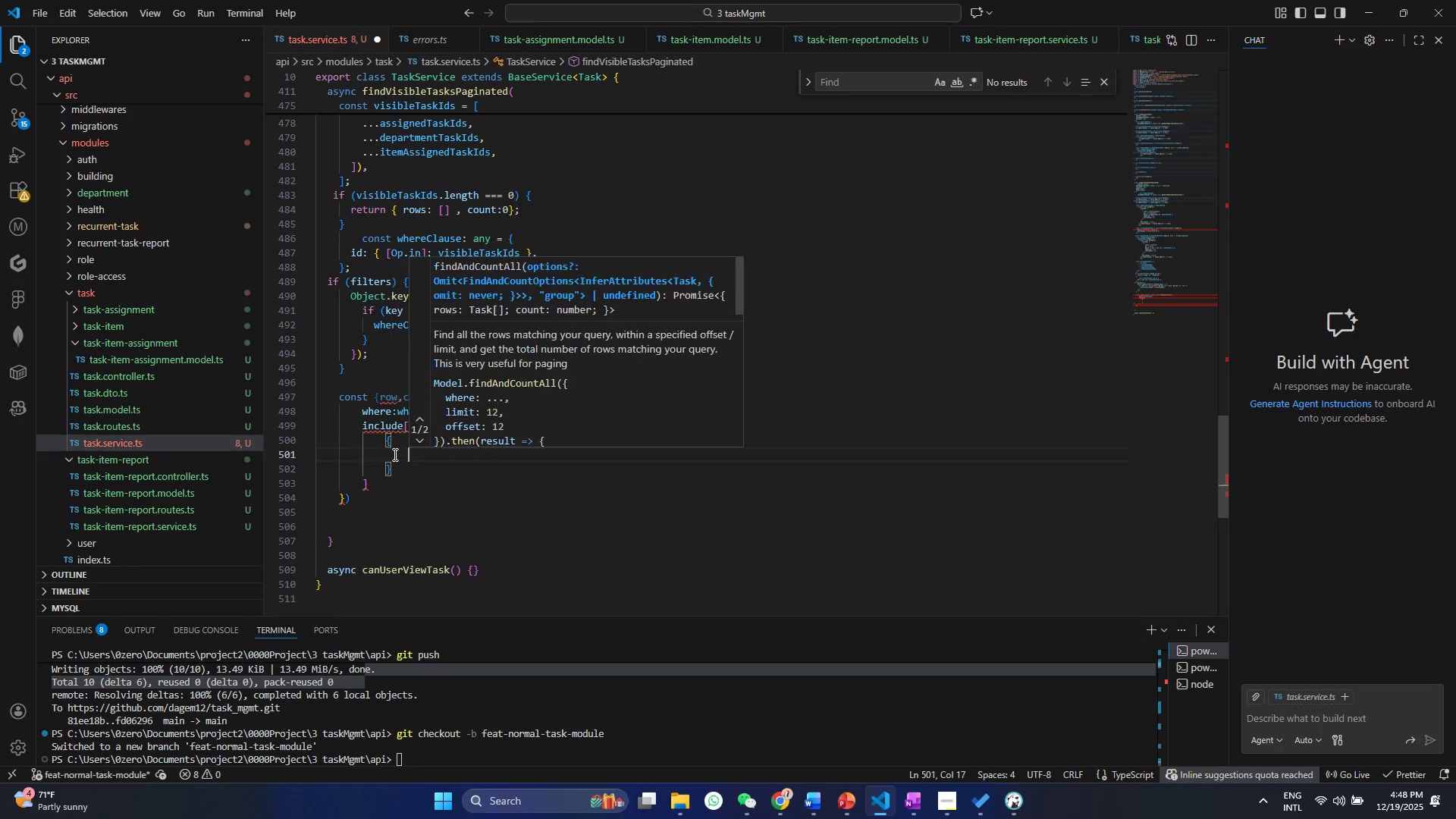 
key(Enter)
 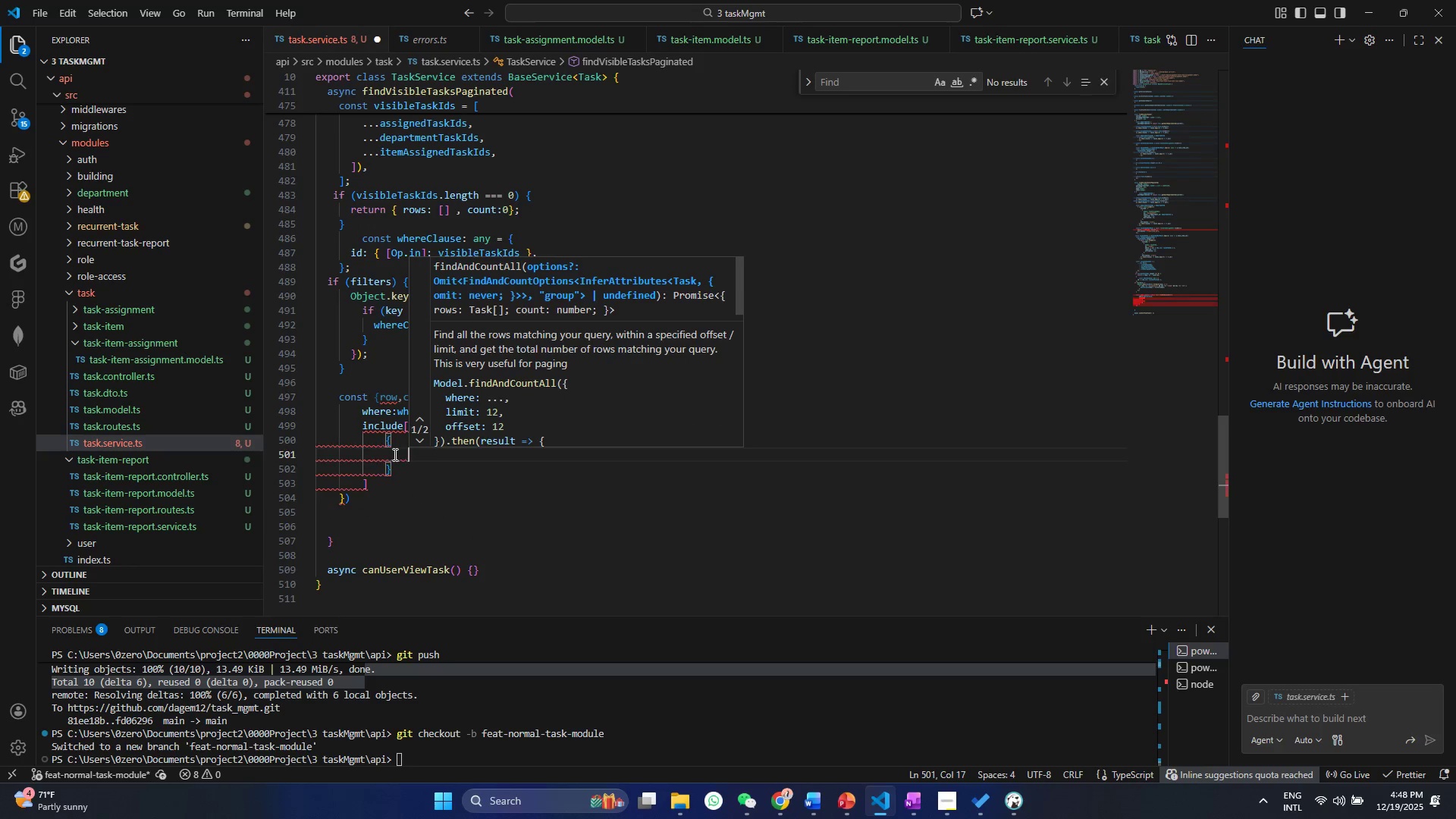 
hold_key(key=ShiftRight, duration=1.31)
 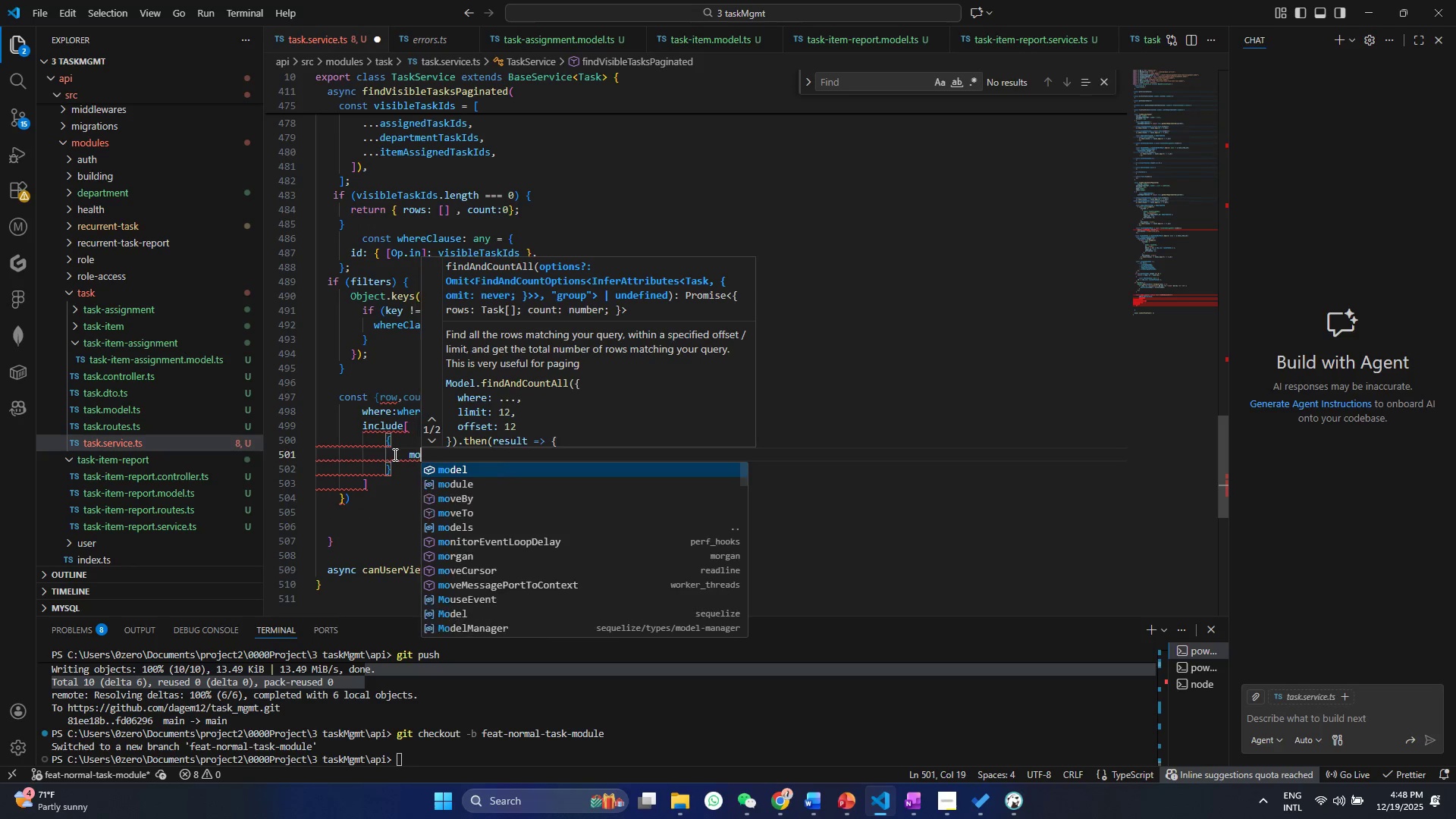 
type(mo)
 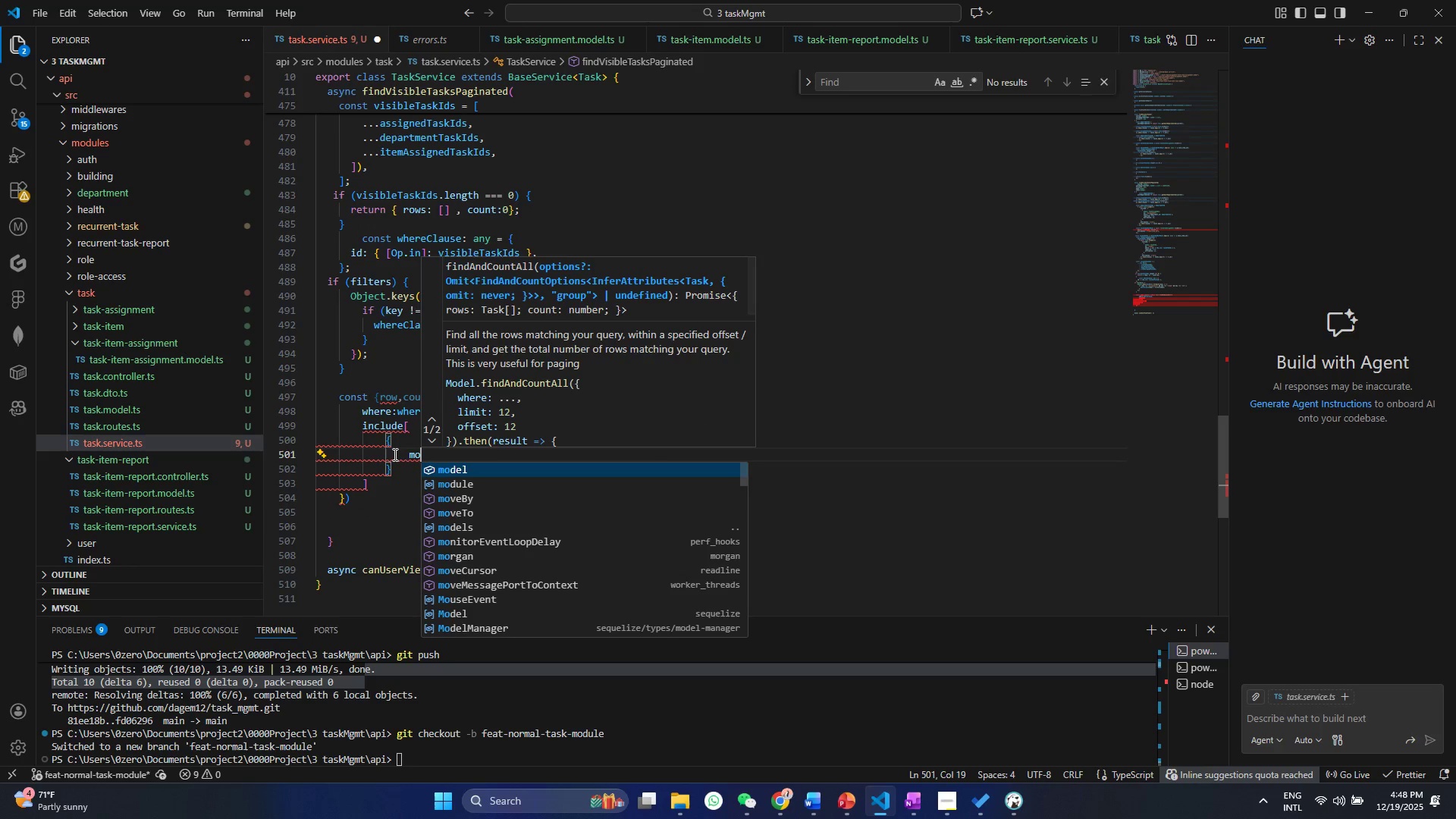 
key(Enter)
 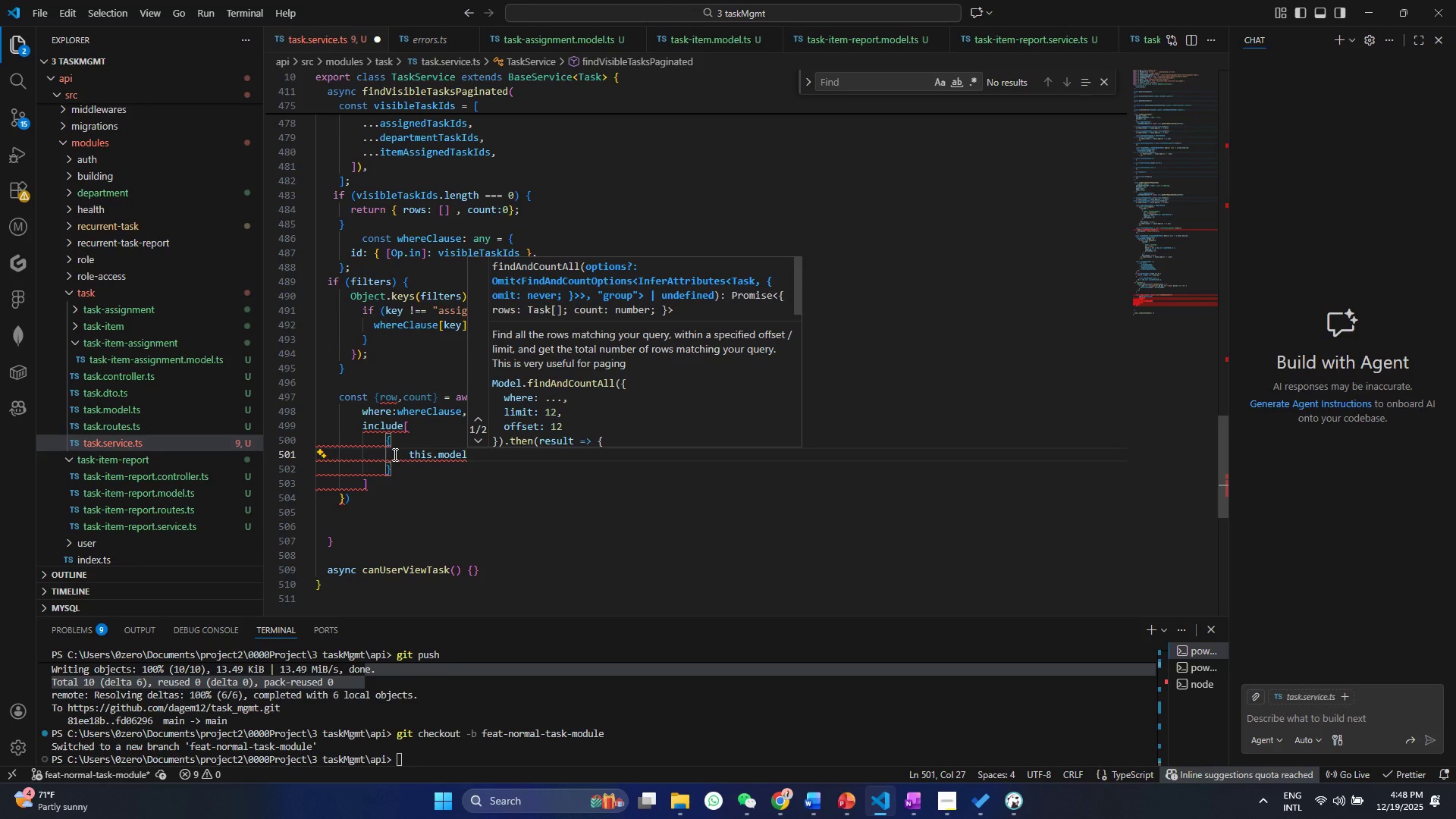 
key(Control+ControlLeft)
 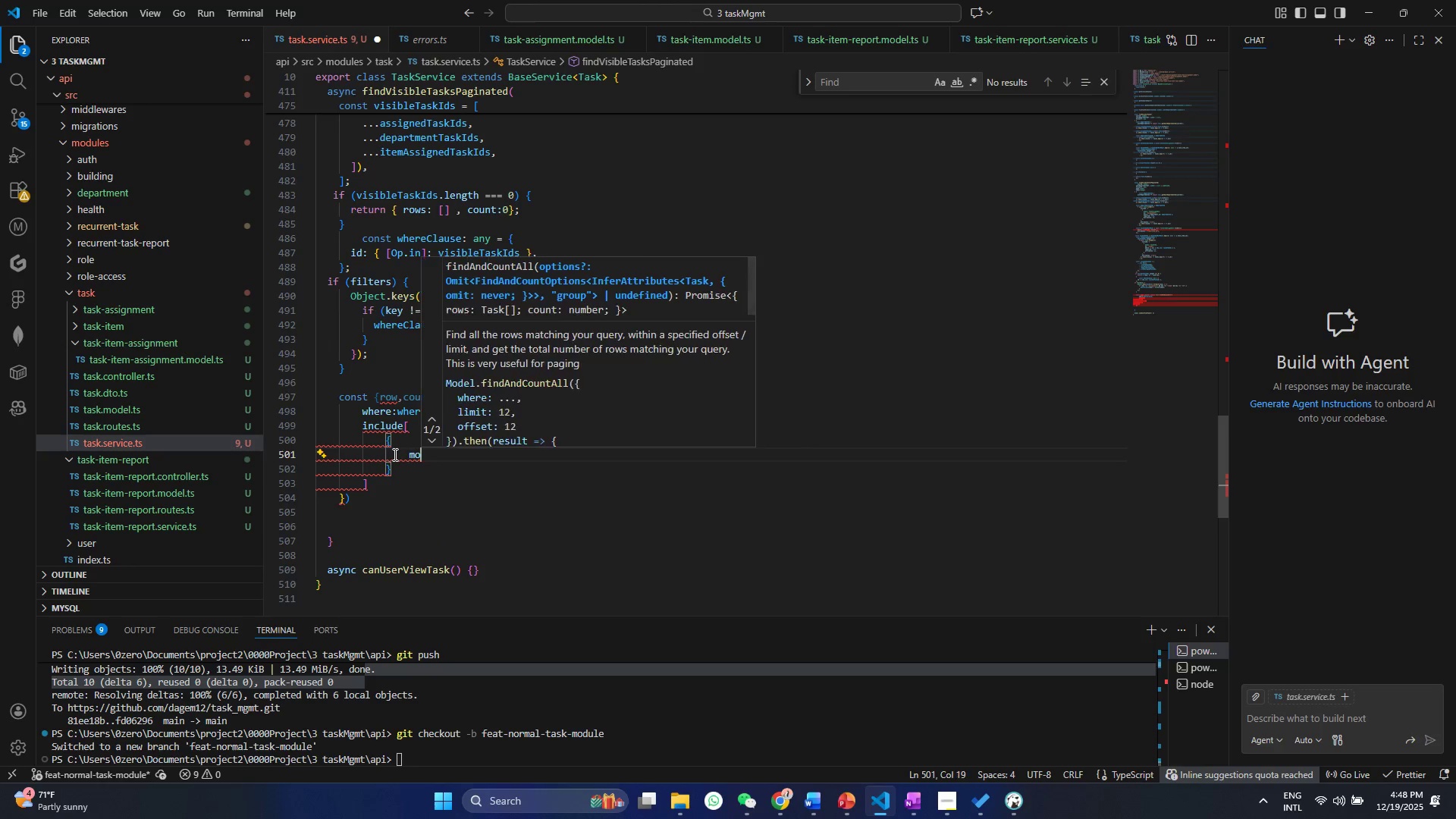 
key(Control+Z)
 